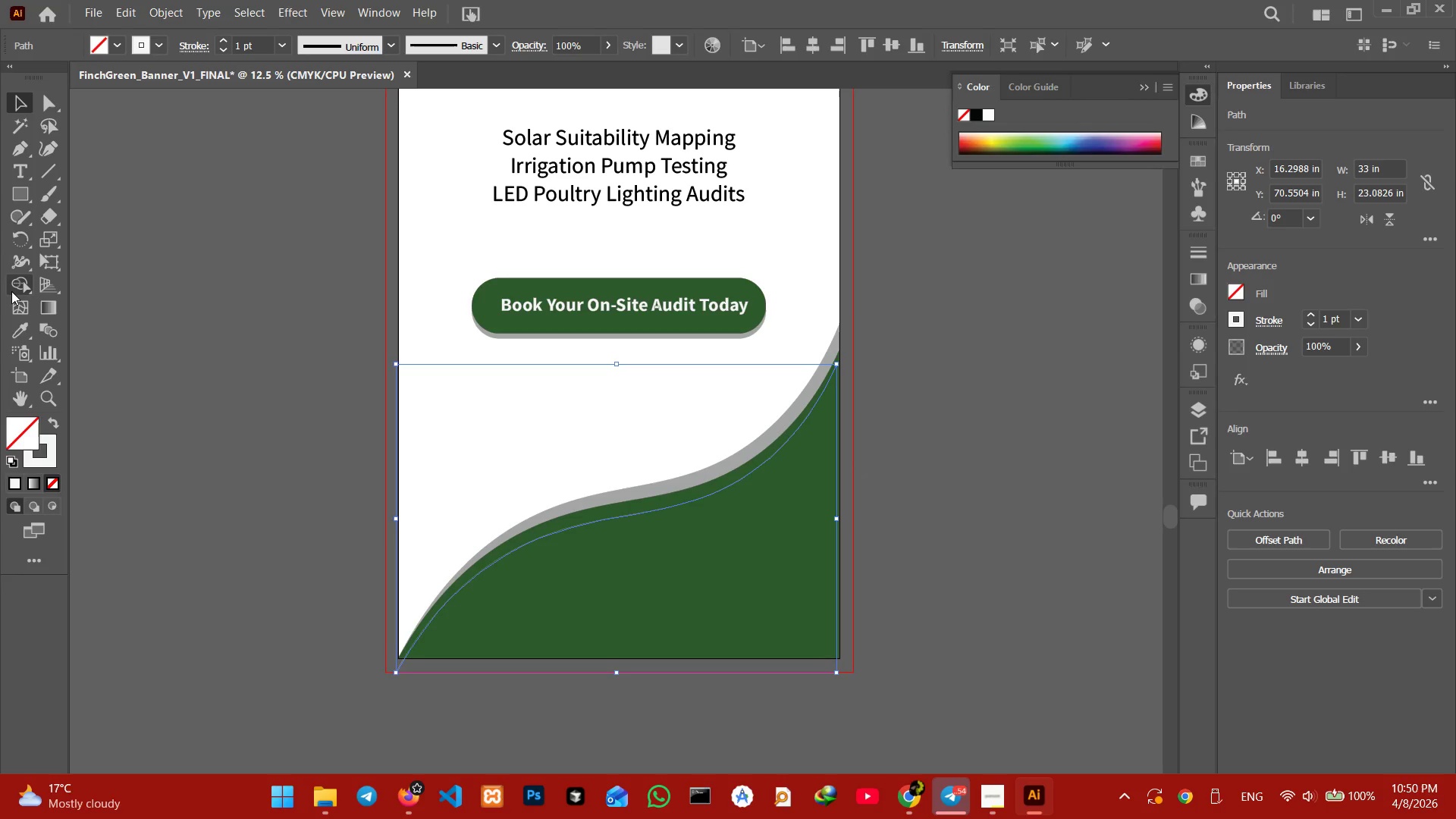 
left_click([49, 455])
 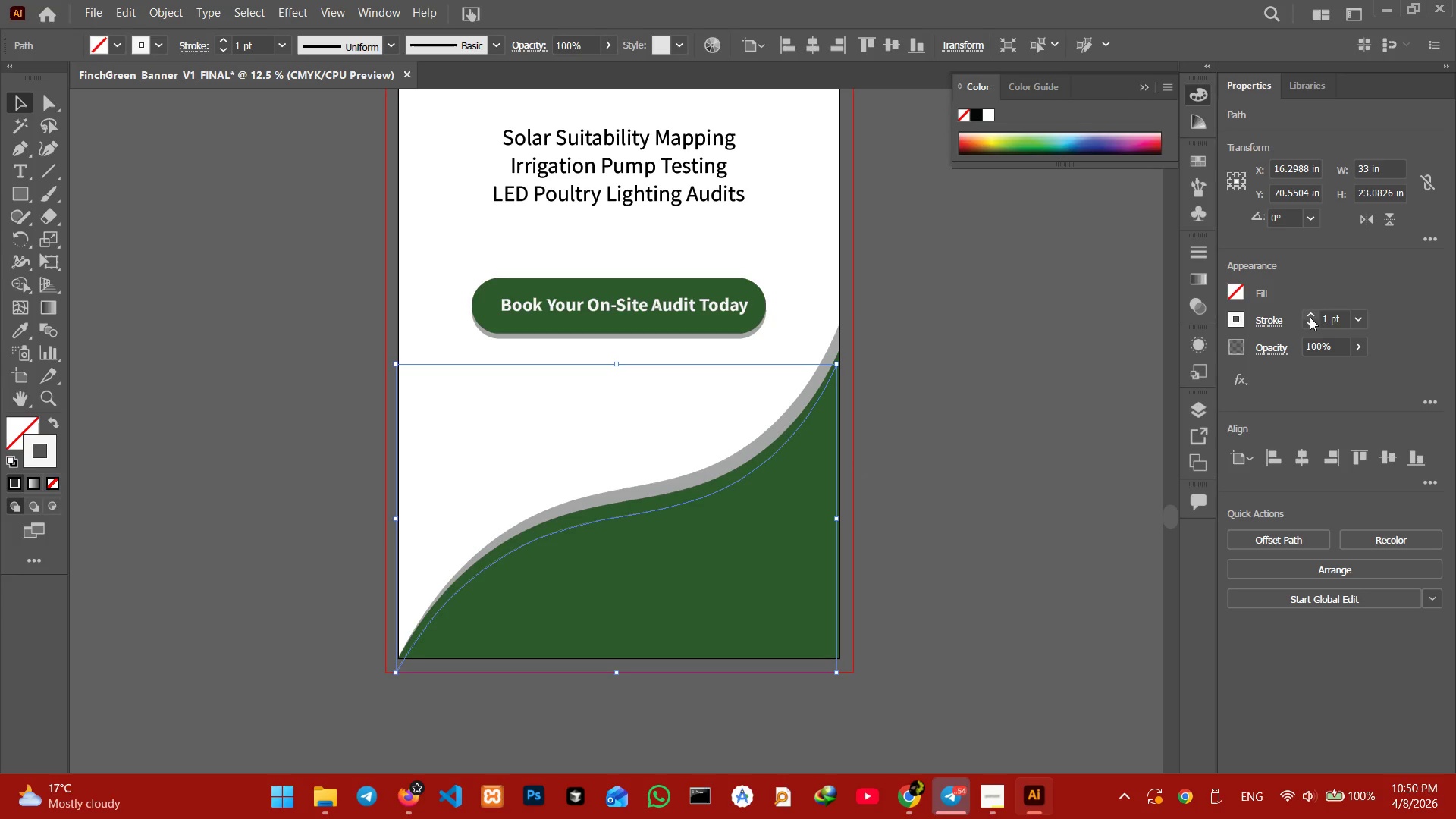 
double_click([1309, 318])
 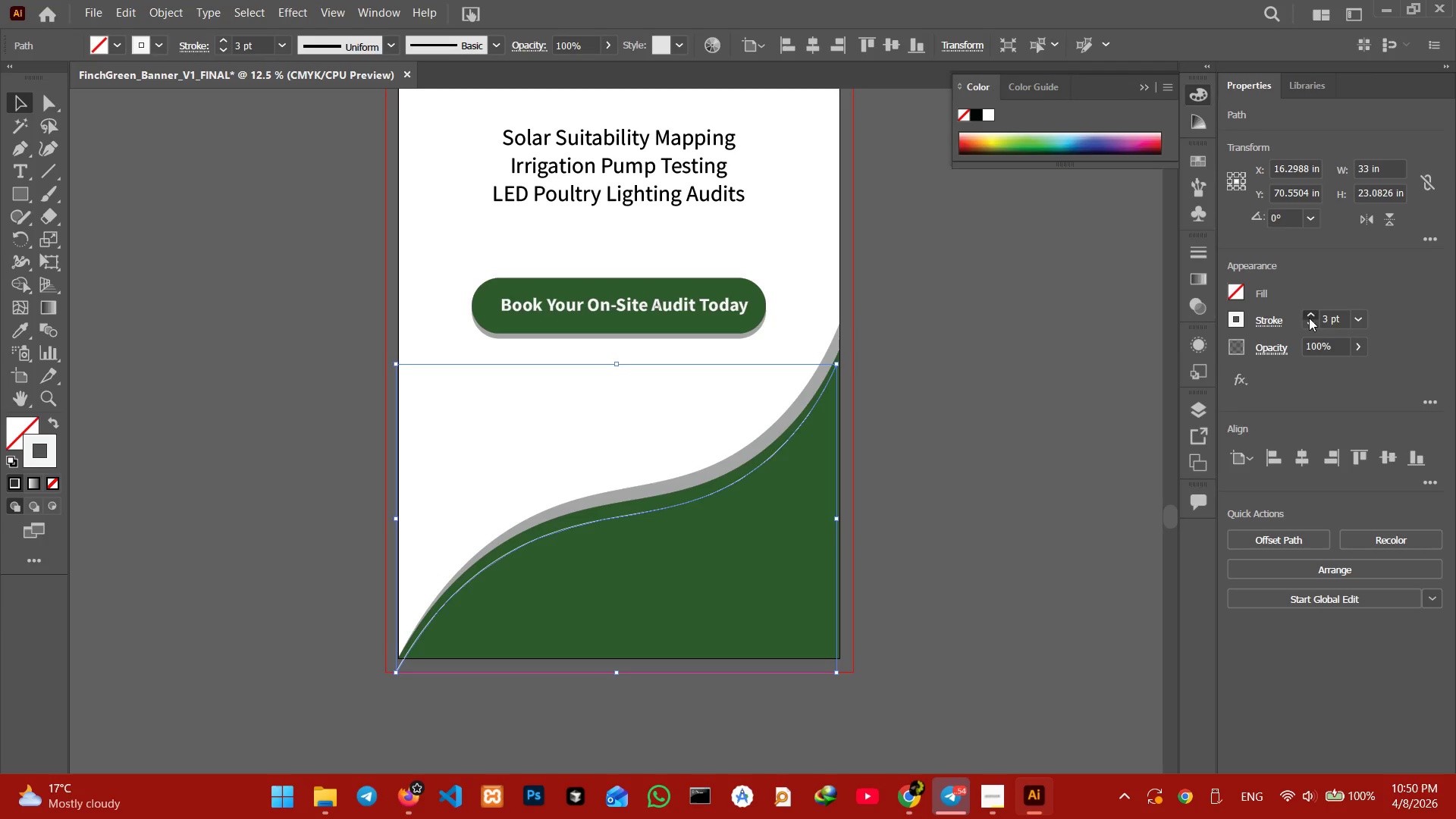 
triple_click([1309, 318])
 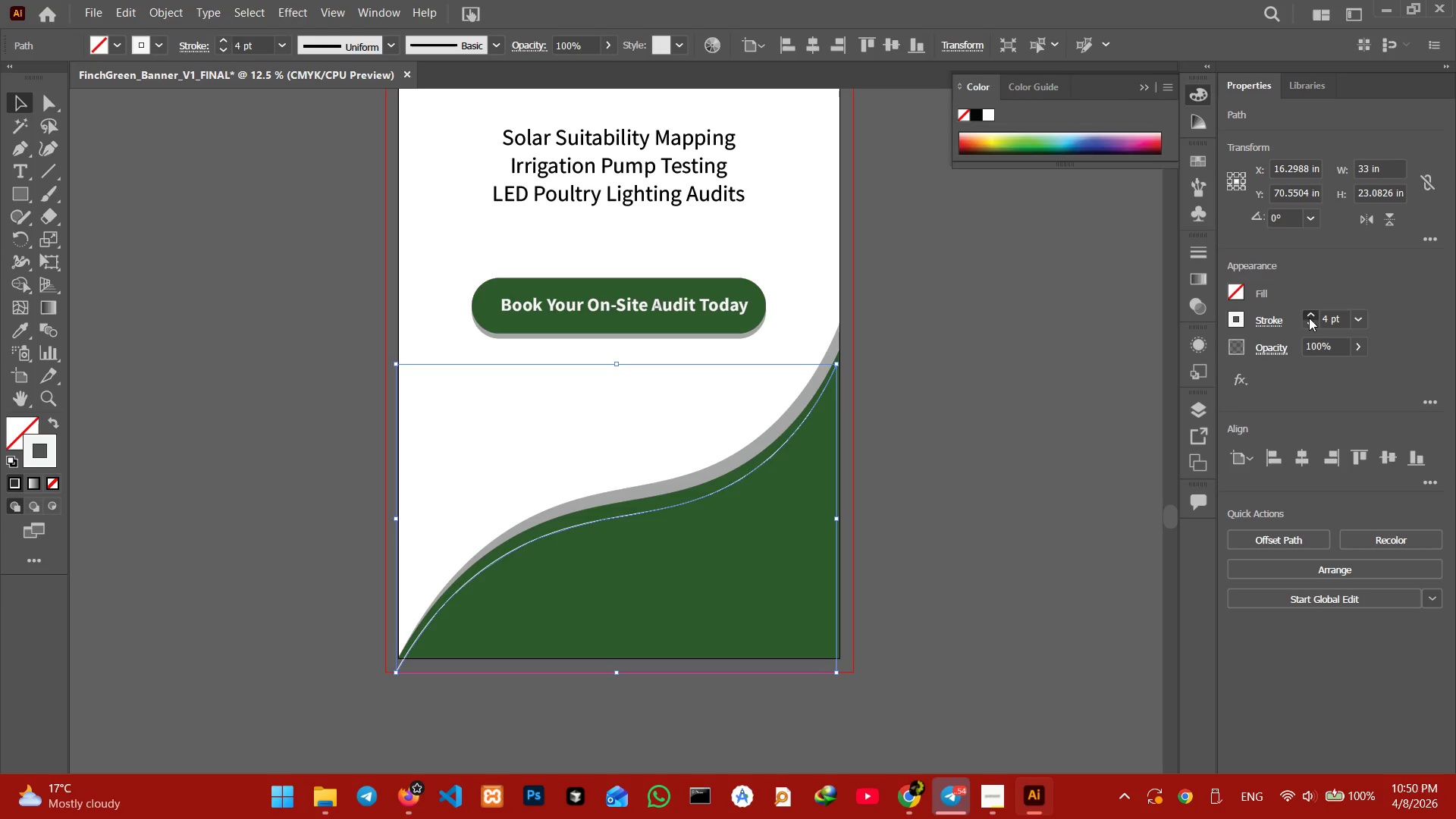 
triple_click([1309, 318])
 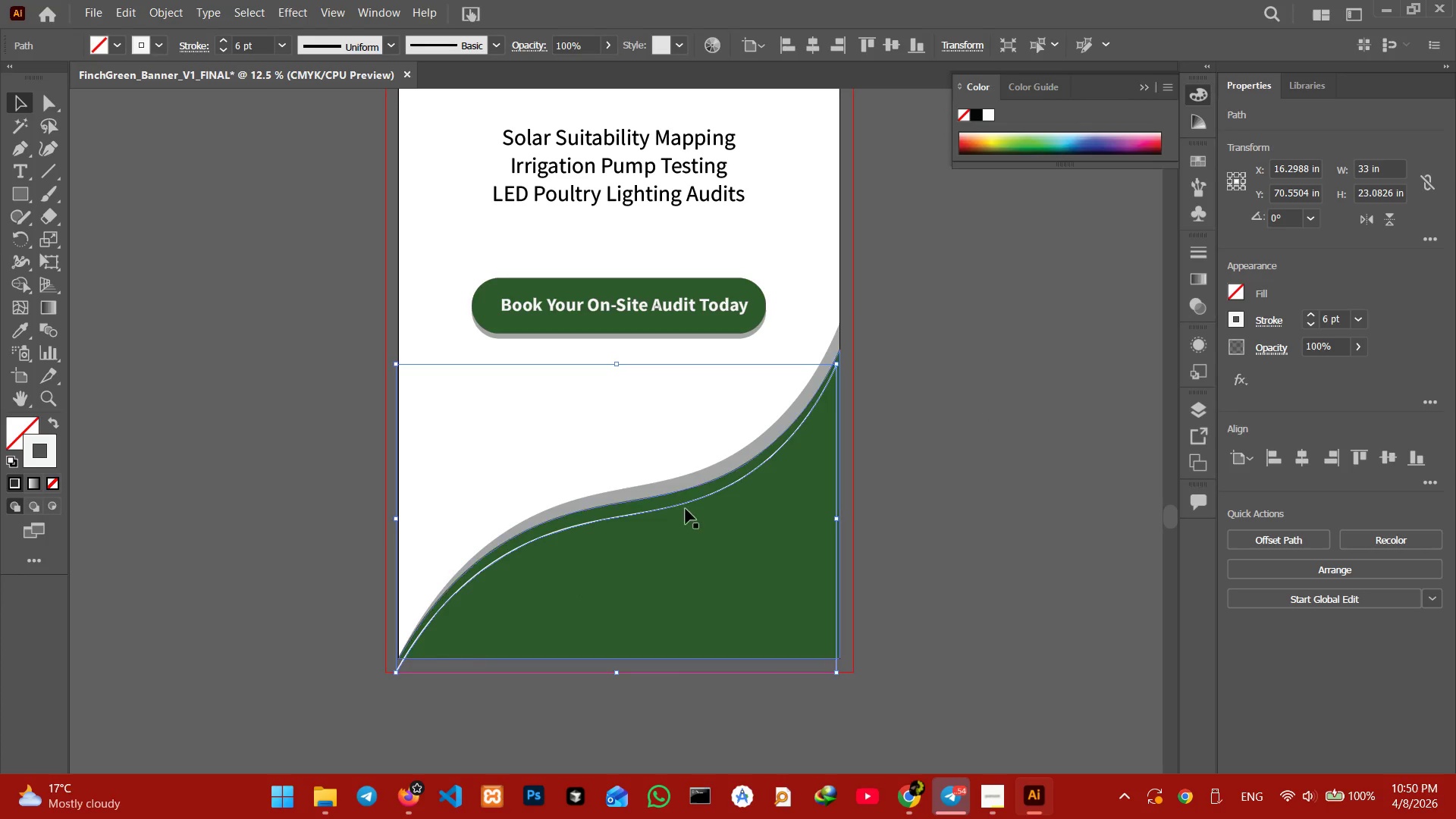 
left_click_drag(start_coordinate=[681, 507], to_coordinate=[685, 507])
 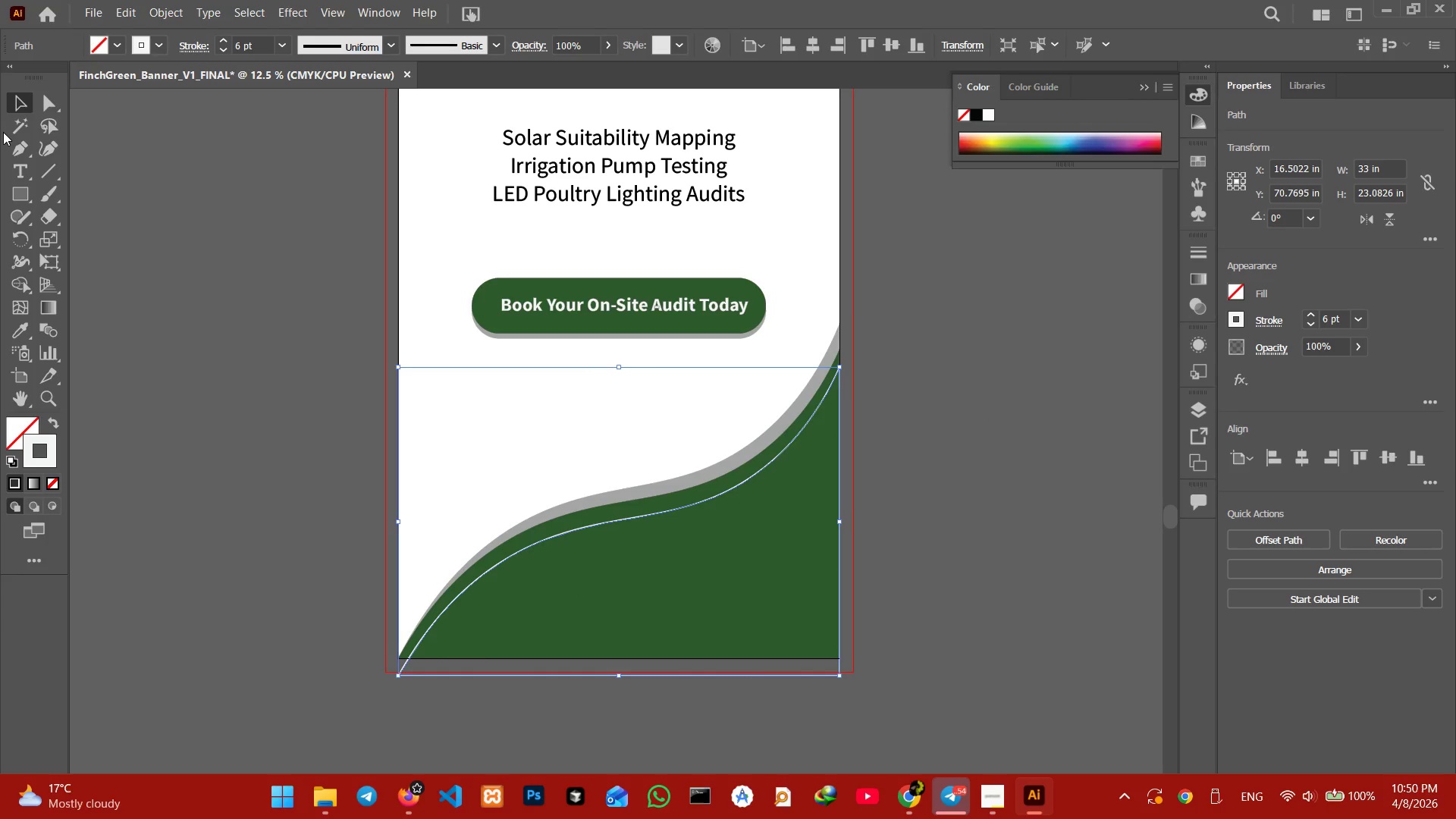 
left_click([42, 151])
 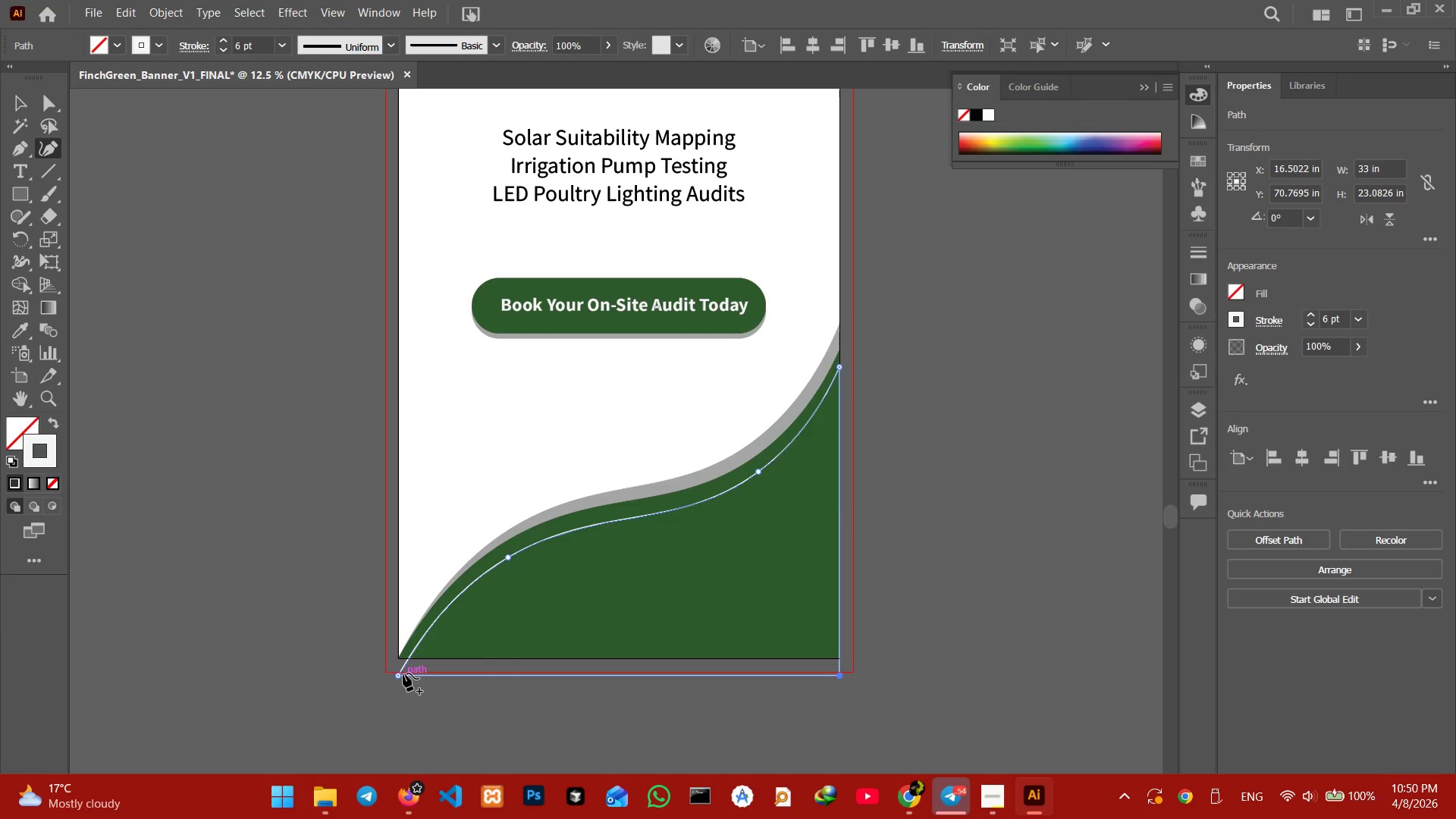 
left_click_drag(start_coordinate=[400, 675], to_coordinate=[400, 661])
 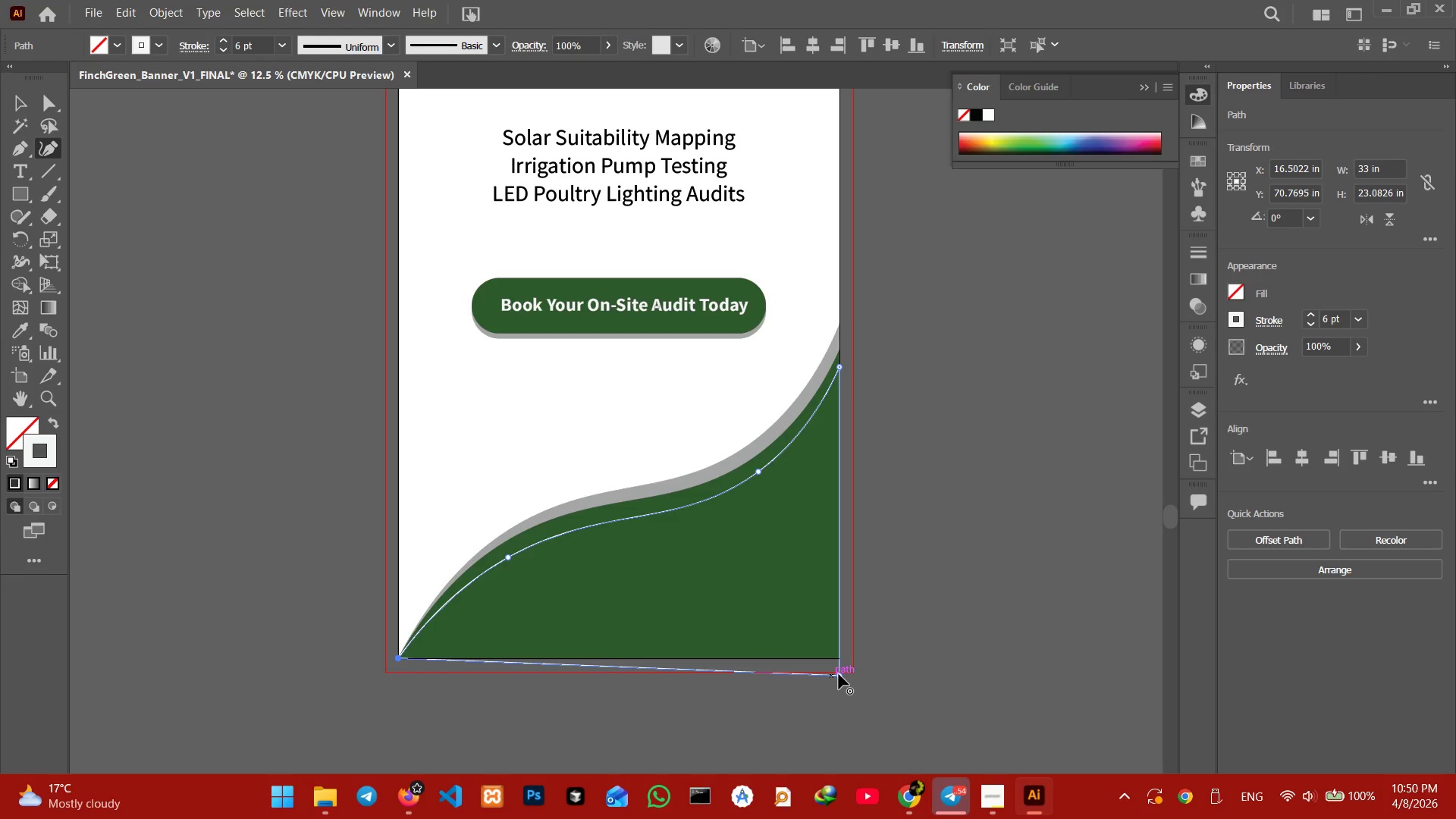 
left_click_drag(start_coordinate=[839, 674], to_coordinate=[839, 658])
 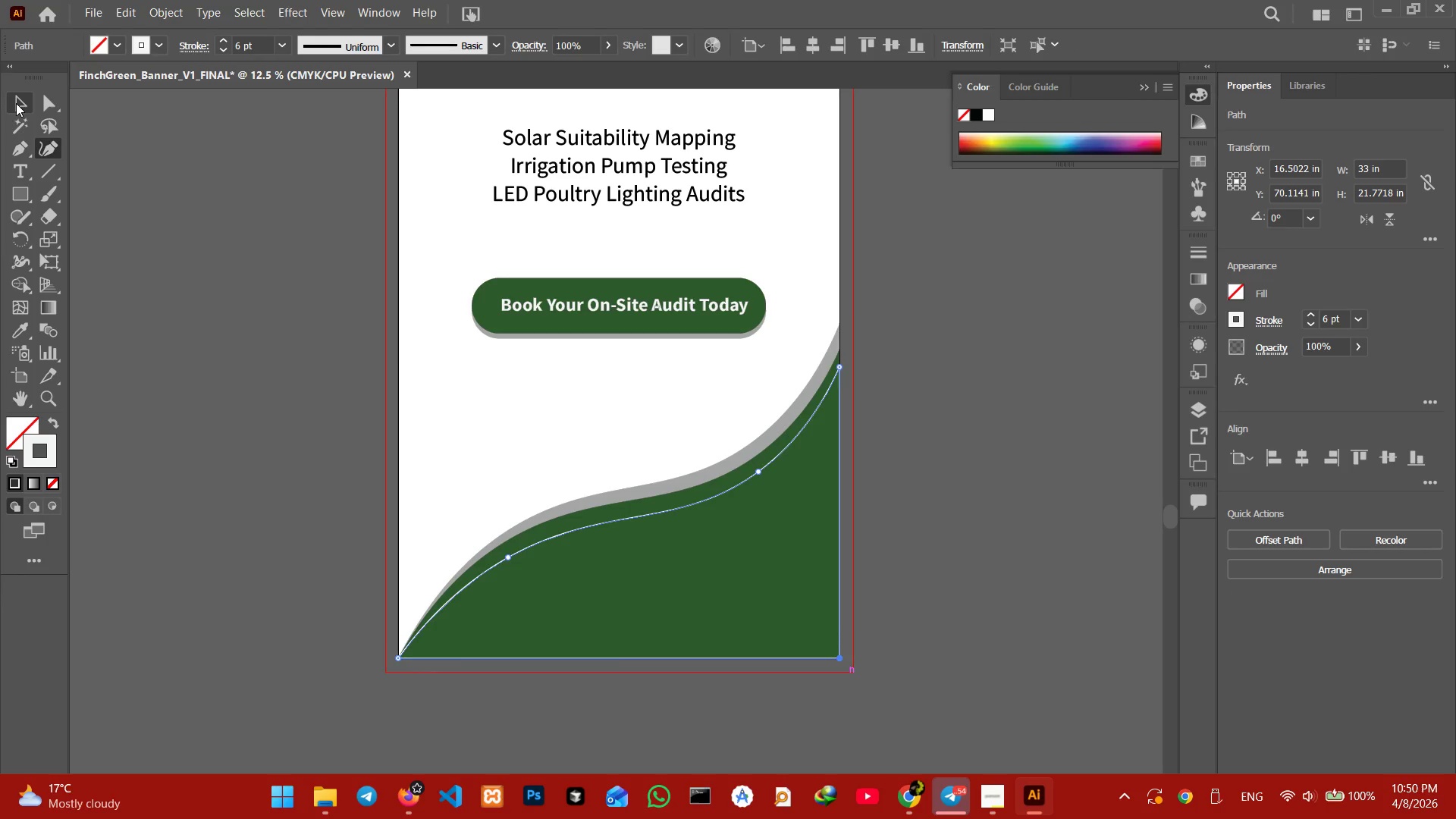 
double_click([206, 251])
 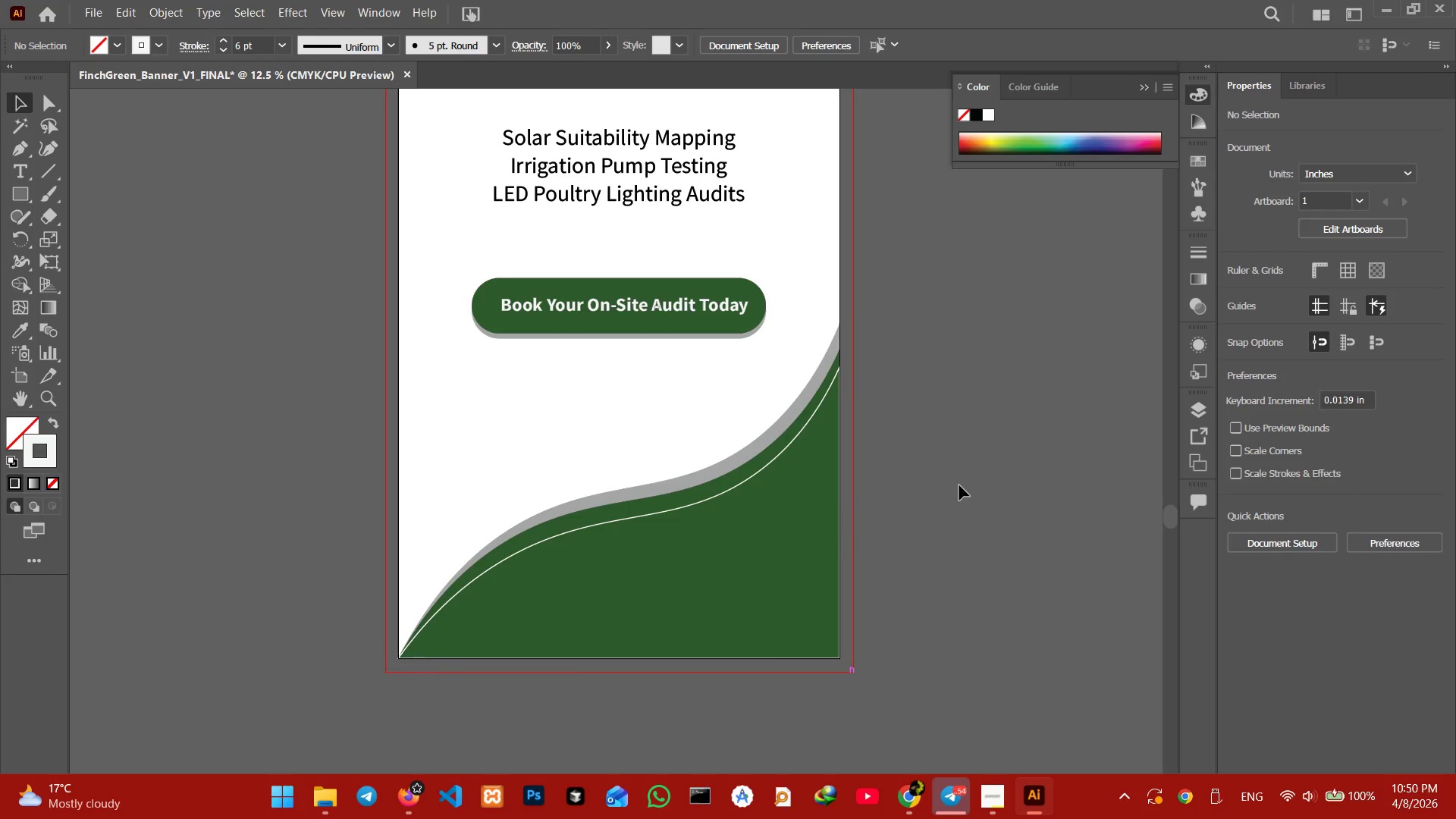 
scroll: coordinate [959, 485], scroll_direction: up, amount: 34.0
 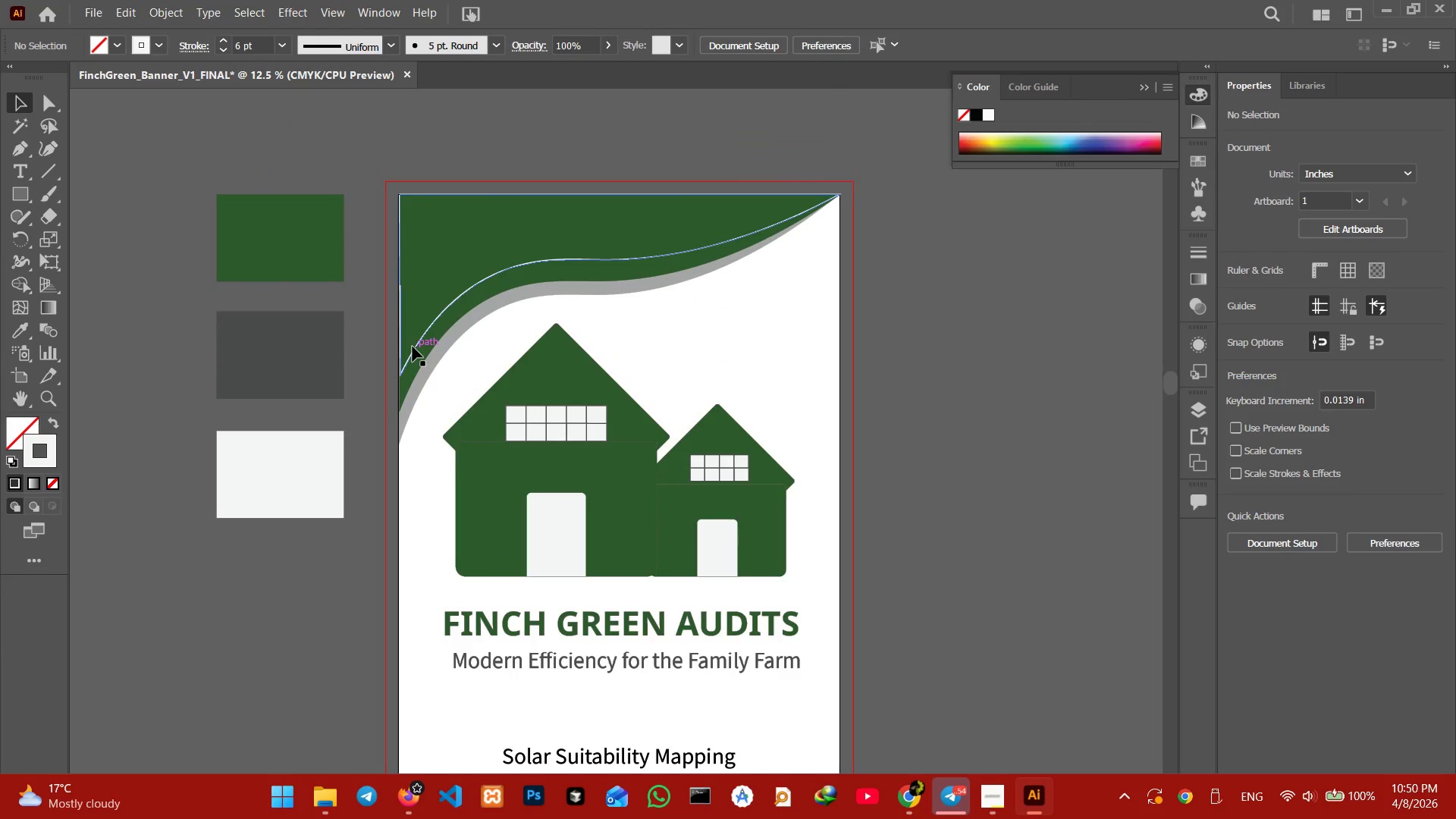 
left_click([413, 347])
 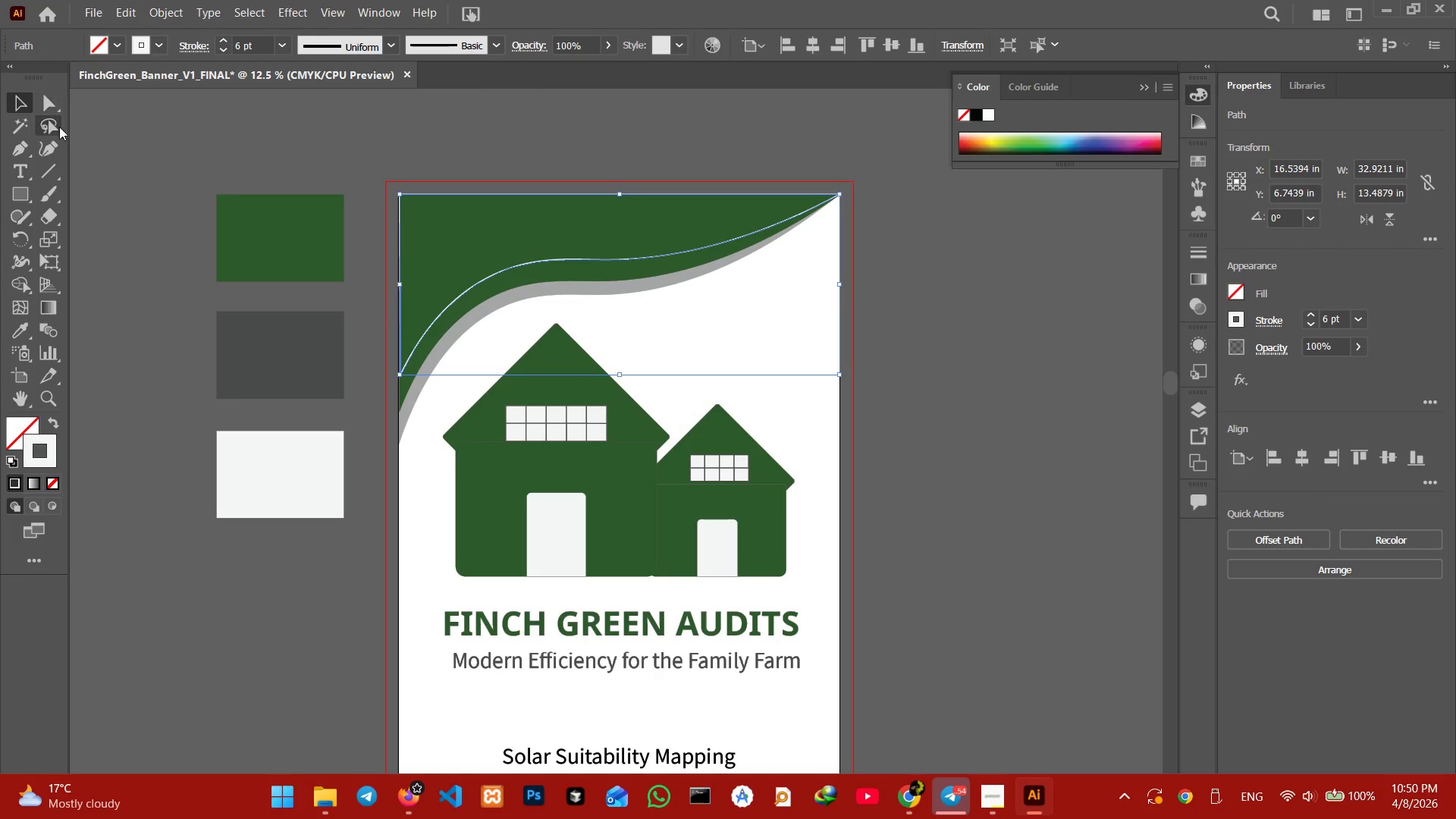 
left_click([57, 146])
 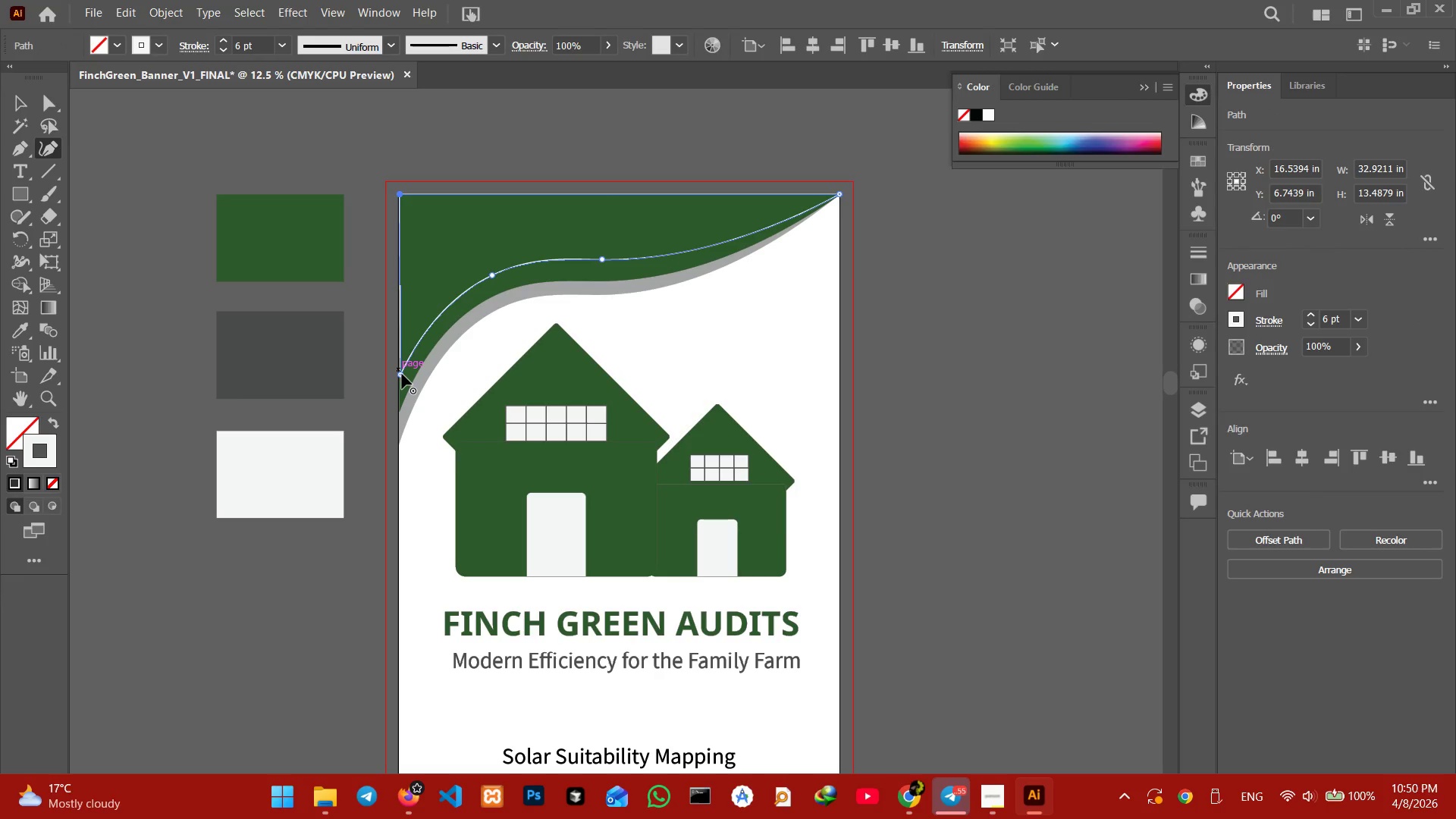 
left_click_drag(start_coordinate=[402, 374], to_coordinate=[397, 375])
 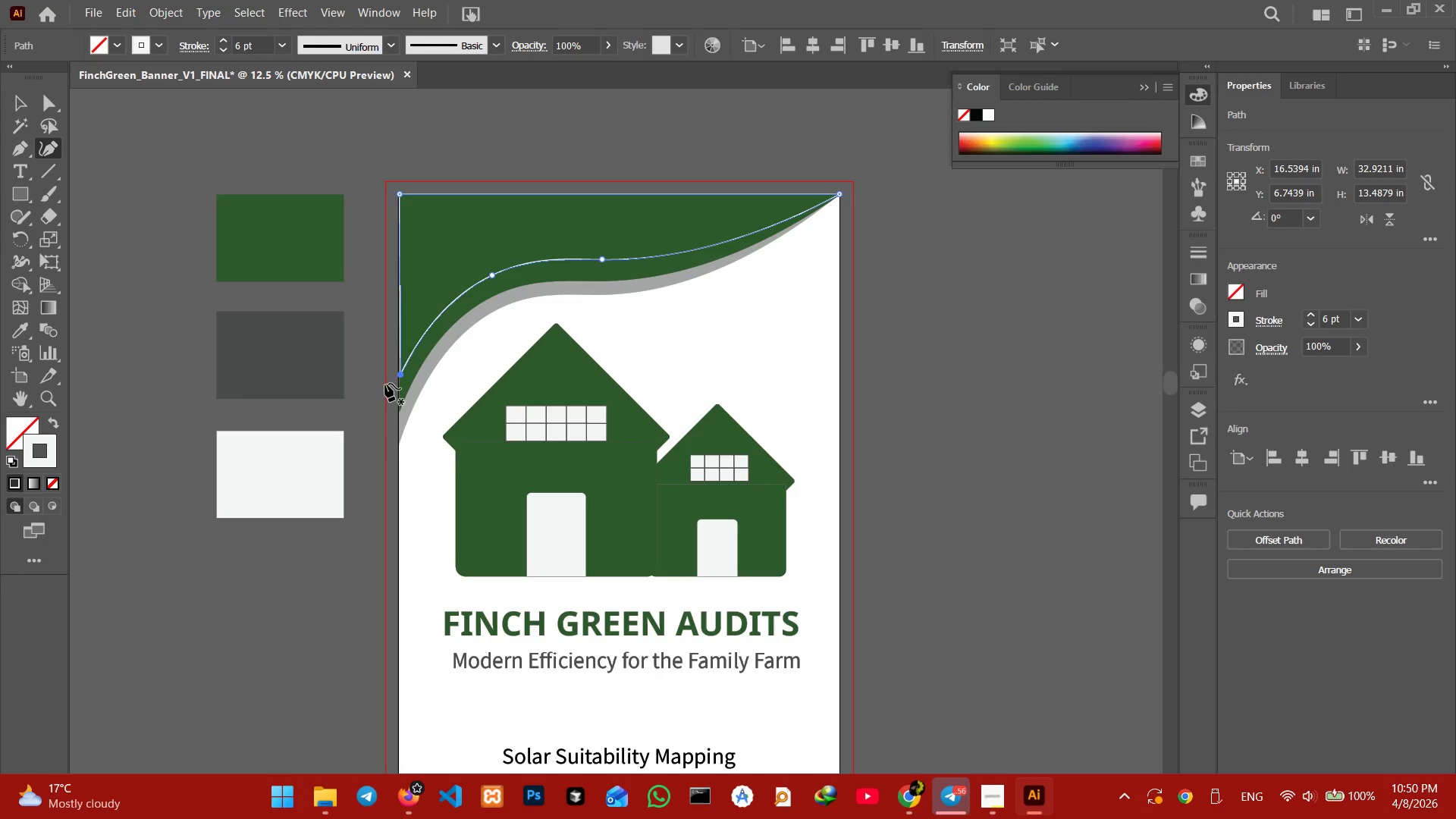 
hold_key(key=ShiftLeft, duration=3.38)
left_click_drag(start_coordinate=[403, 372], to_coordinate=[397, 381])
 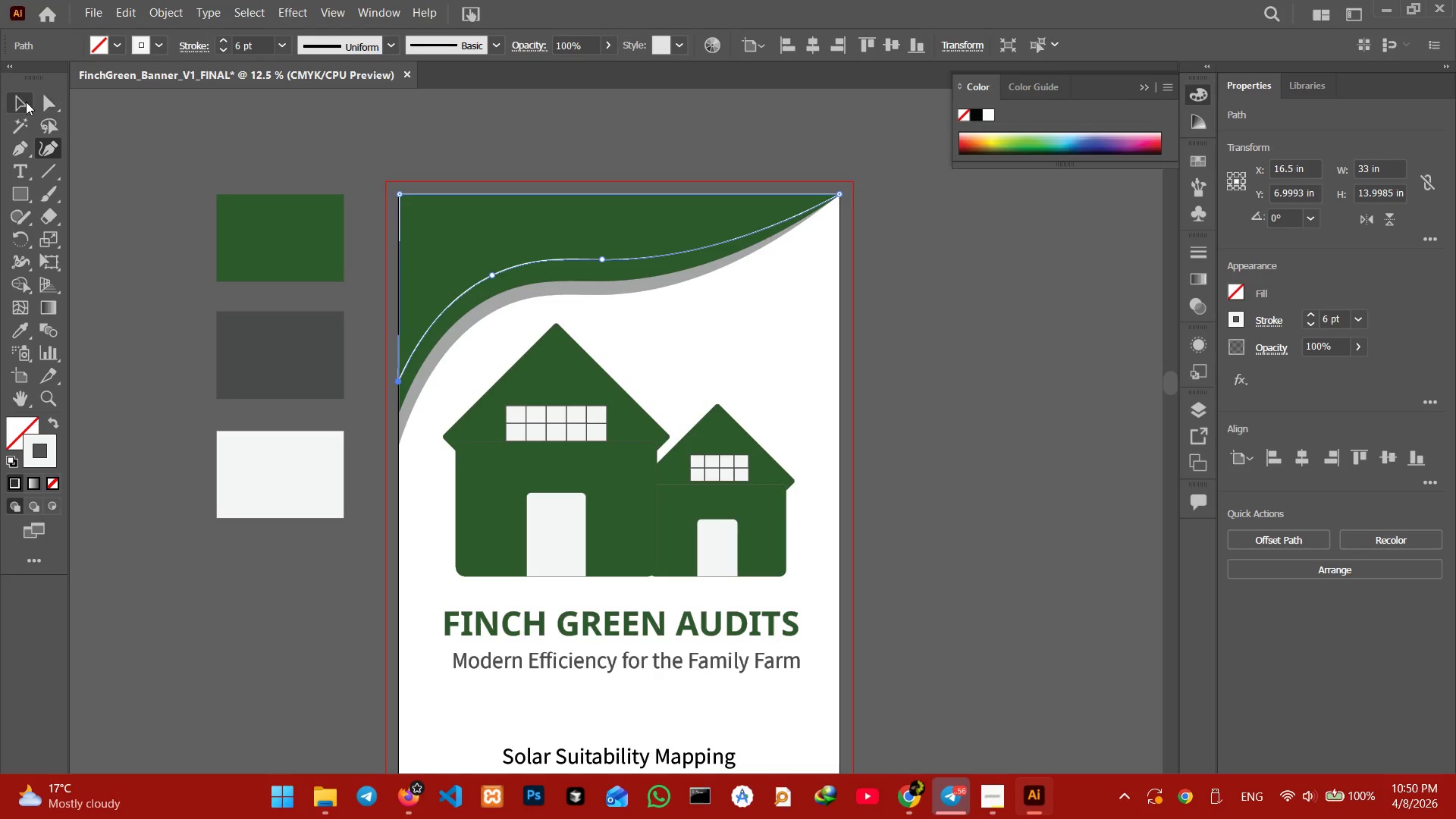 
double_click([163, 152])
 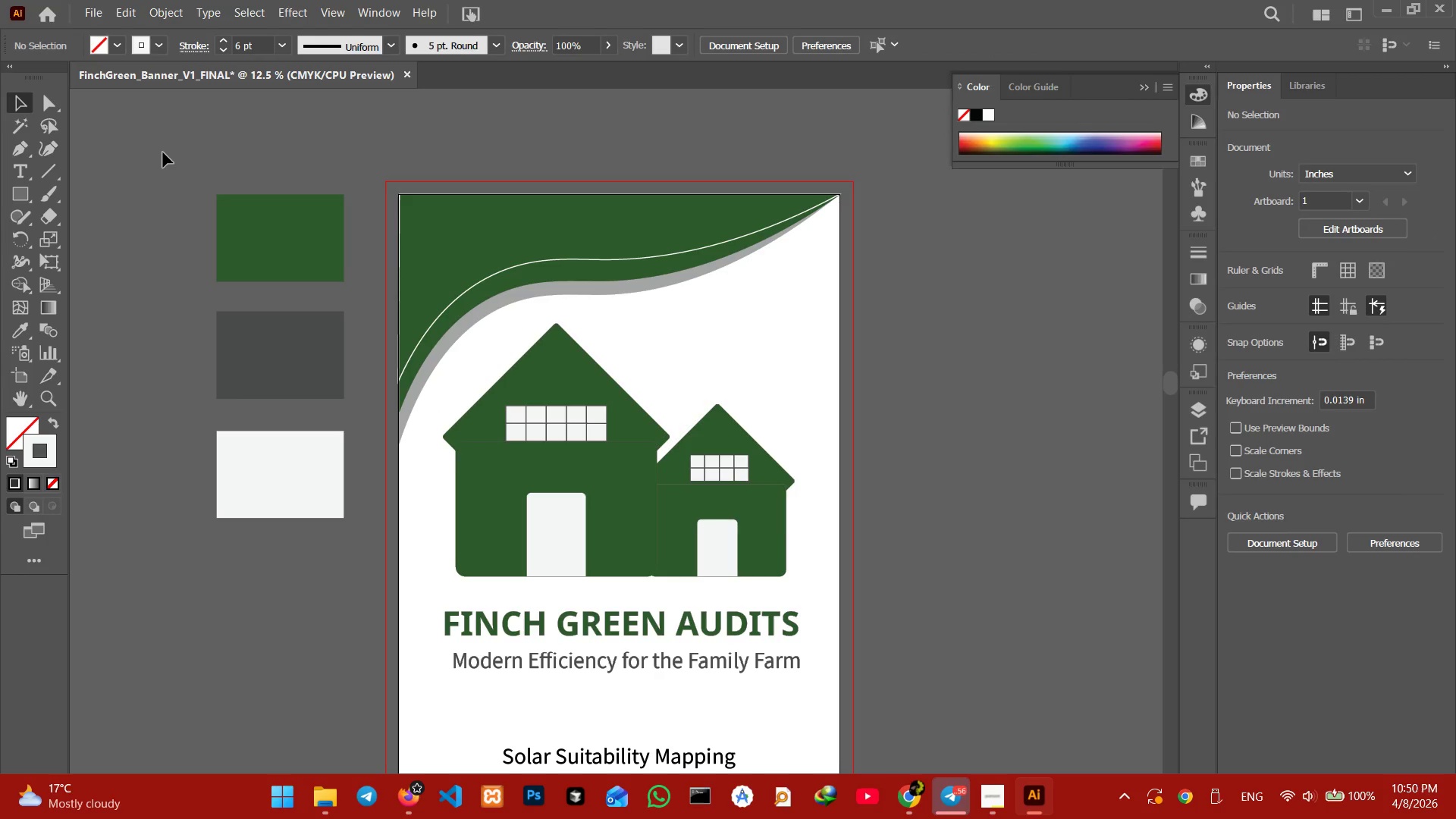 
hold_key(key=ControlLeft, duration=1.05)
 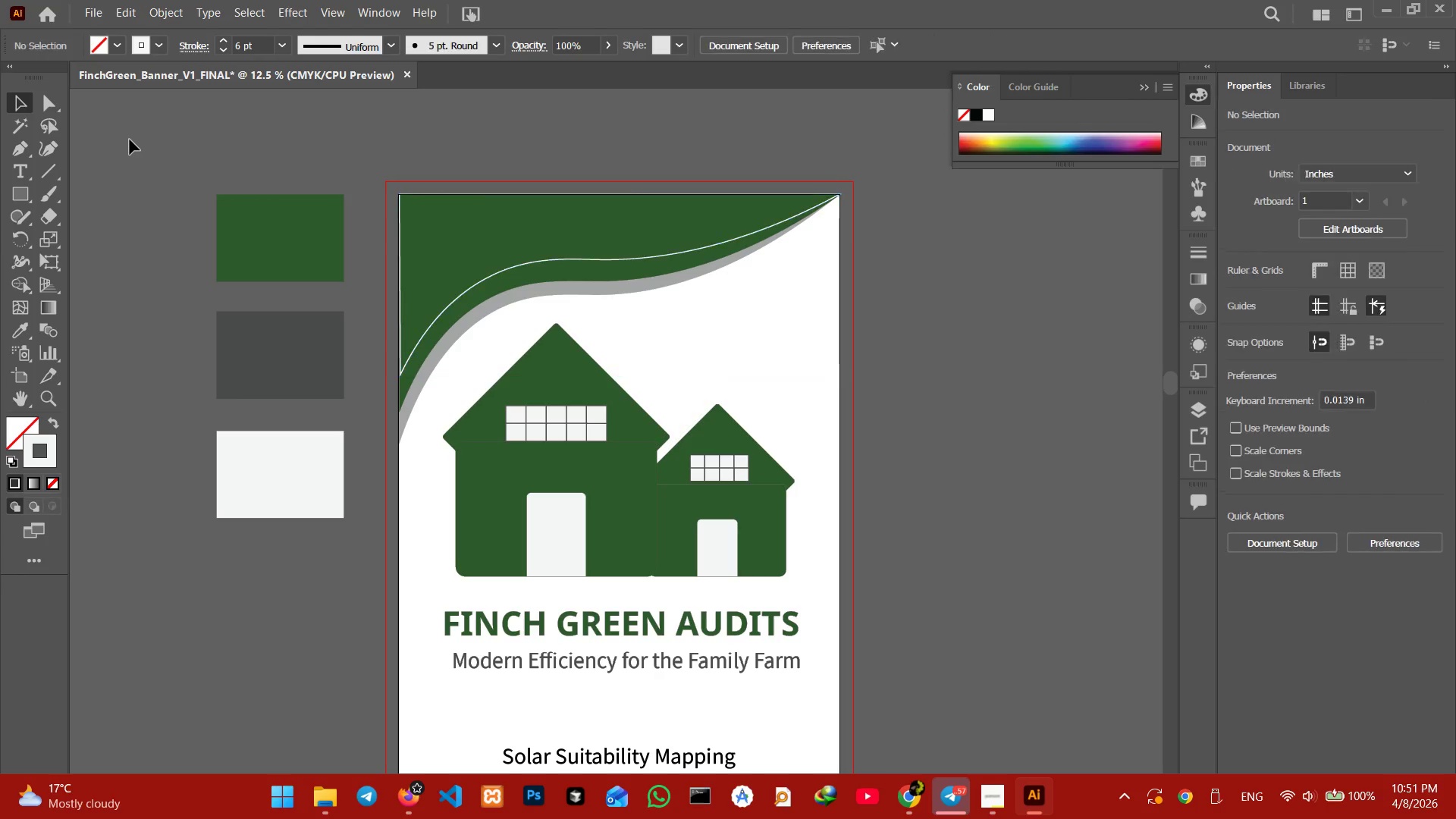 
key(Z)
 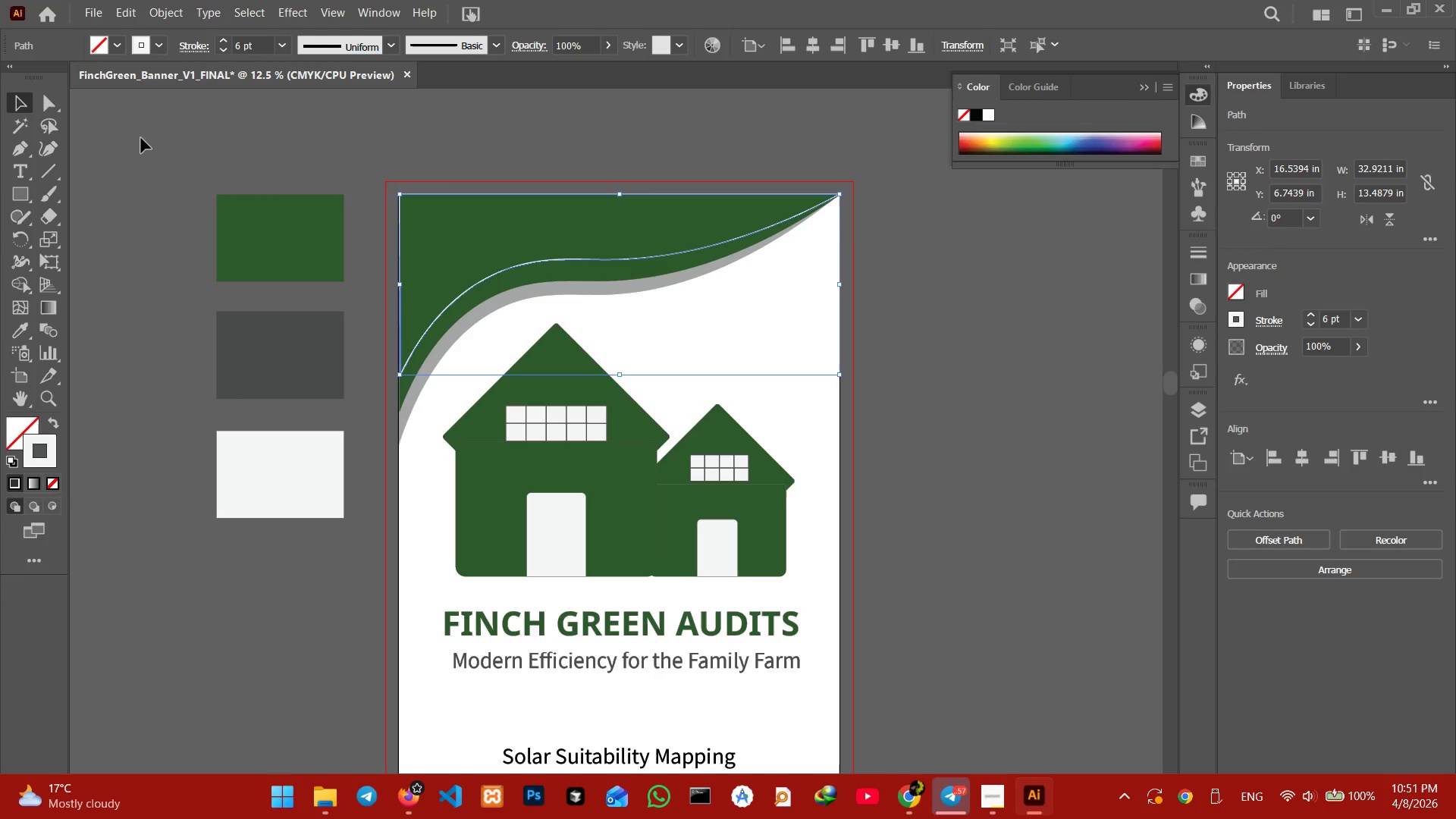 
left_click([129, 140])
 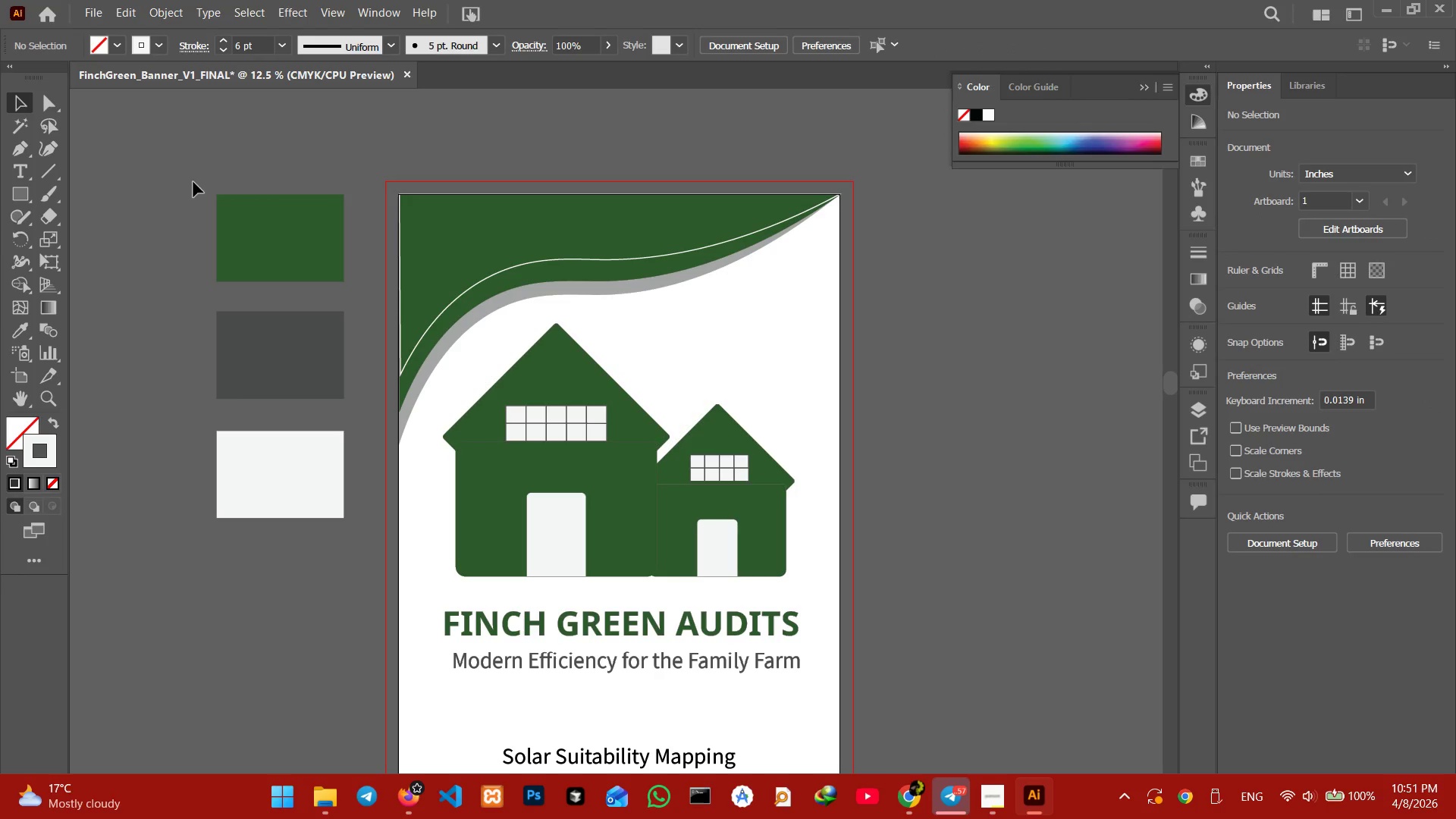 
key(Control+Minus)
 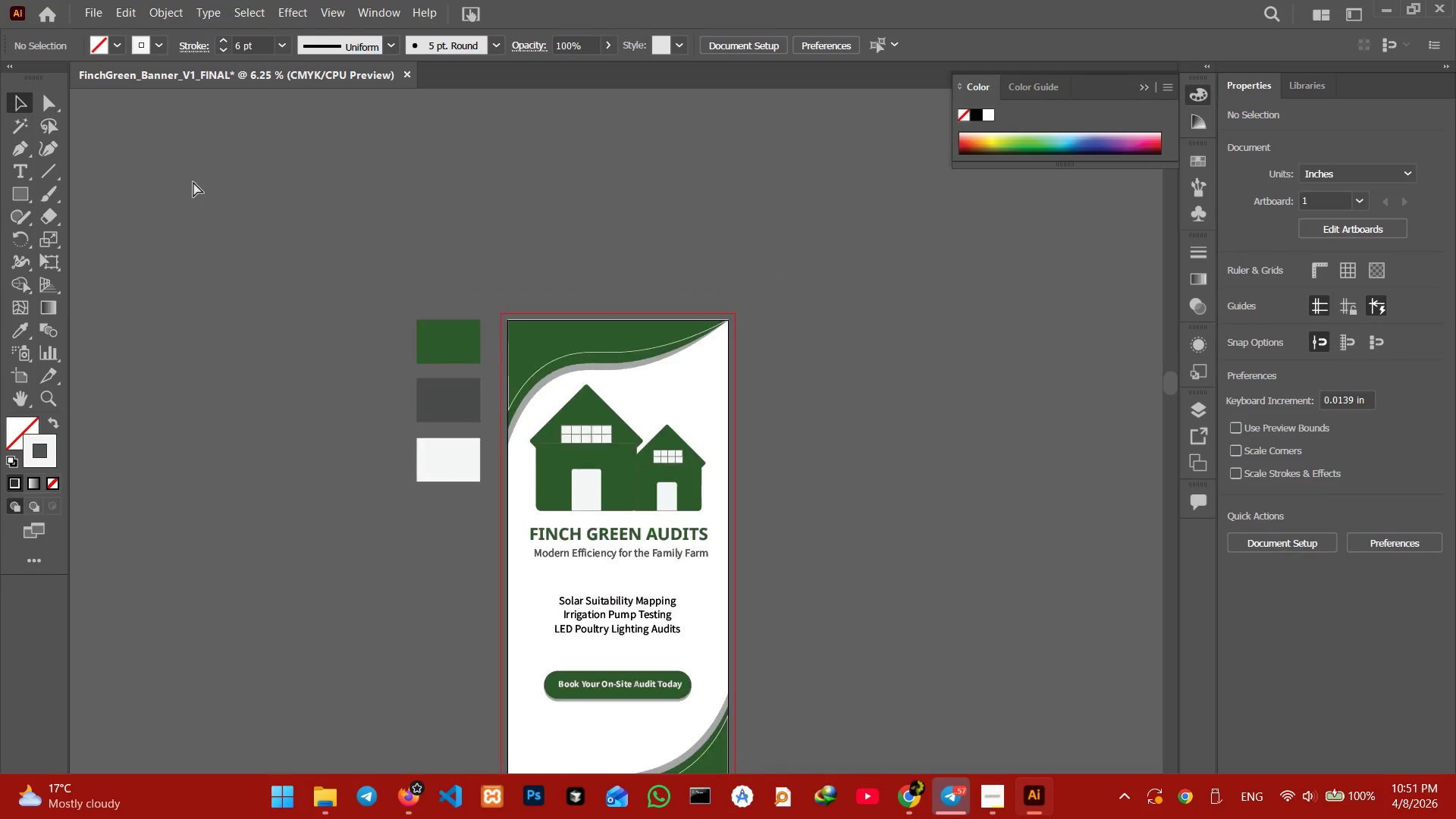 
key(Control+Minus)
 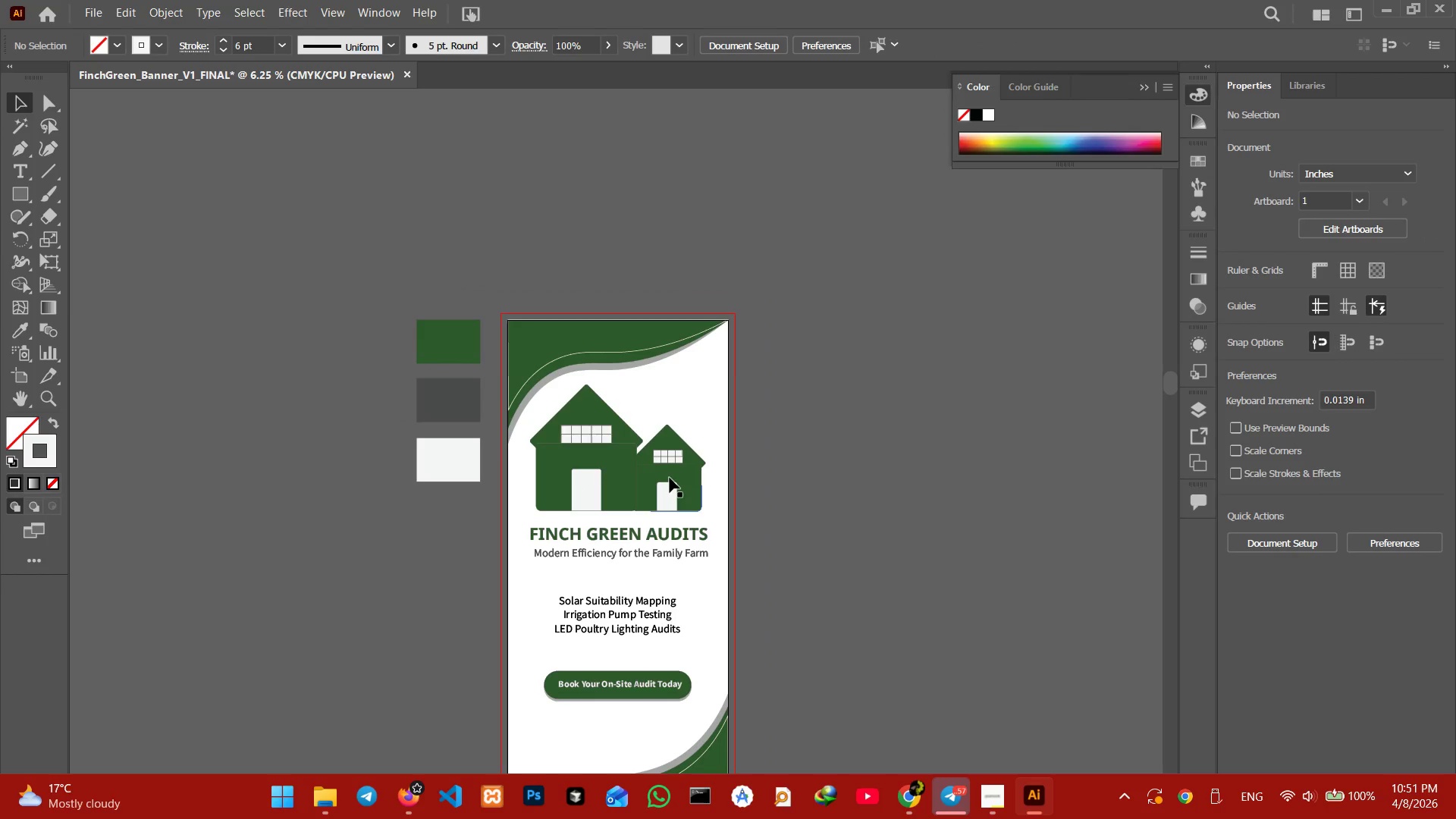 
scroll: coordinate [733, 381], scroll_direction: down, amount: 8.0
 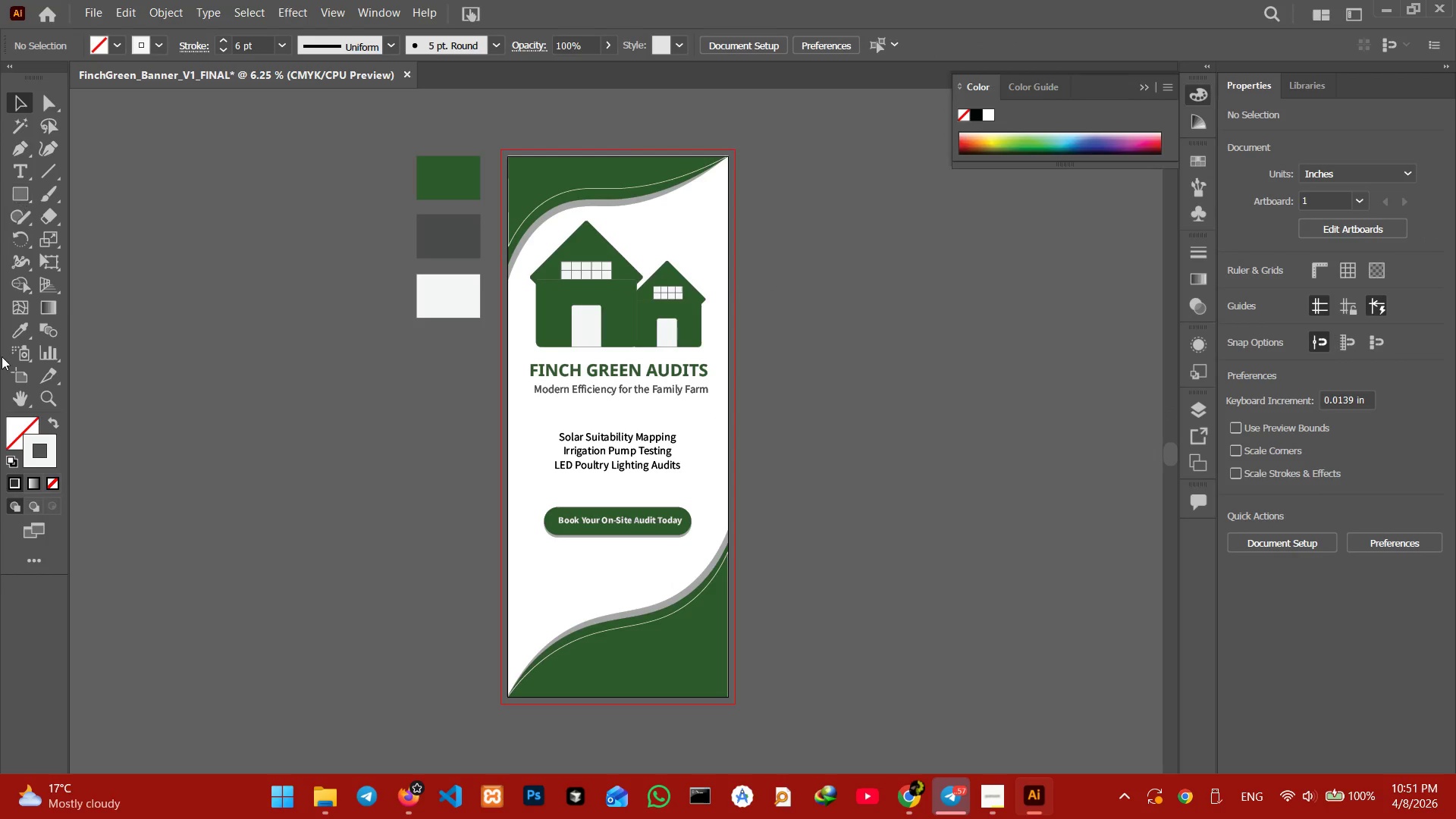 
left_click([23, 436])
 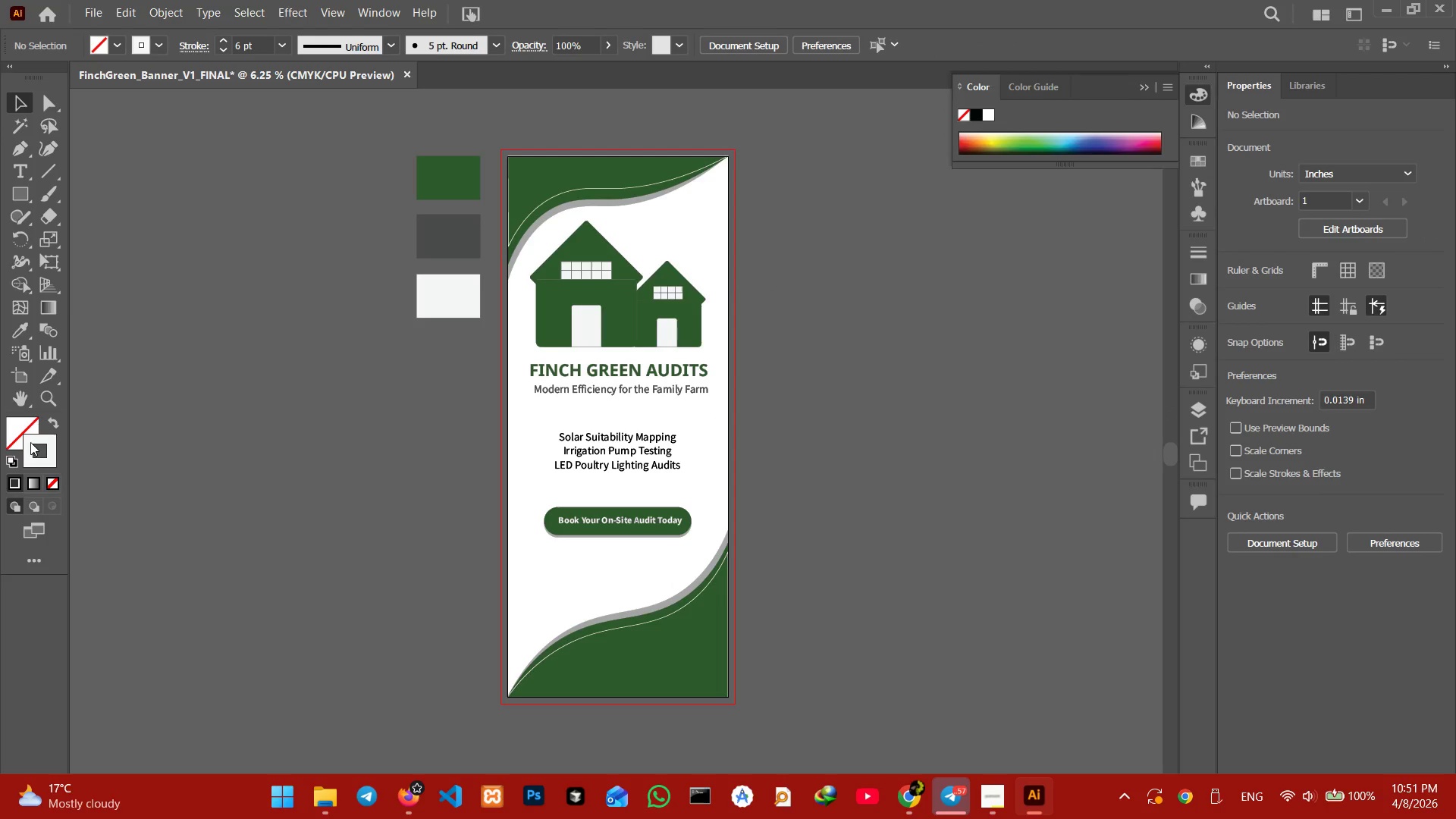 
left_click([14, 432])
 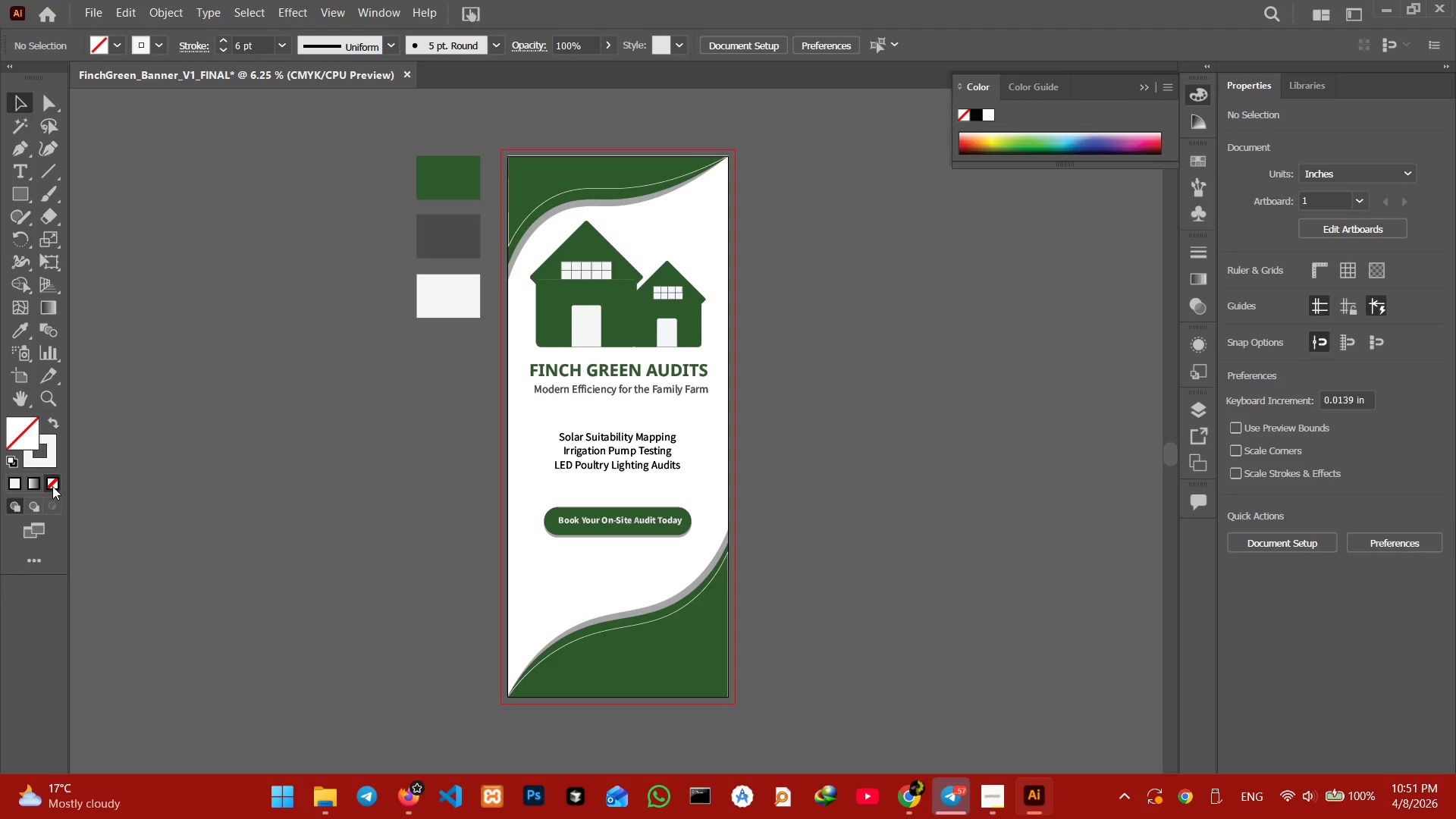 
left_click([52, 486])
 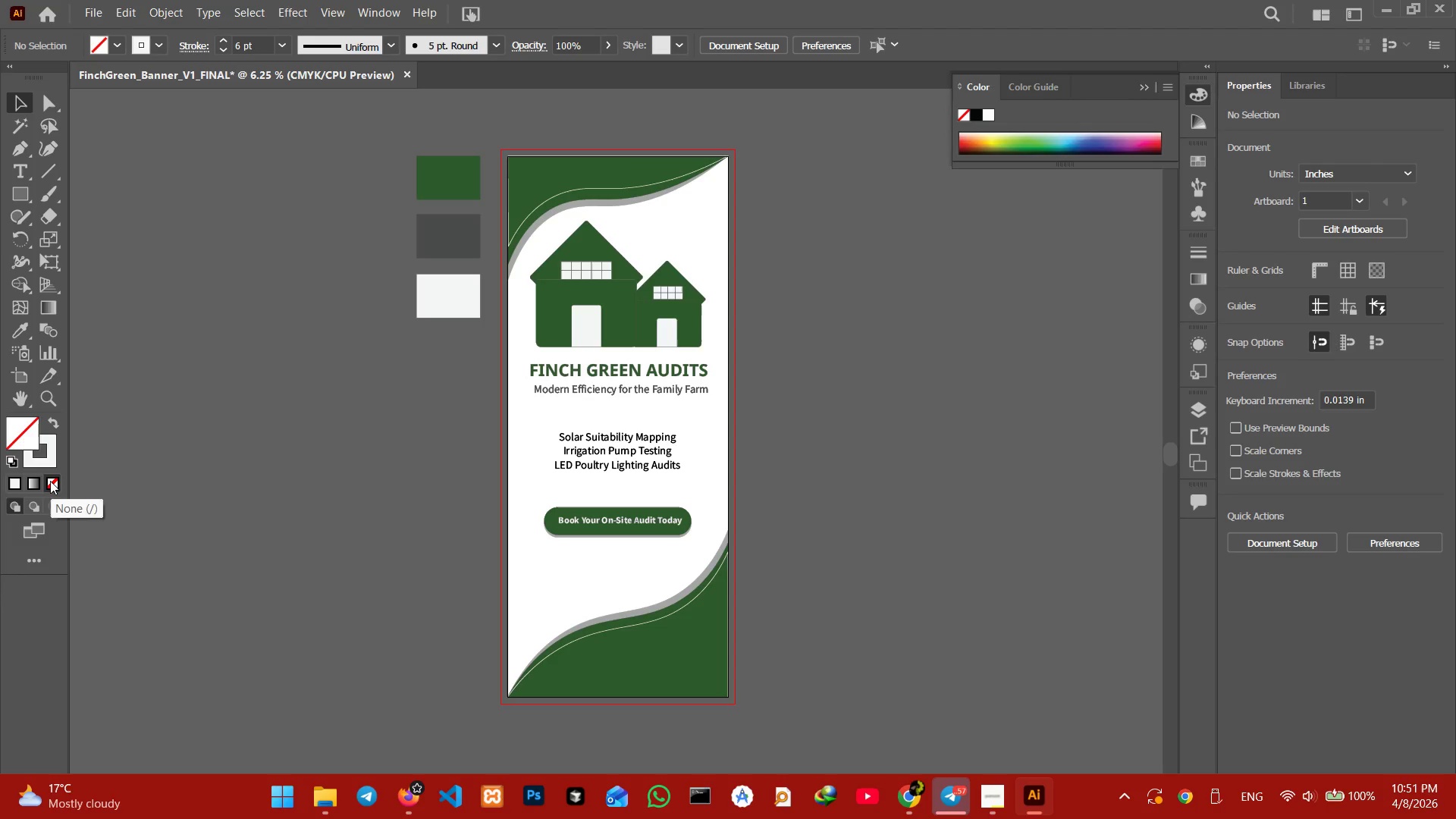 
left_click([50, 480])
 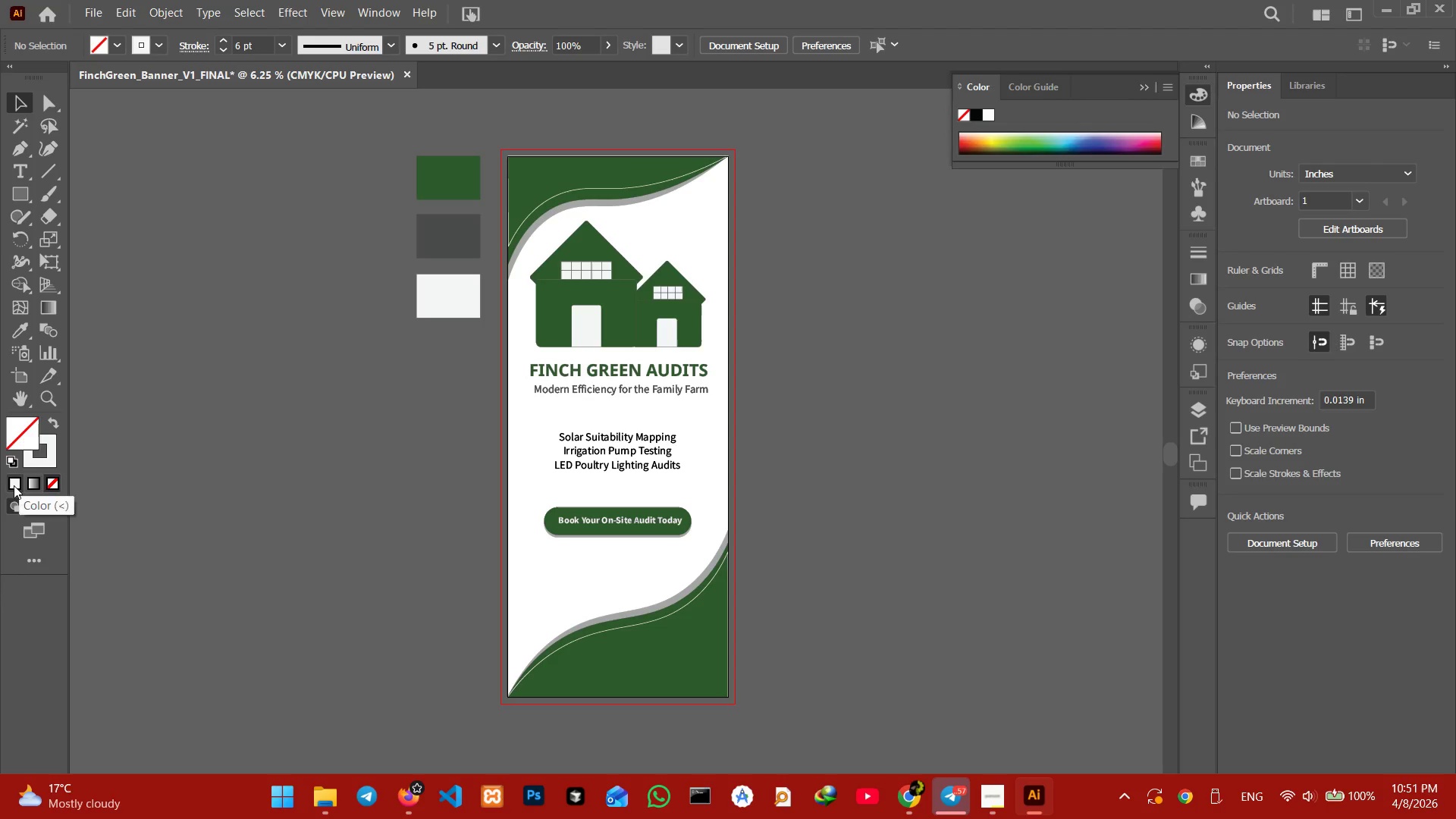 
left_click([14, 485])
 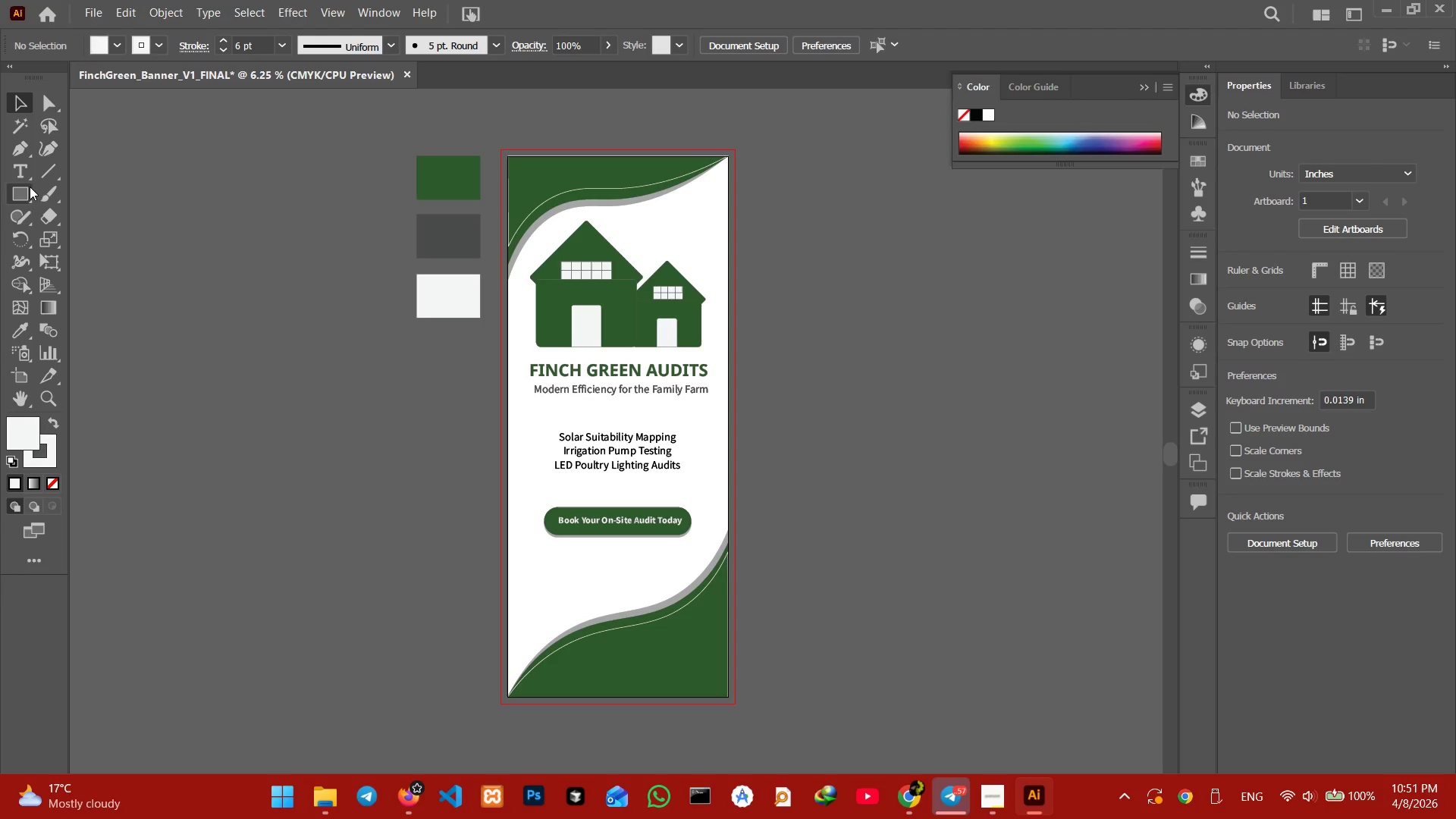 
left_click([24, 191])
 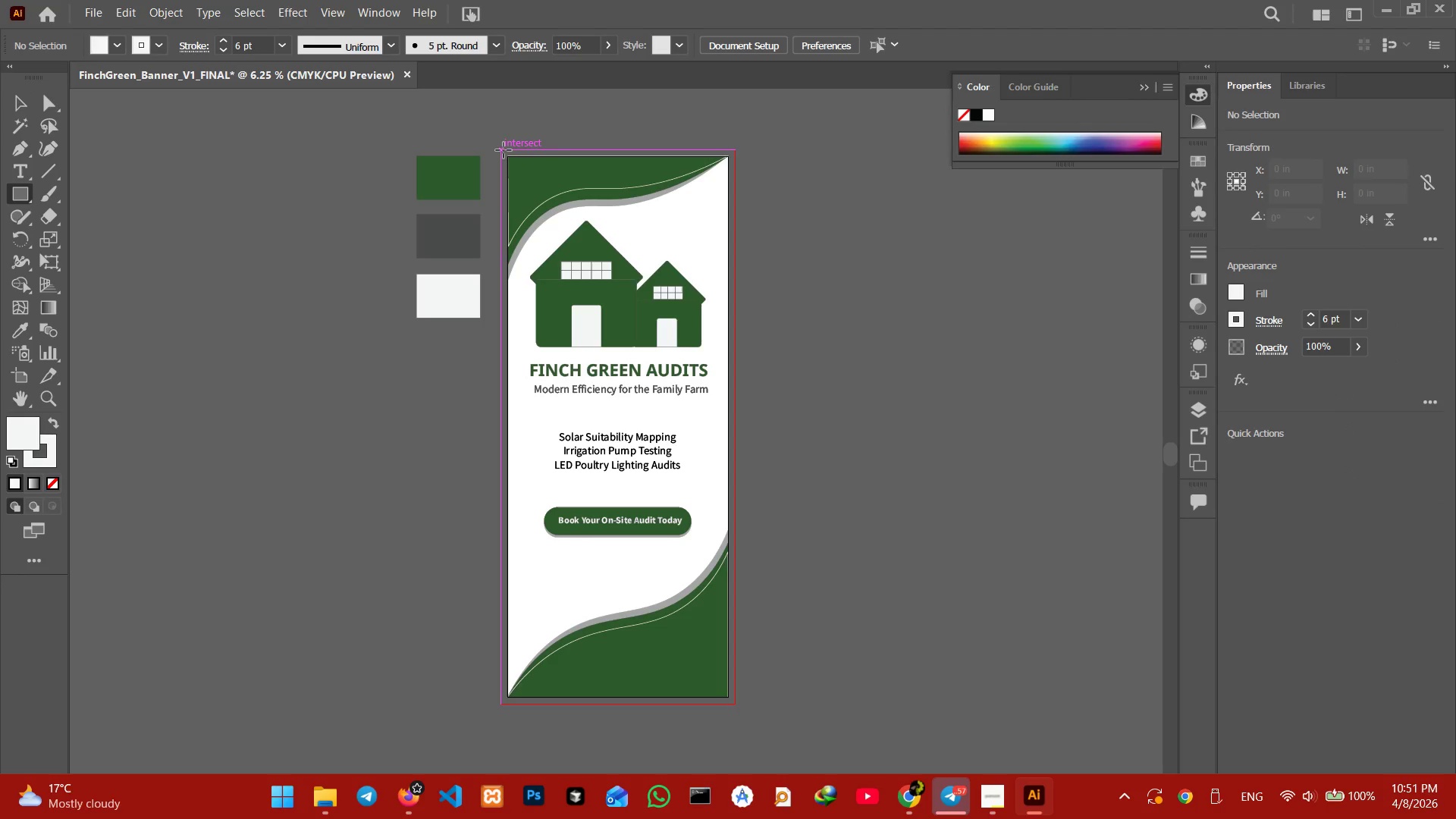 
left_click_drag(start_coordinate=[504, 150], to_coordinate=[735, 706])
 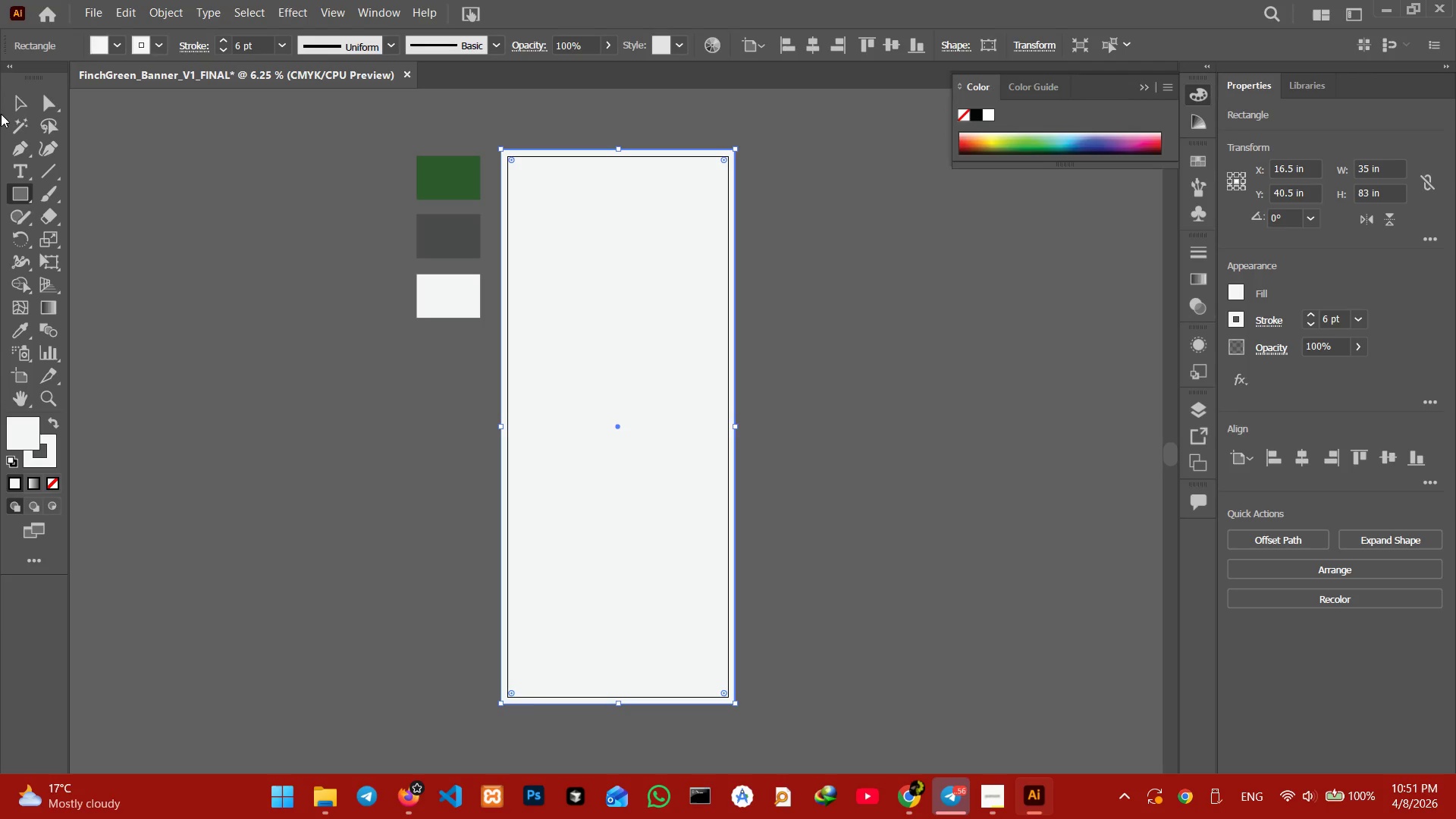 
left_click([12, 108])
 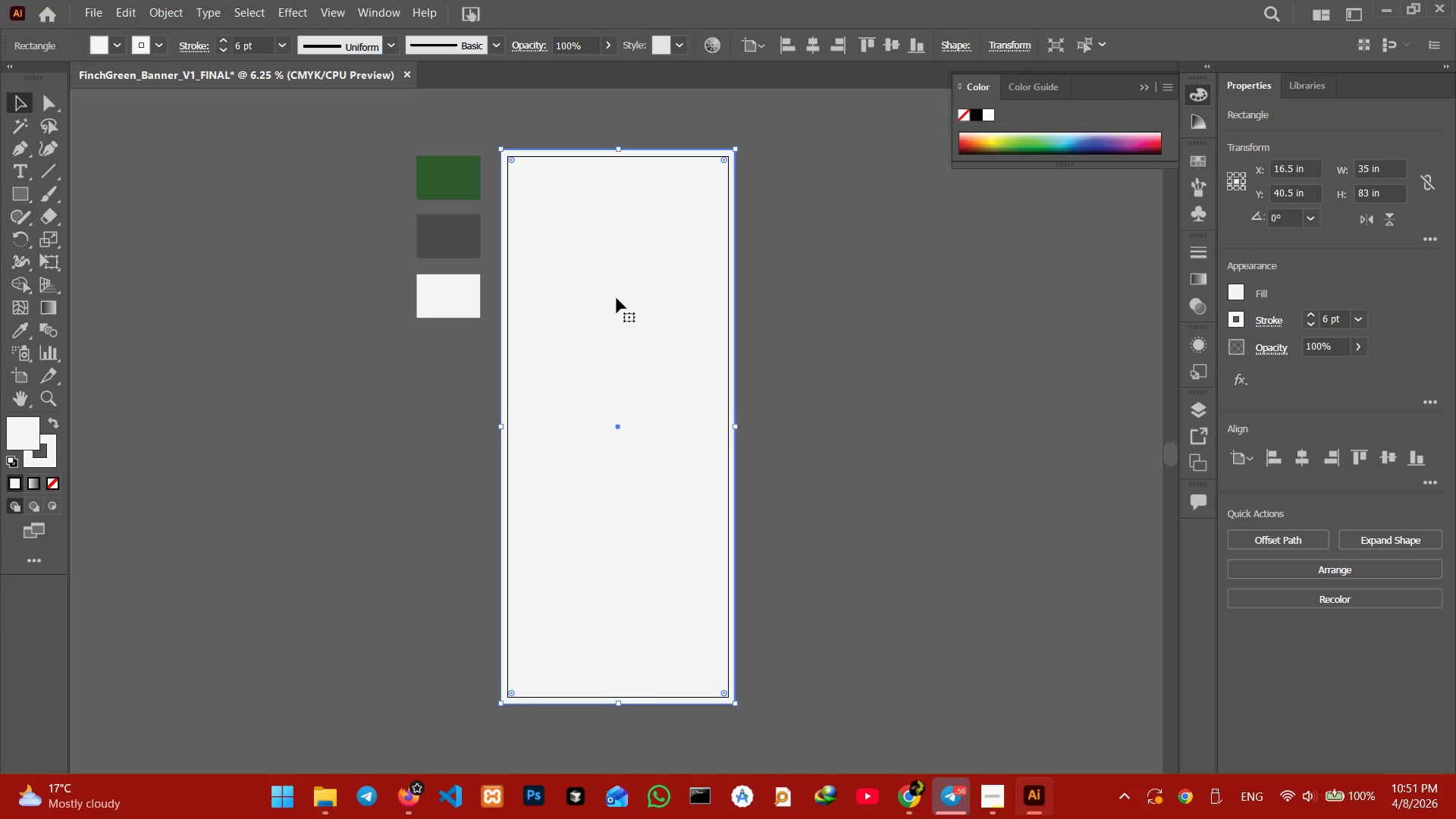 
right_click([617, 298])
 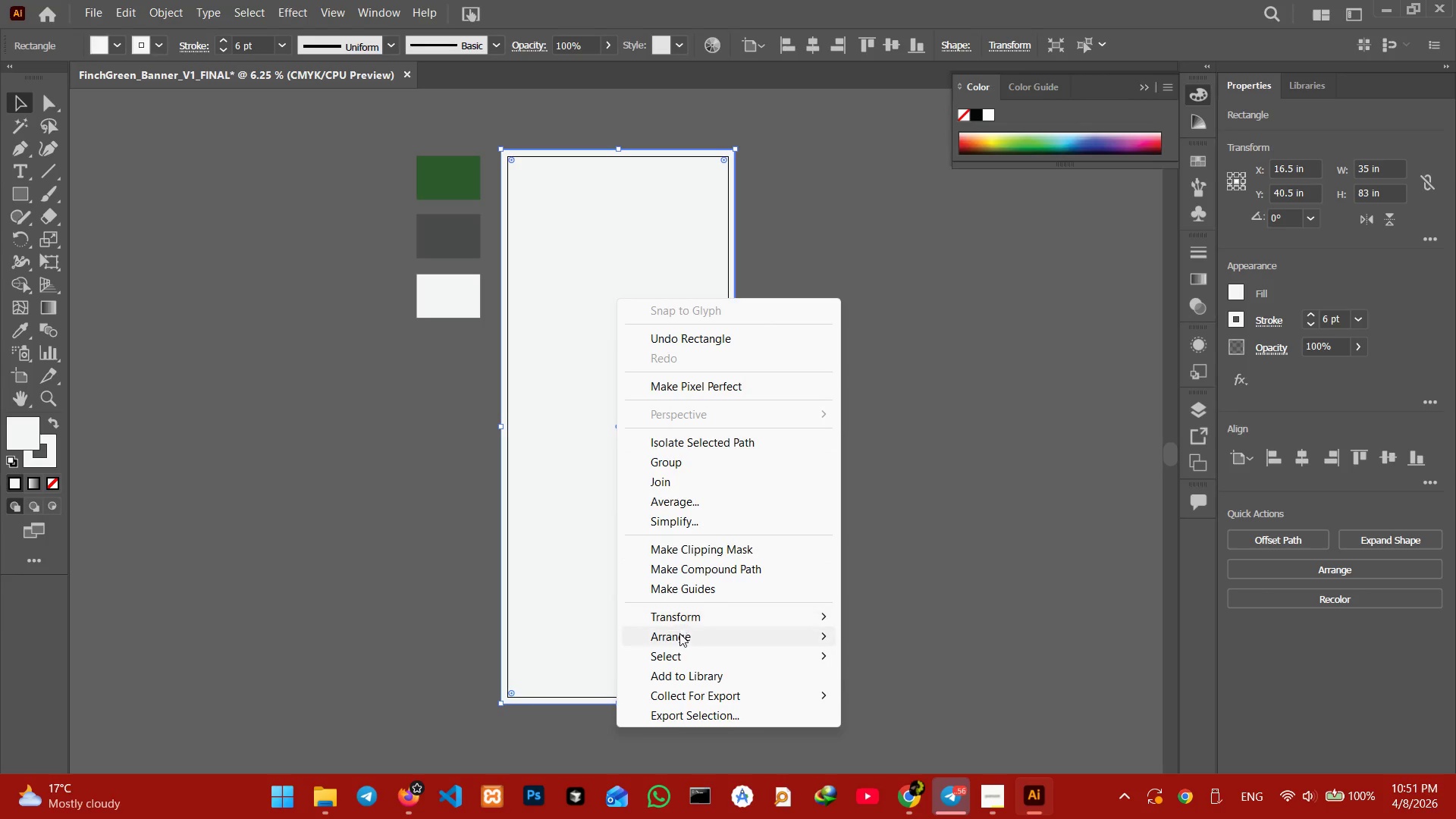 
left_click([679, 635])
 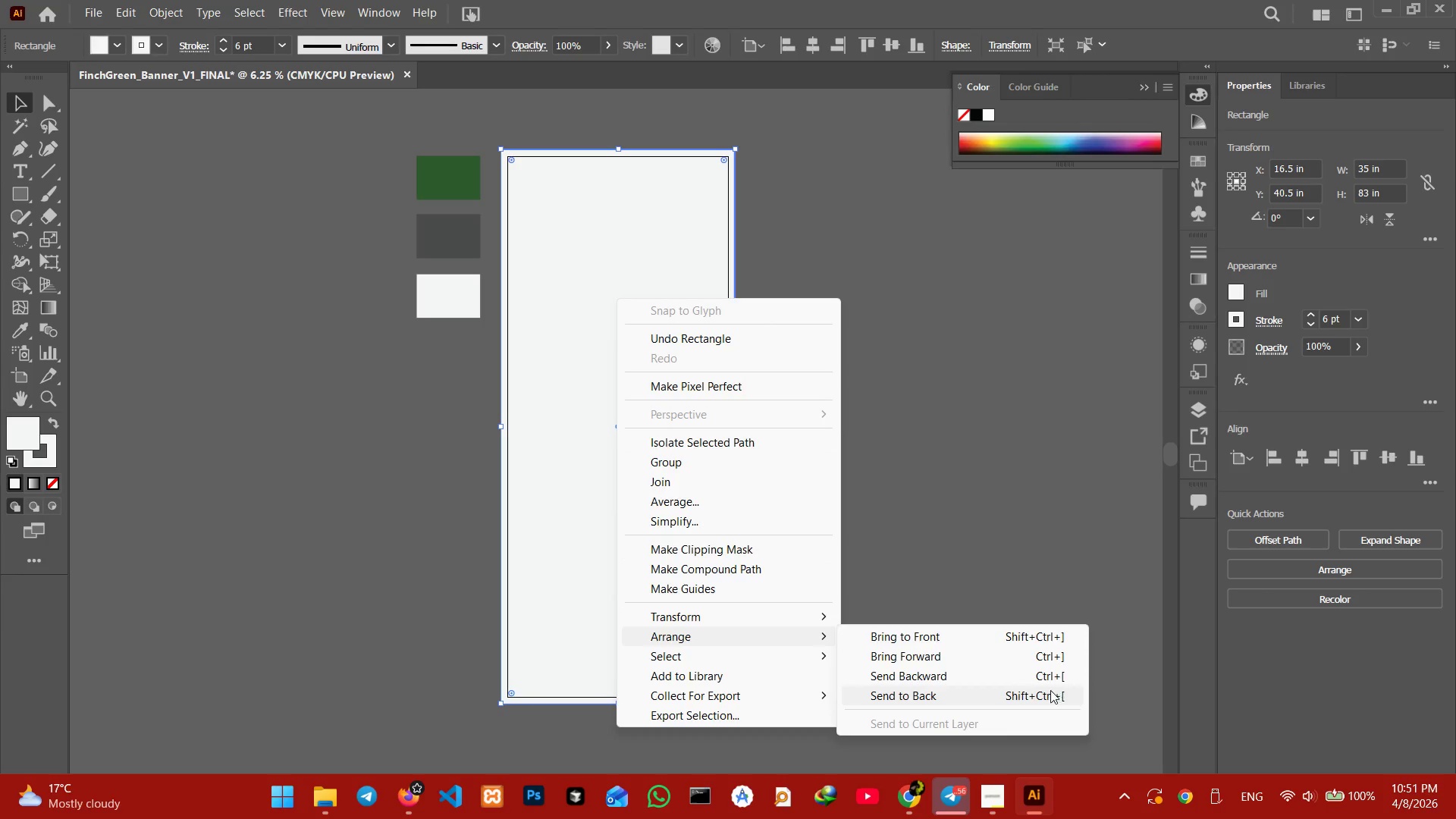 
left_click([1049, 692])
 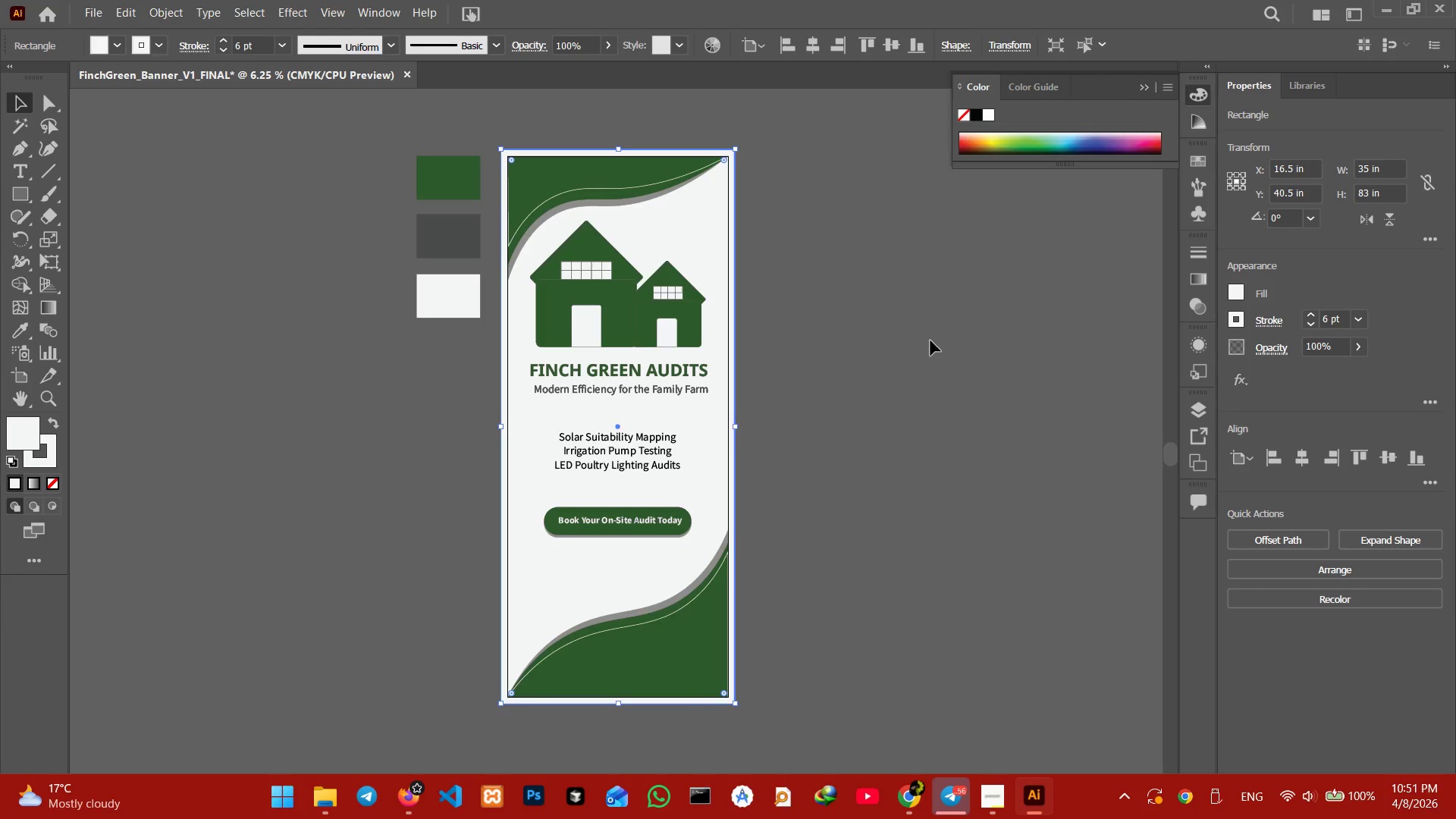 
left_click([930, 340])
 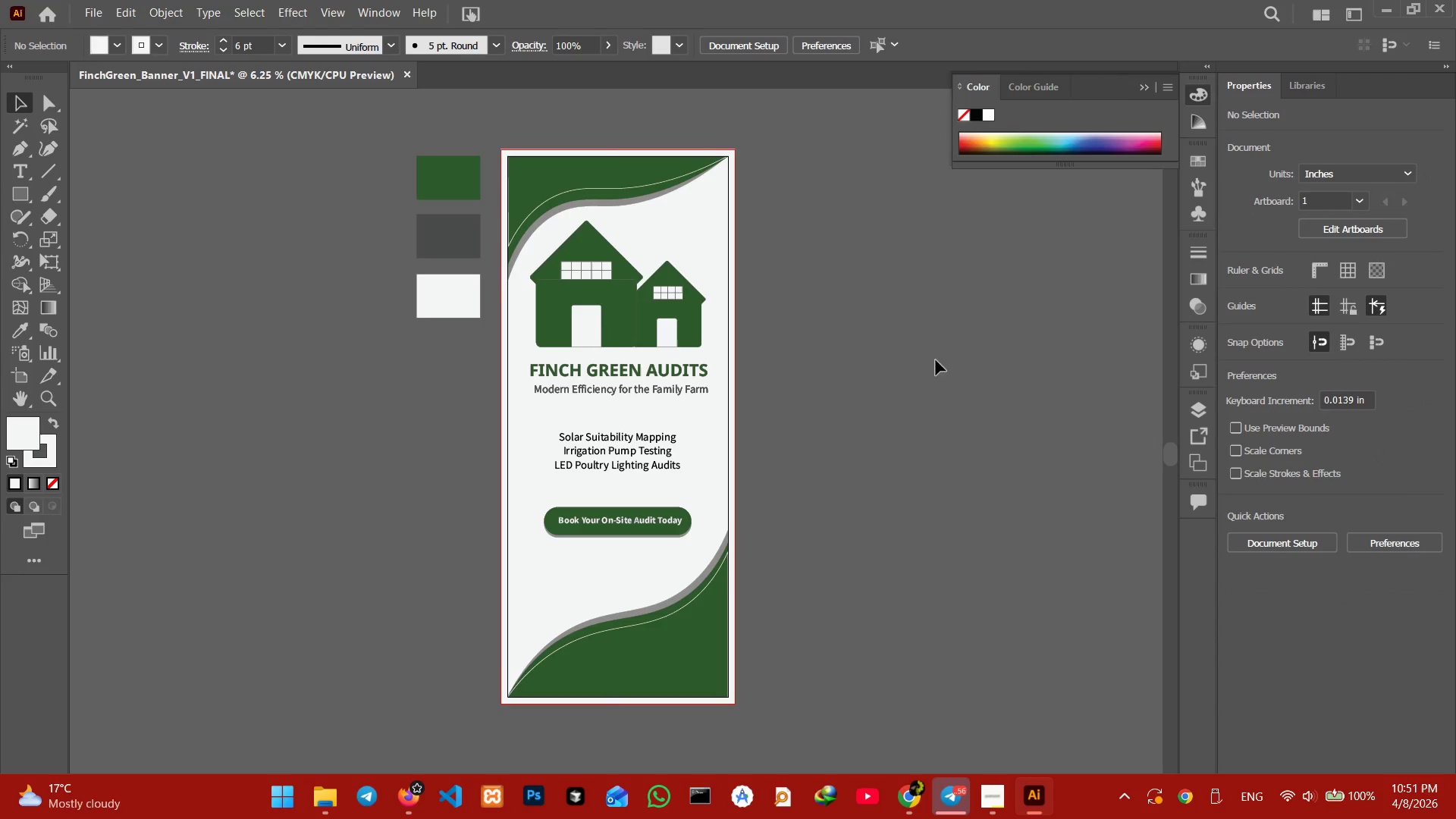 
key(Control+Equal)
 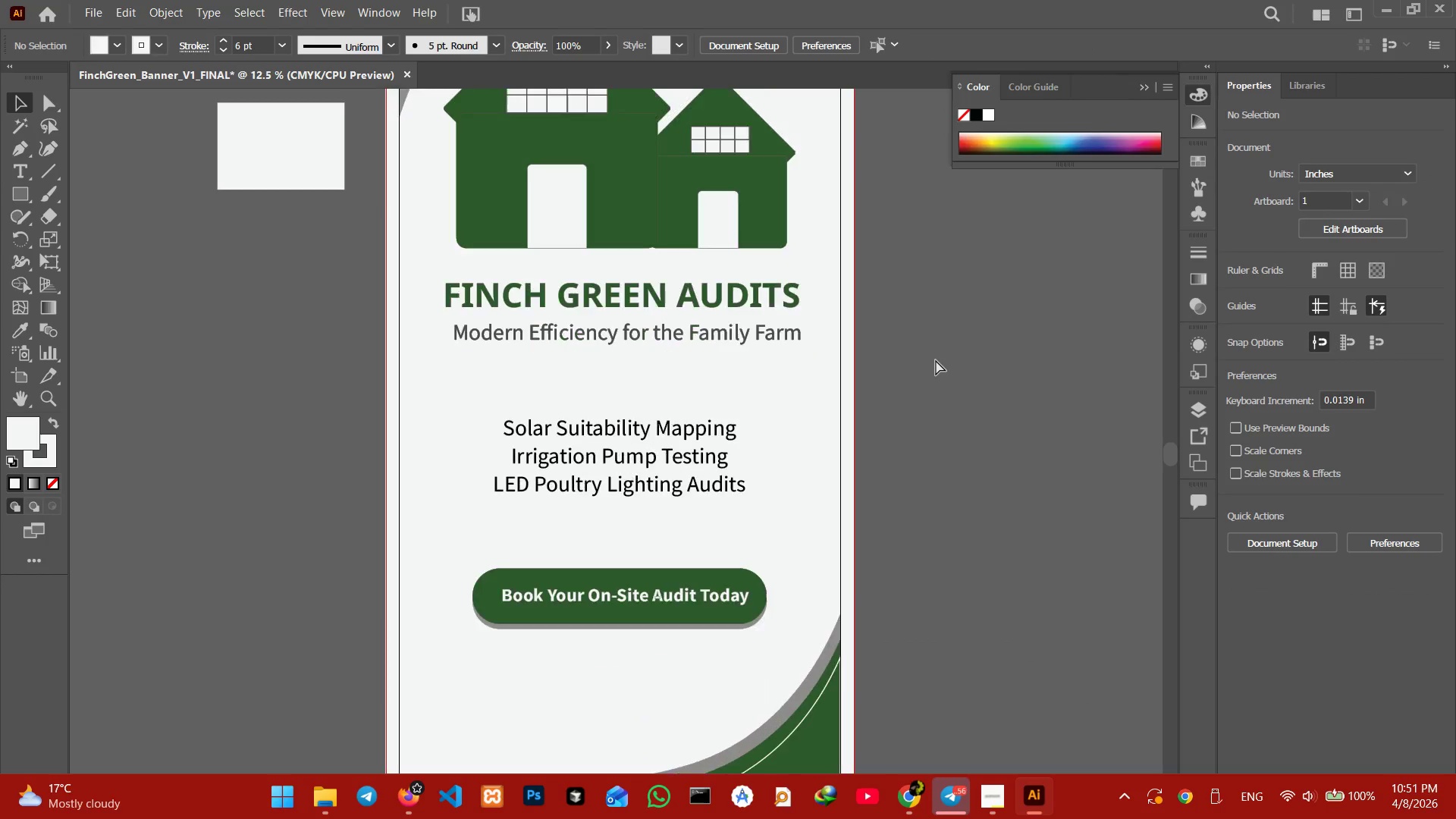 
key(Control+Equal)
 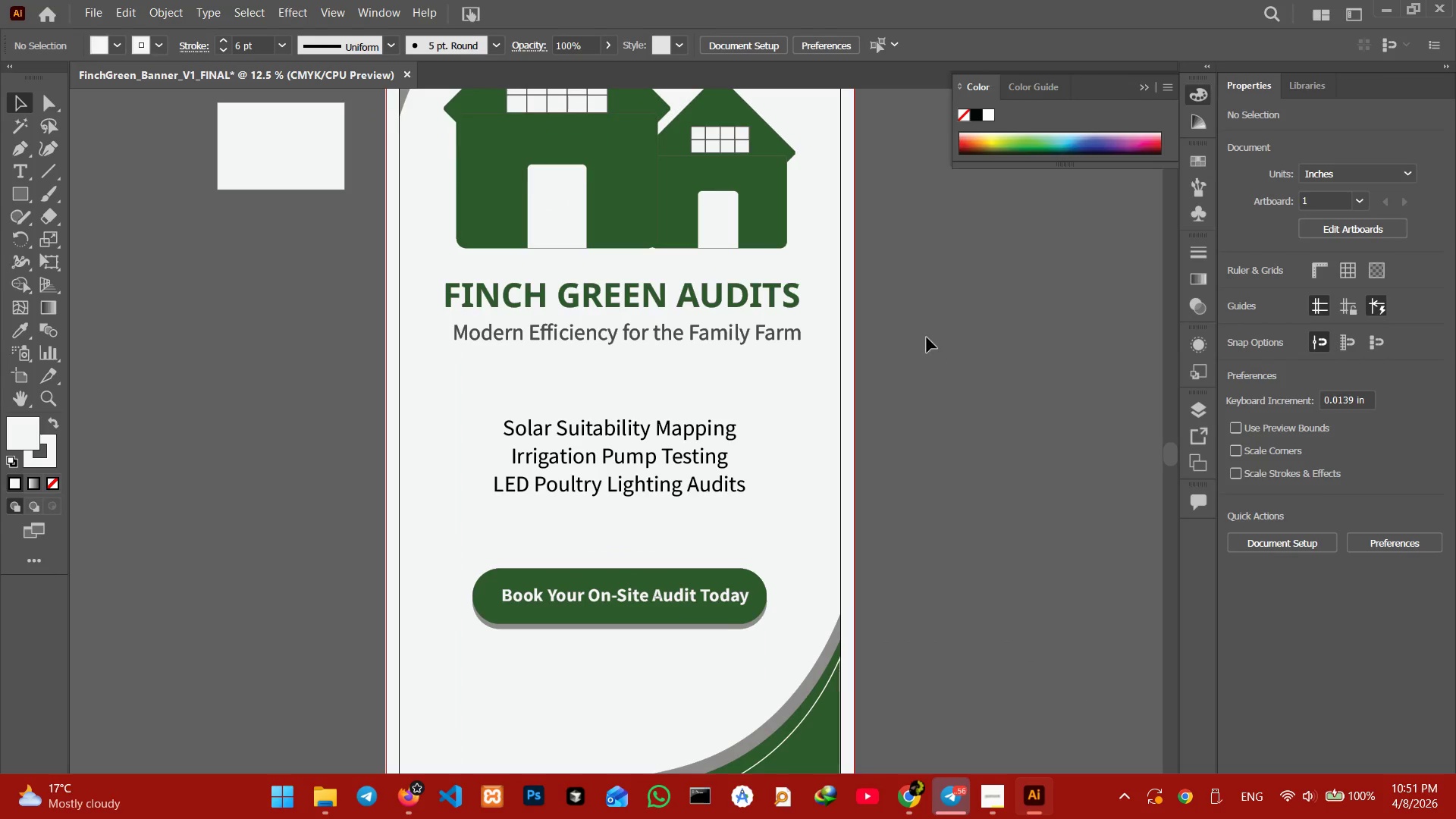 
wait(6.02)
 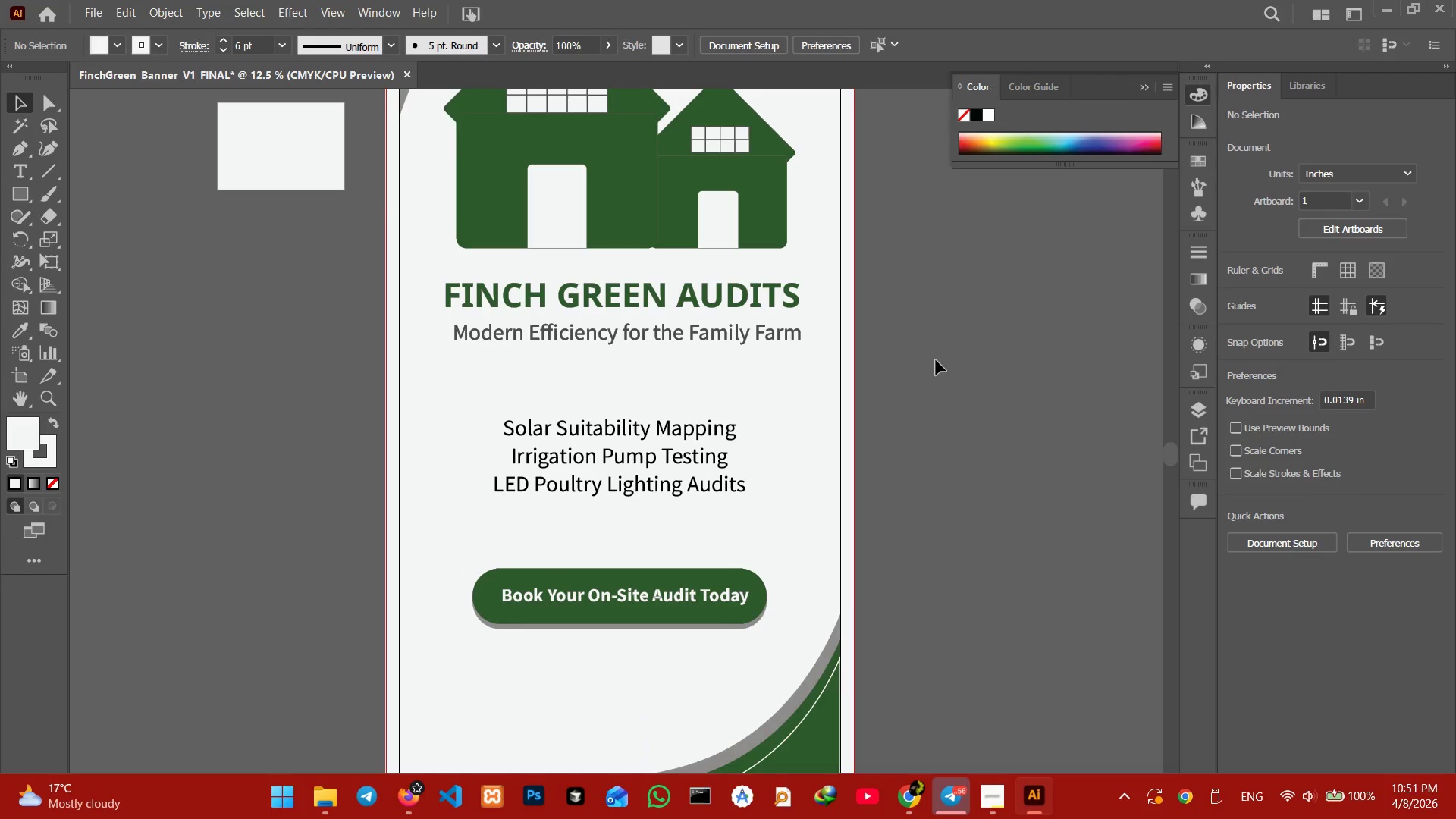 
left_click([677, 448])
 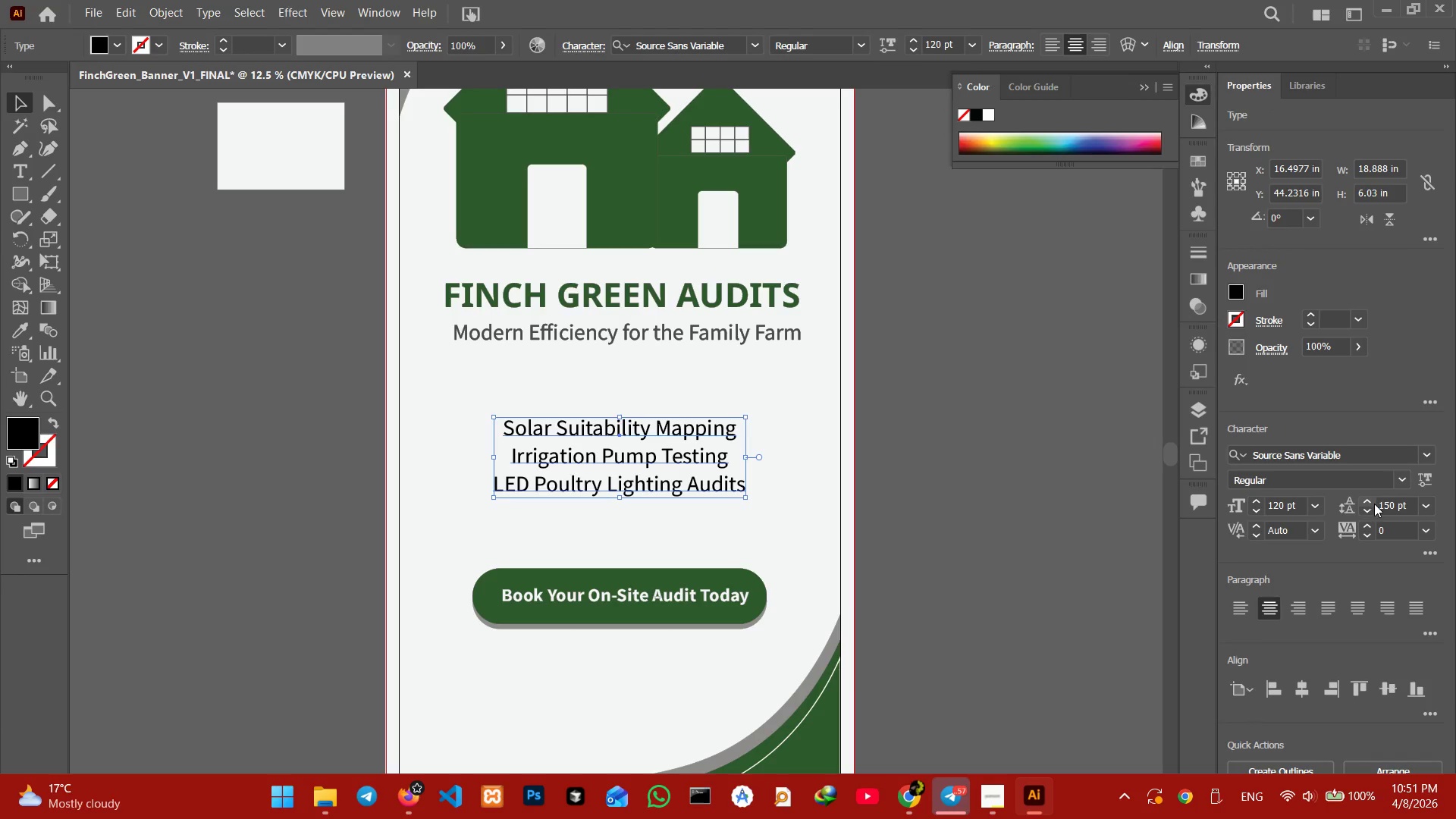 
left_click([1371, 504])
 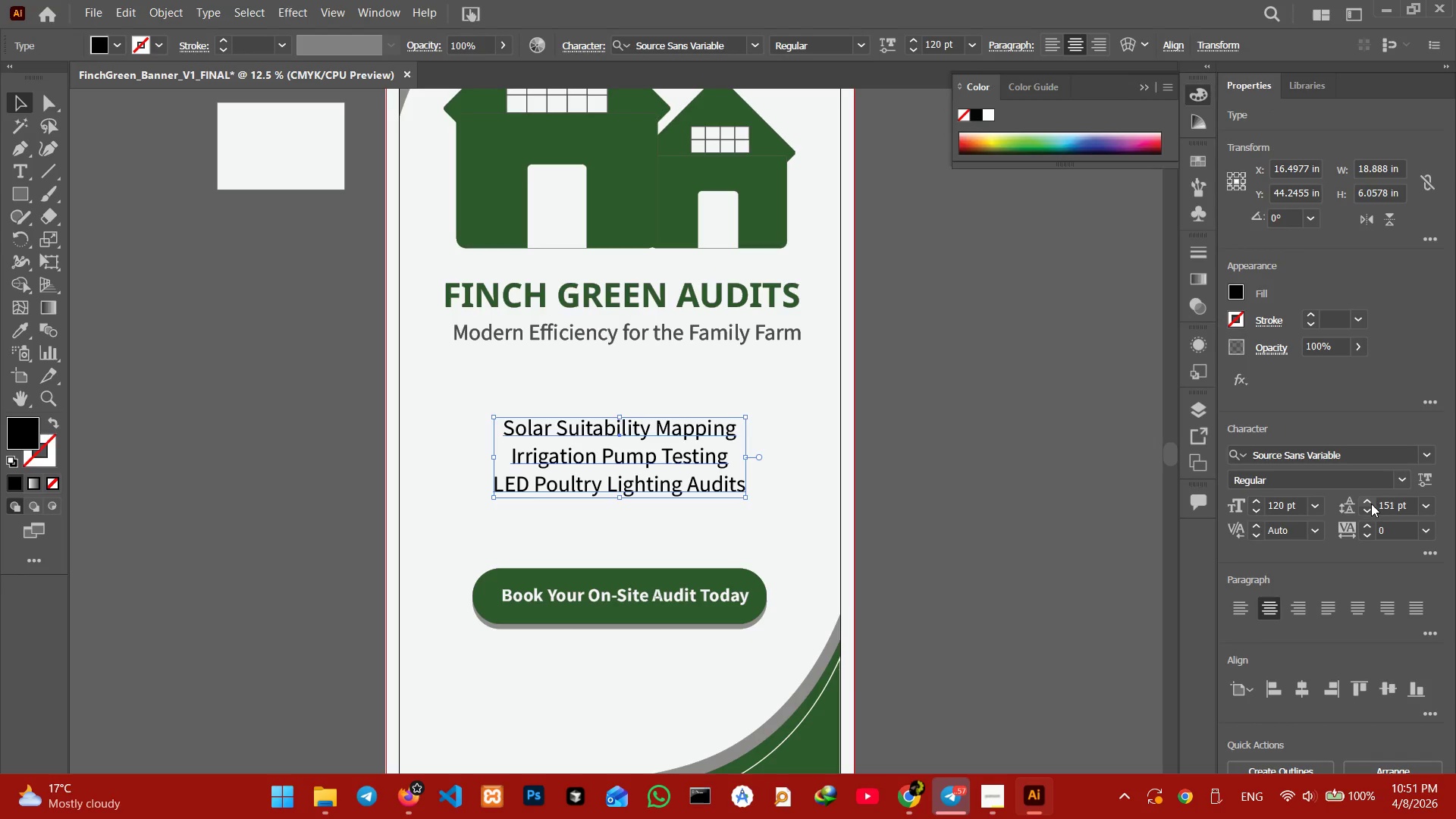 
double_click([1371, 504])
 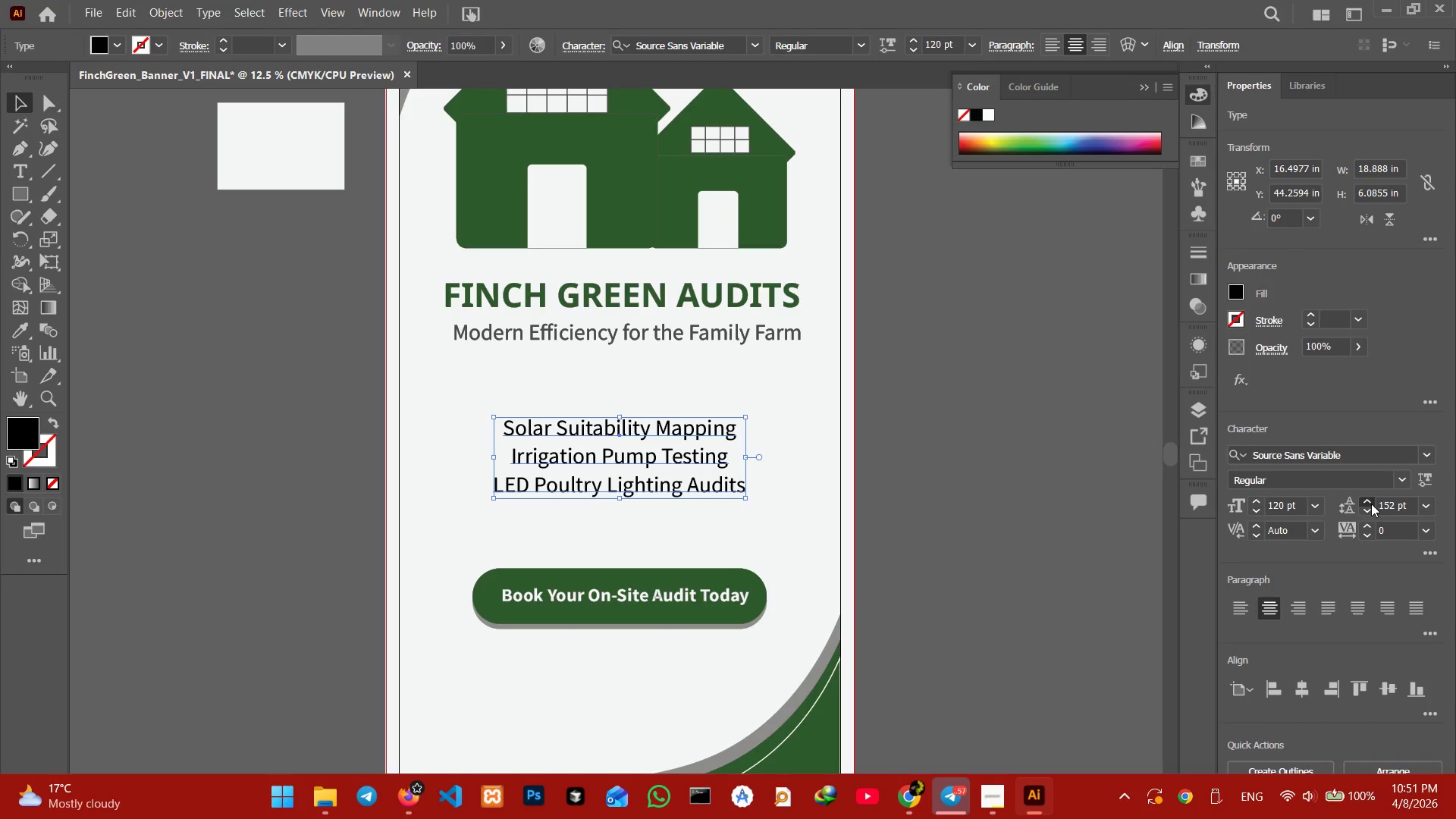 
double_click([1371, 504])
 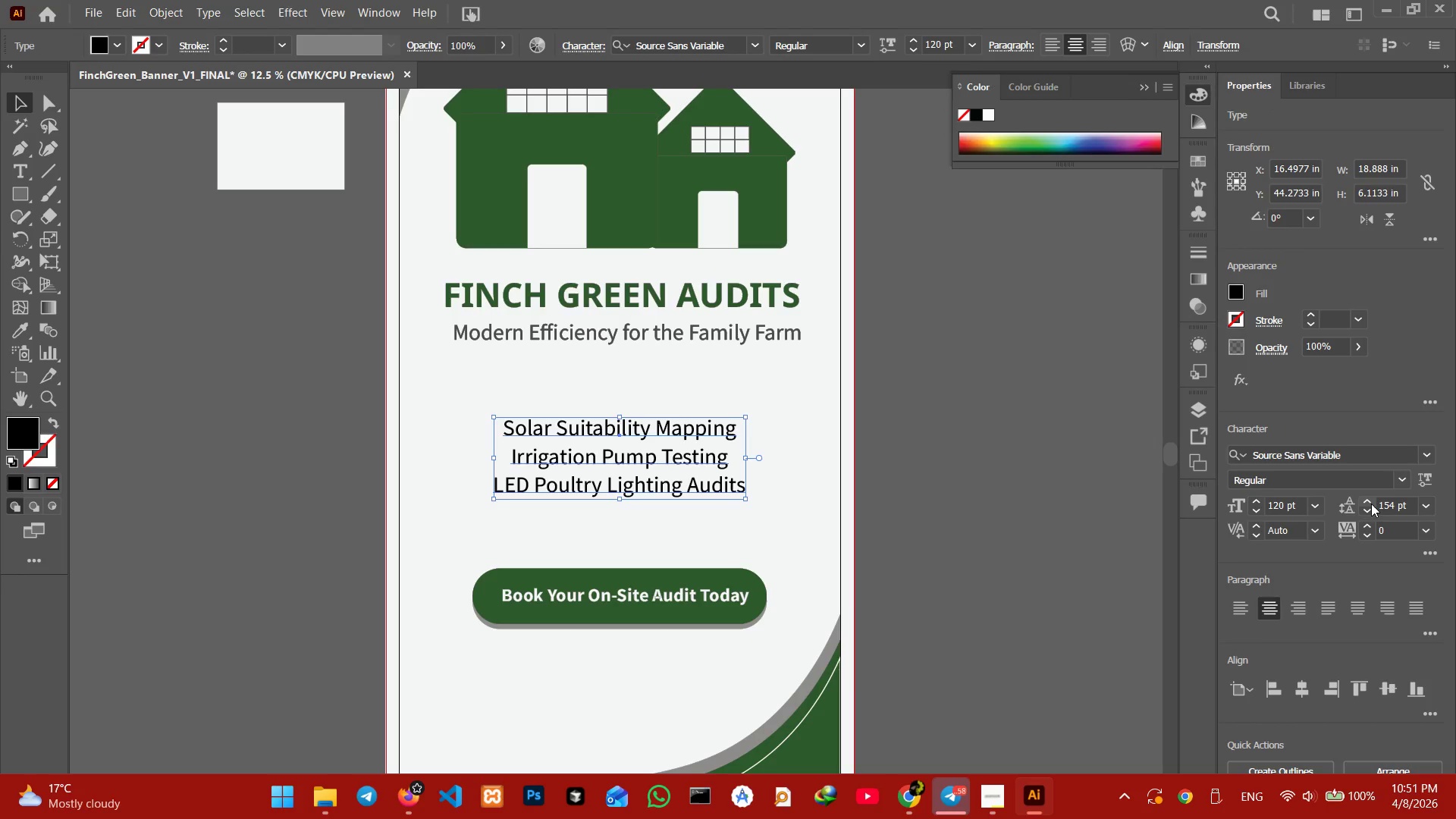 
triple_click([1371, 504])
 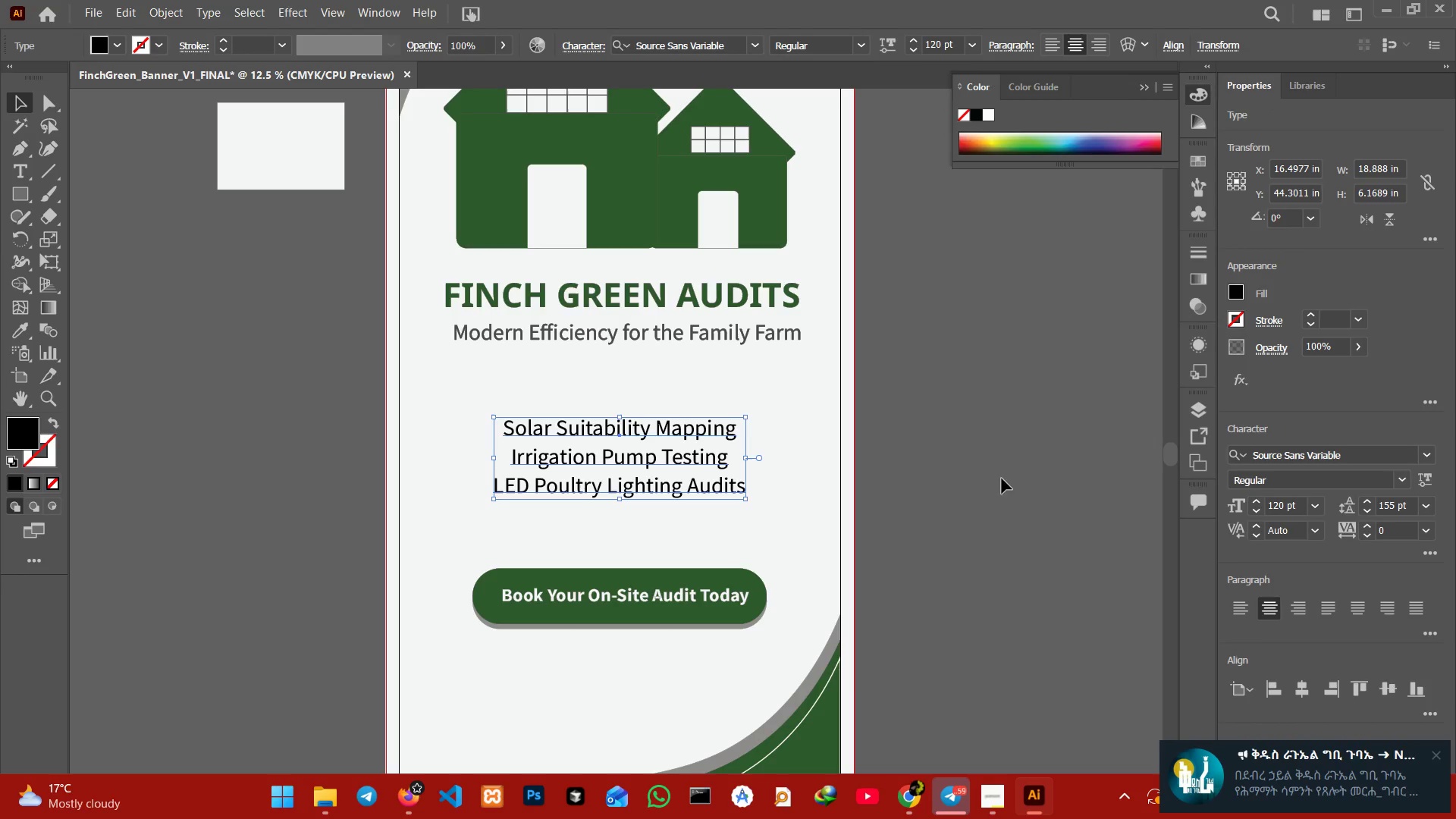 
left_click([964, 441])
 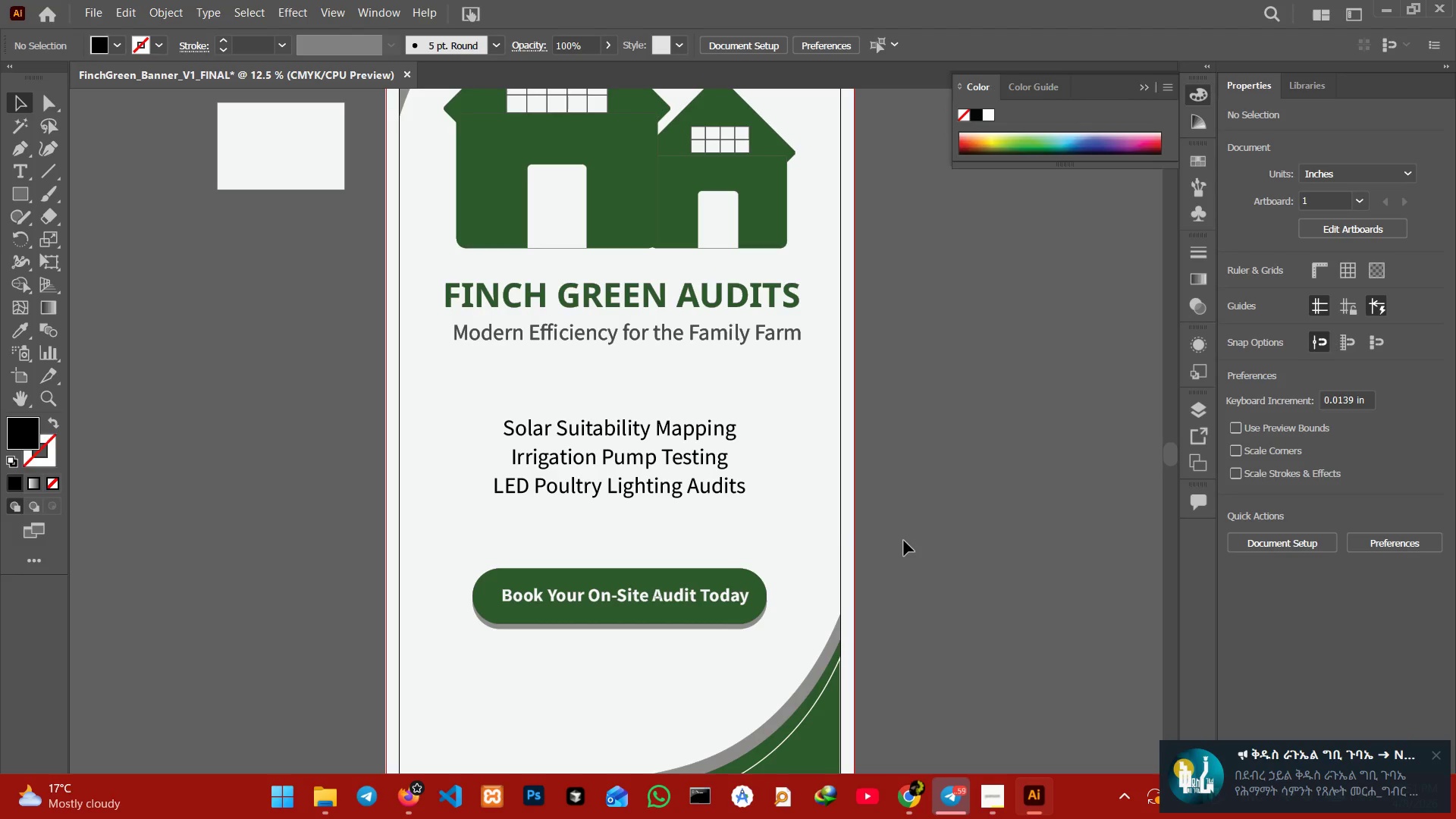 
scroll: coordinate [825, 504], scroll_direction: down, amount: 15.0
 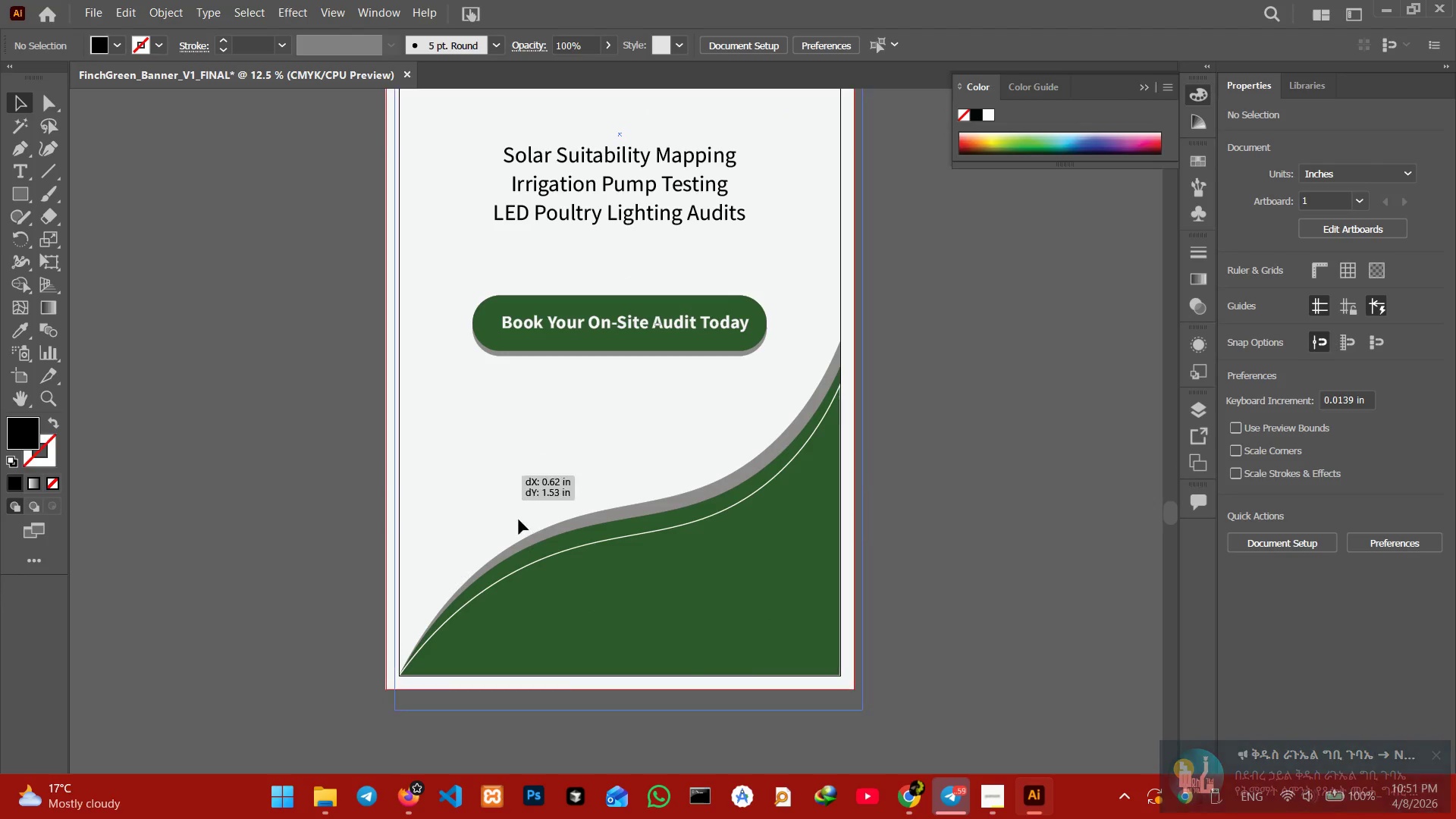 
left_click_drag(start_coordinate=[483, 455], to_coordinate=[754, 699])
 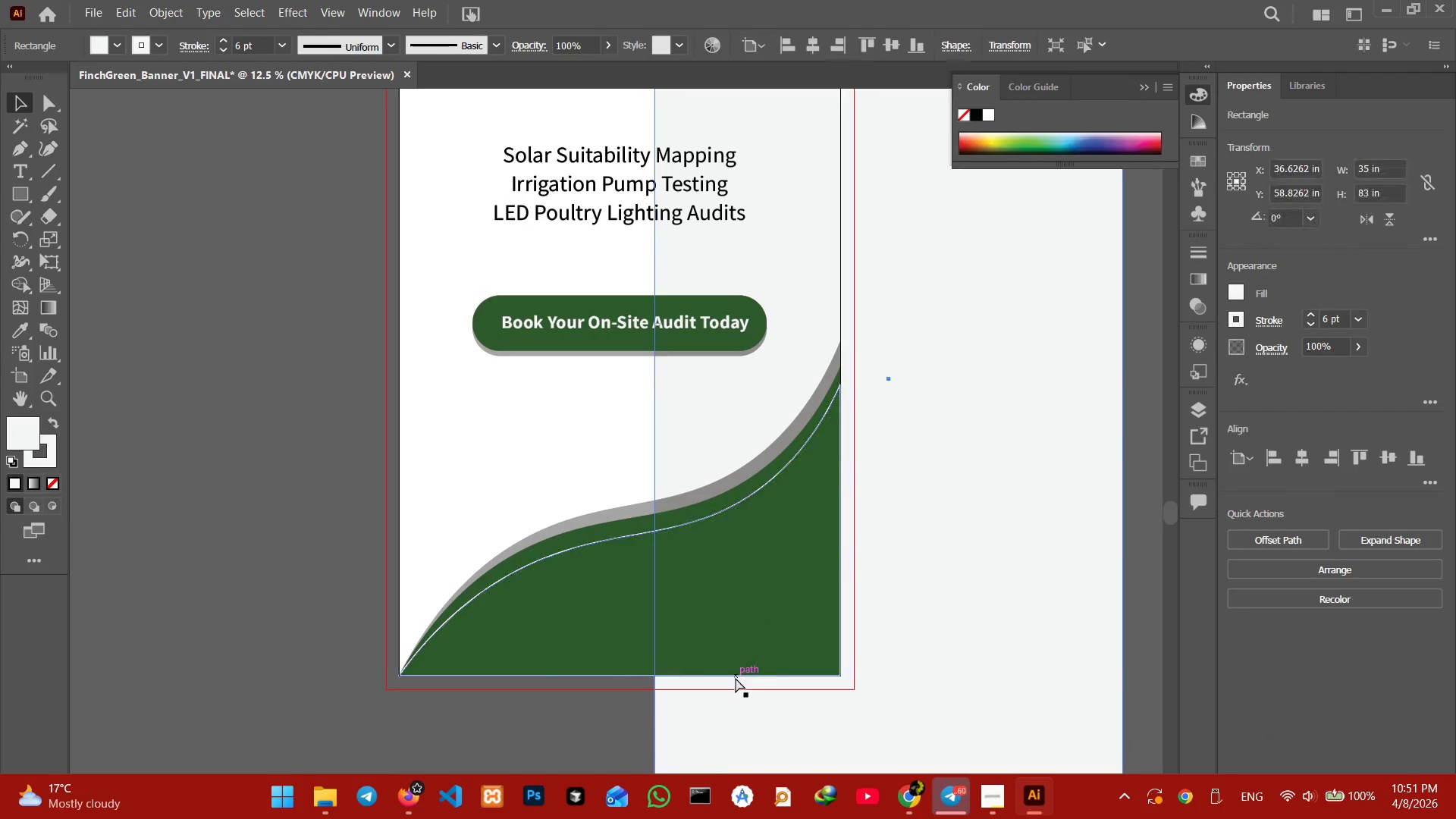 
key(Control+Z)
 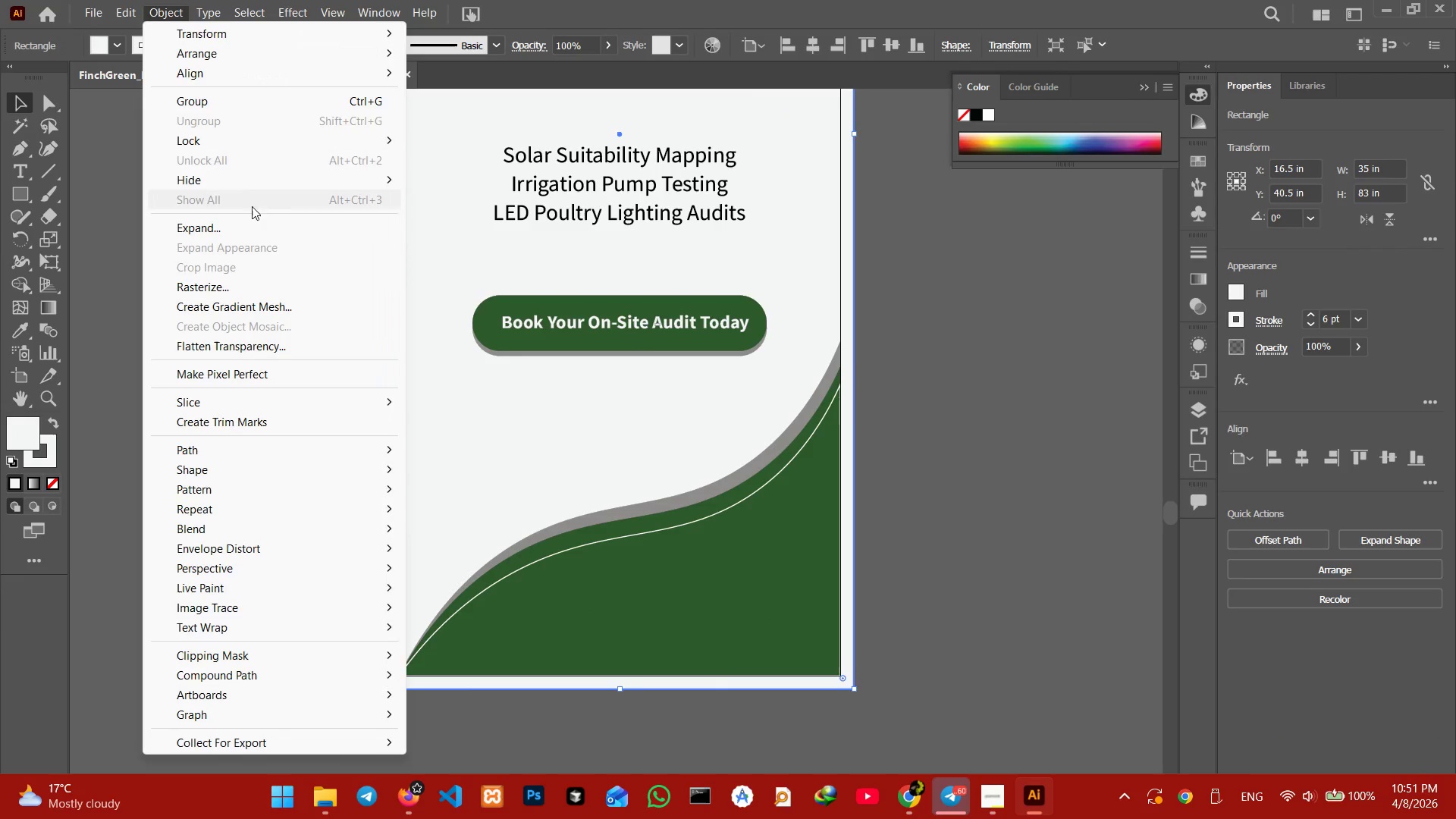 
left_click([273, 143])
 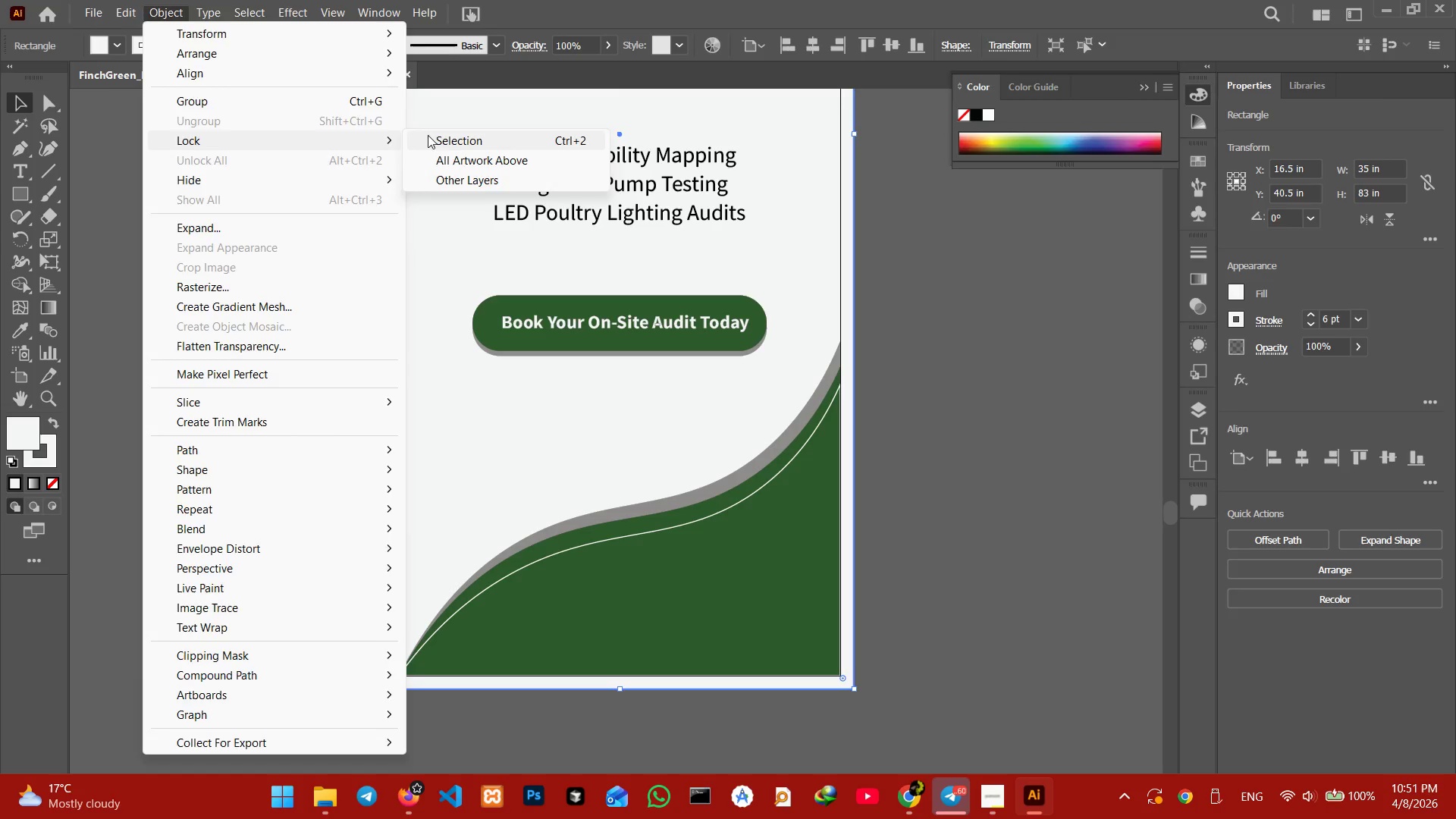 
left_click_drag(start_coordinate=[460, 475], to_coordinate=[846, 664])
 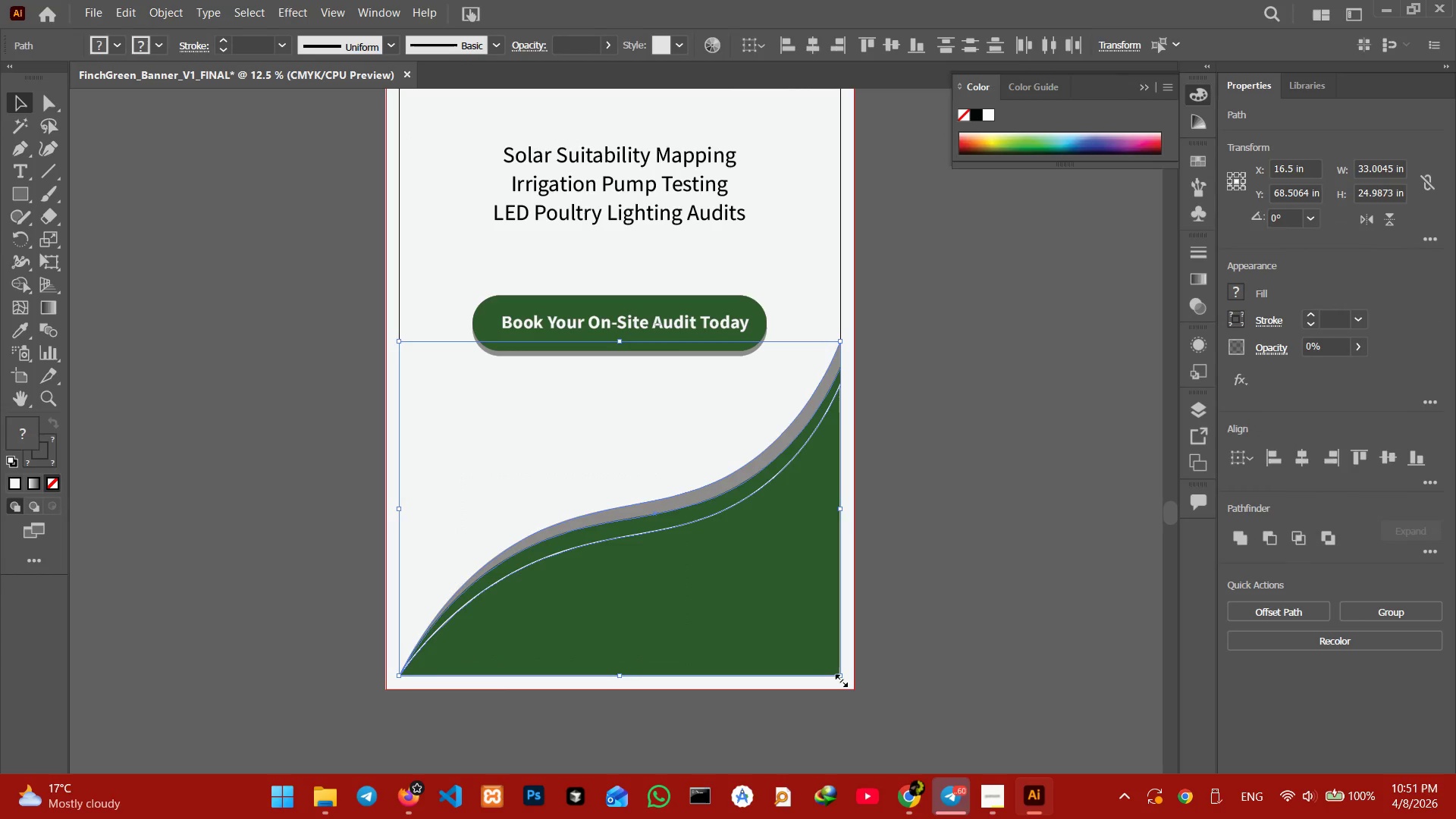 
left_click_drag(start_coordinate=[839, 679], to_coordinate=[854, 708])
 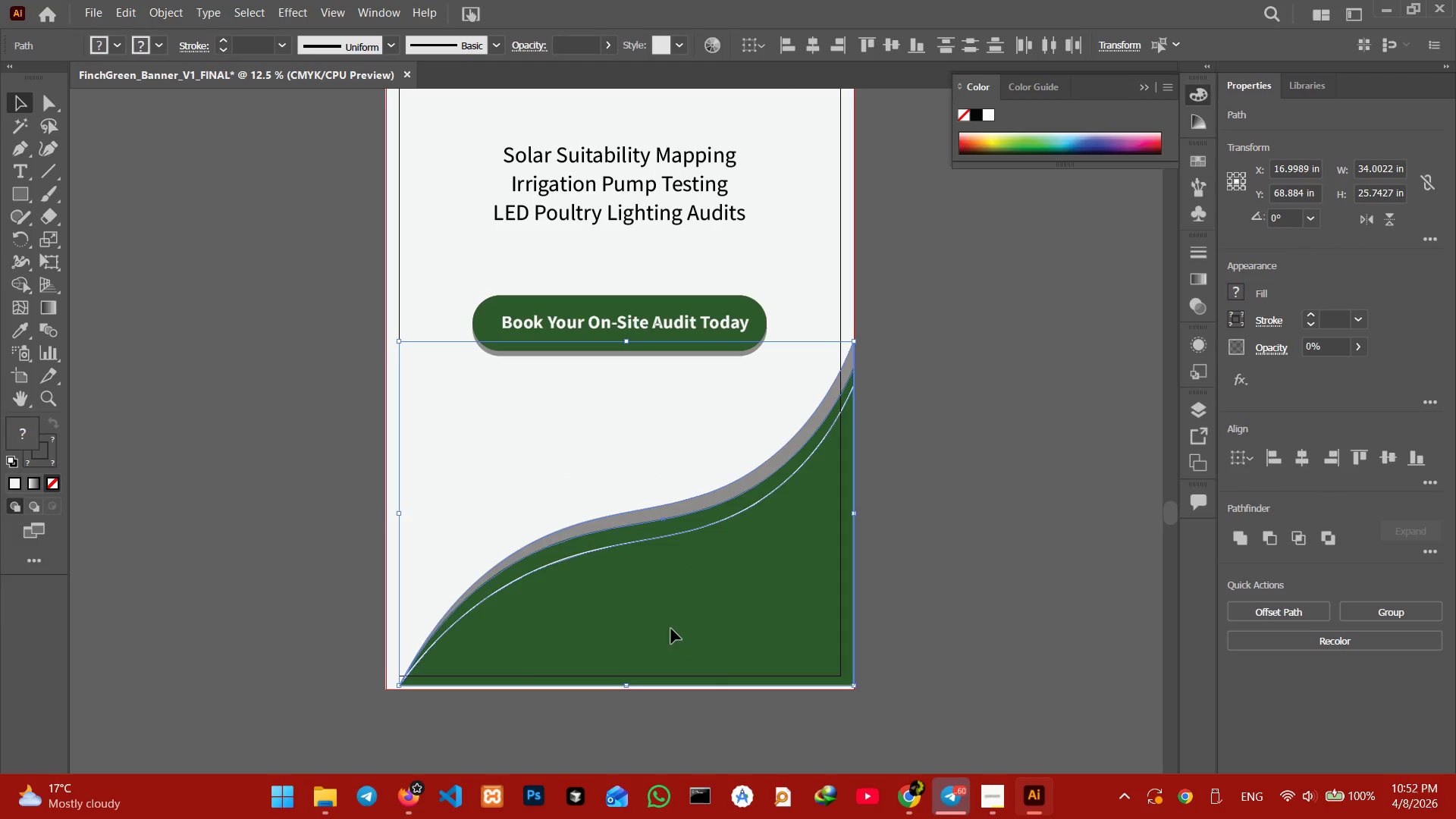 
key(Control+ControlLeft)
 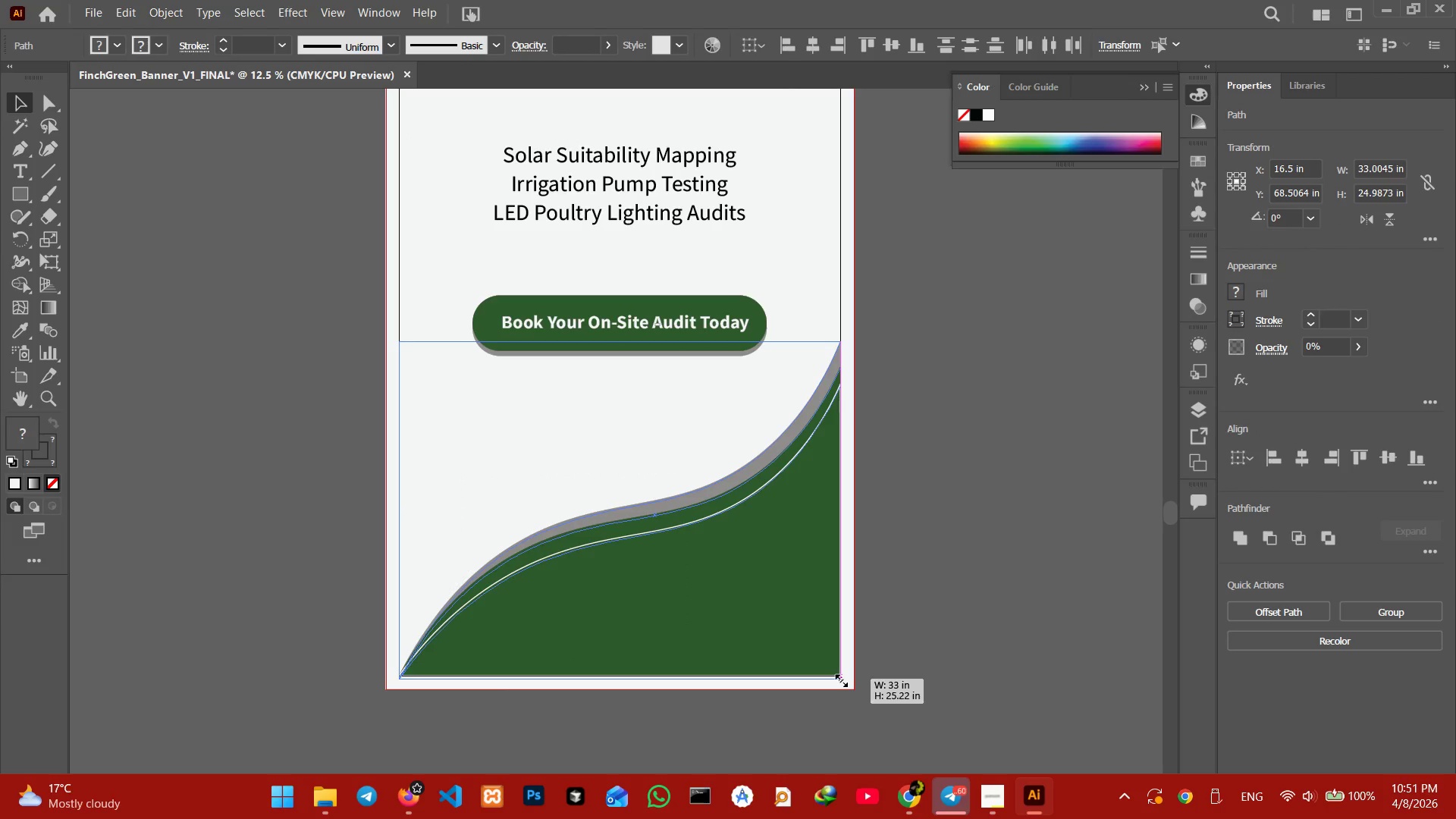 
hold_key(key=ShiftLeft, duration=3.56)
 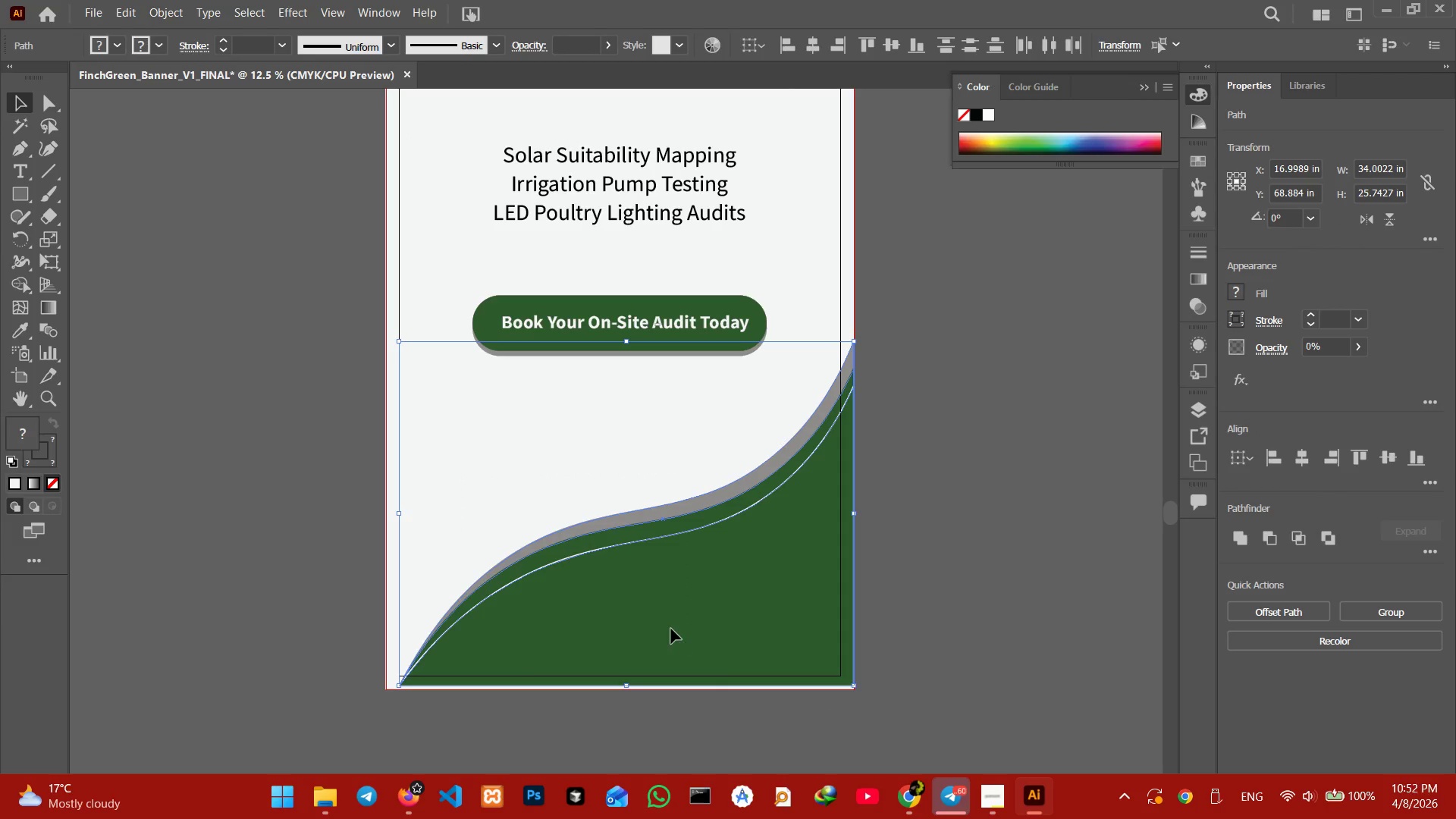 
left_click_drag(start_coordinate=[671, 629], to_coordinate=[657, 637])
 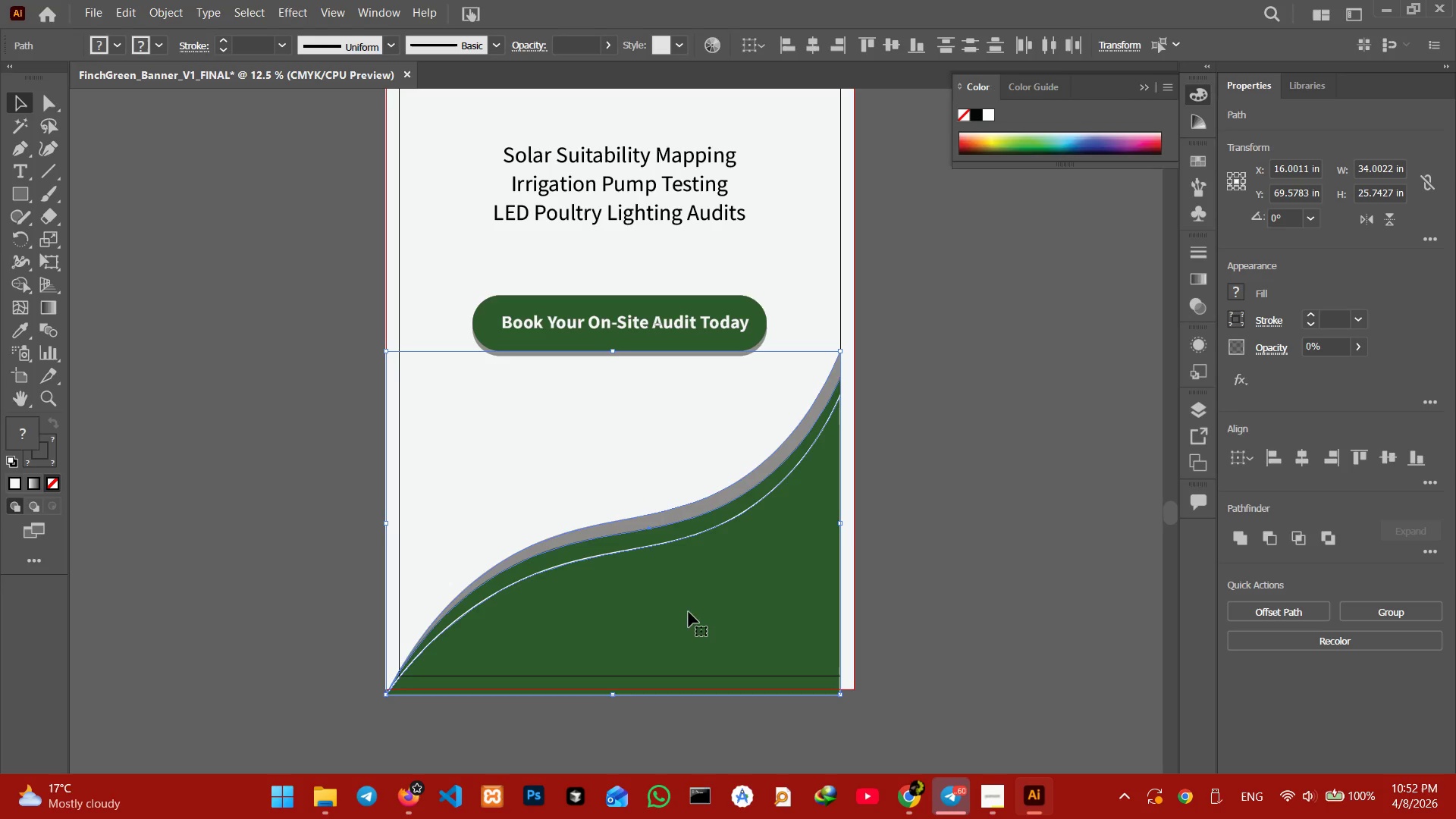 
left_click_drag(start_coordinate=[682, 618], to_coordinate=[682, 613])
 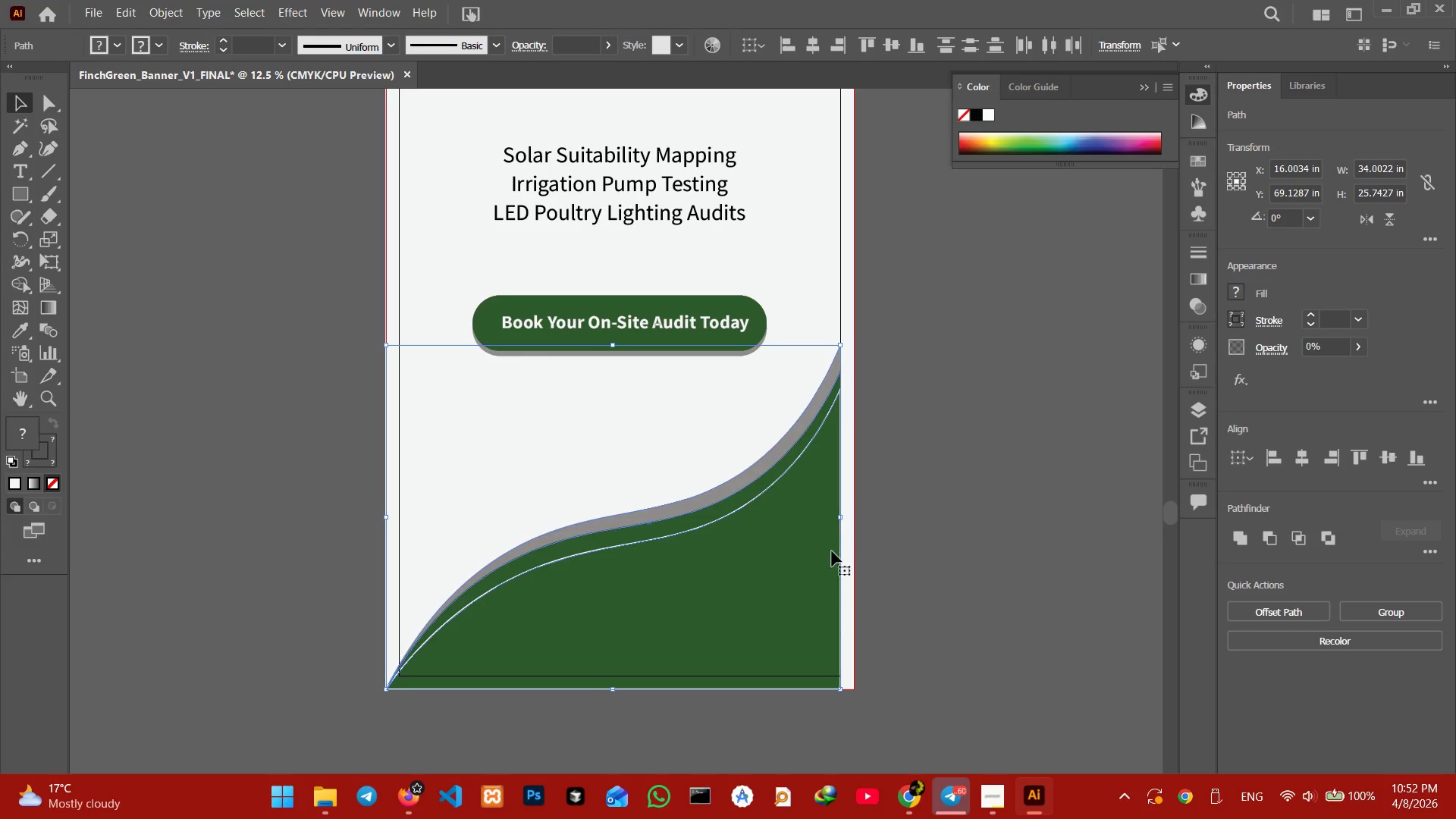 
hold_key(key=ShiftLeft, duration=2.89)
left_click_drag(start_coordinate=[839, 519], to_coordinate=[852, 516])
 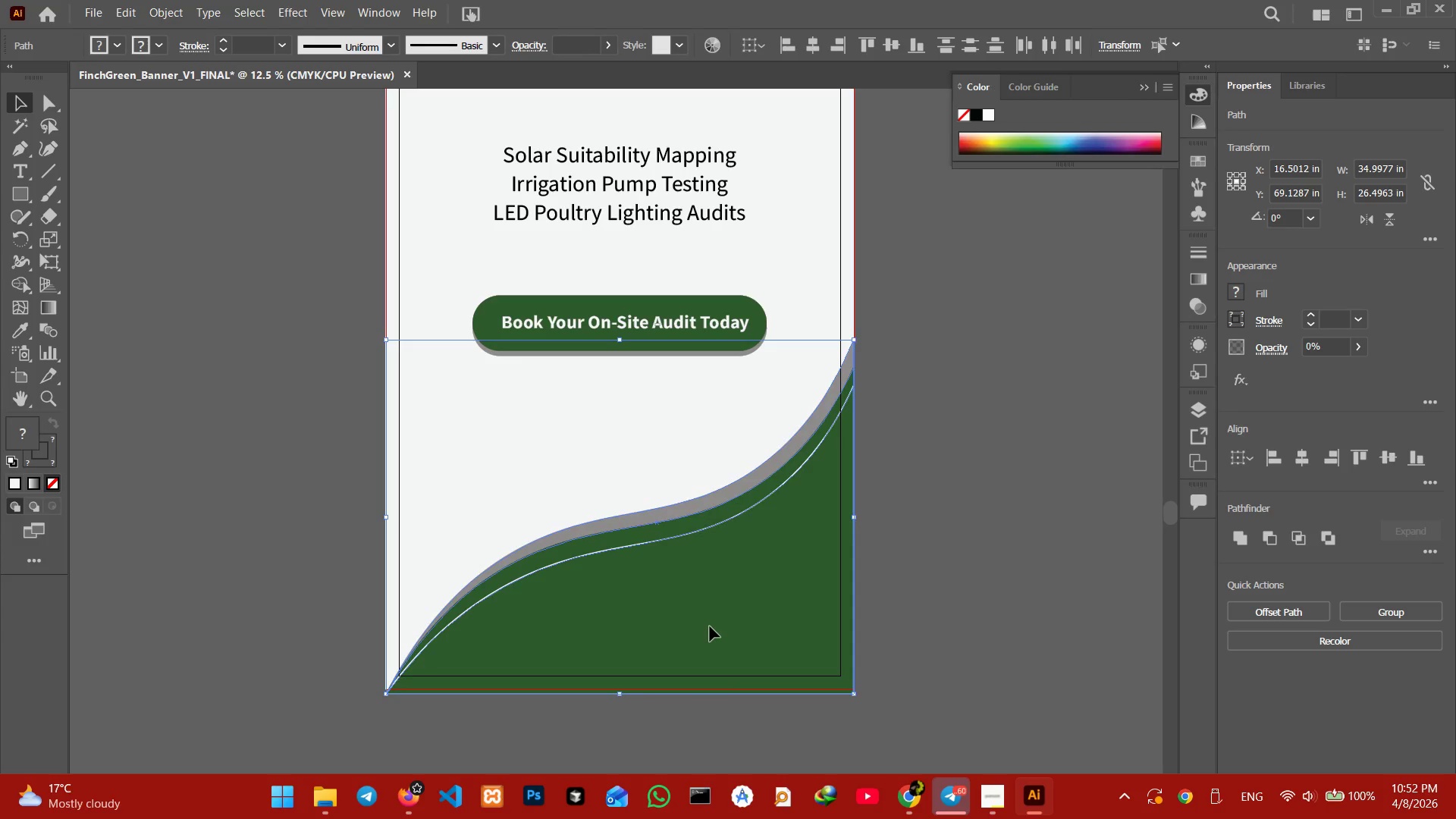 
left_click_drag(start_coordinate=[711, 626], to_coordinate=[710, 616])
 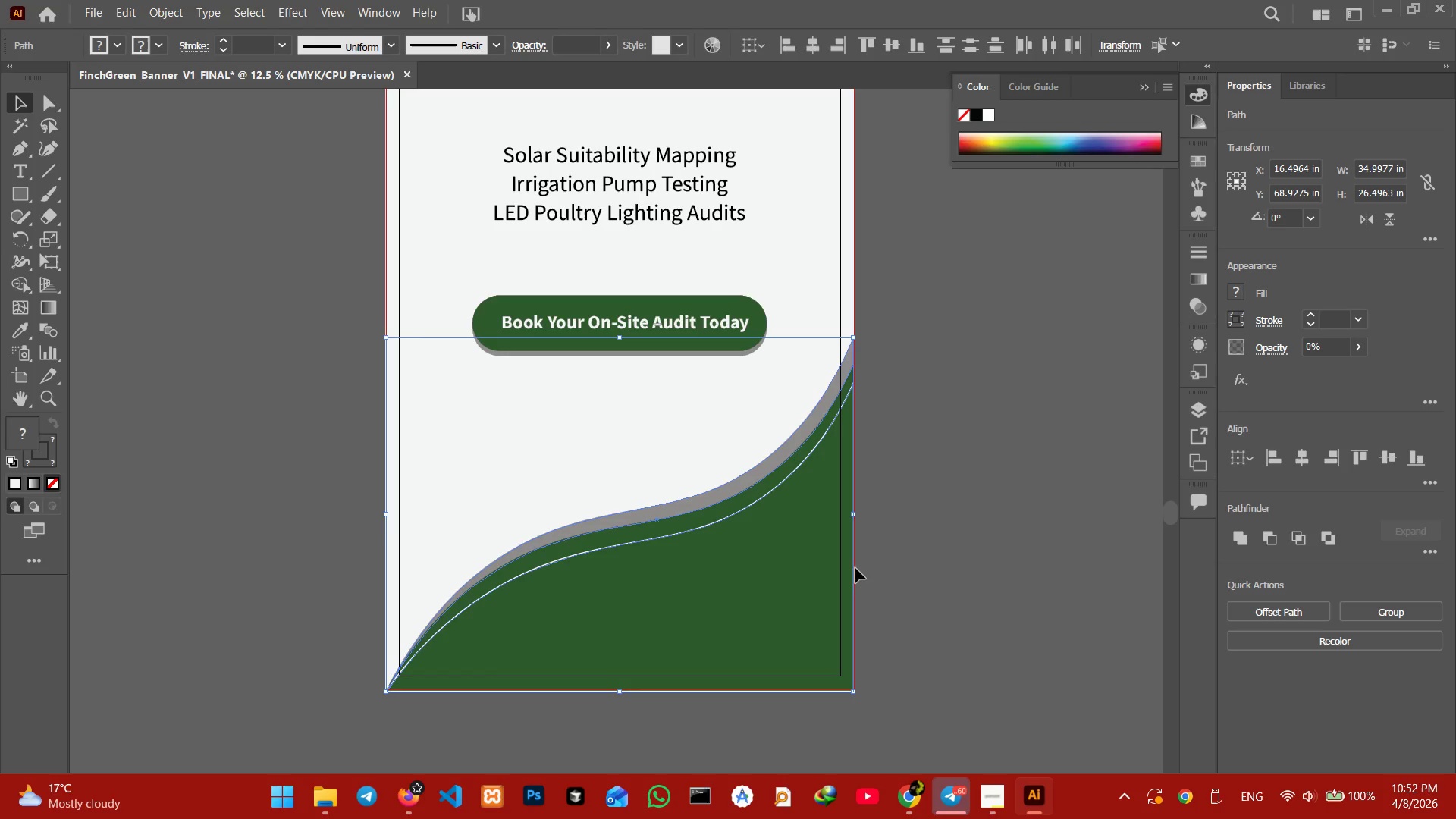 
left_click([1415, 457])
 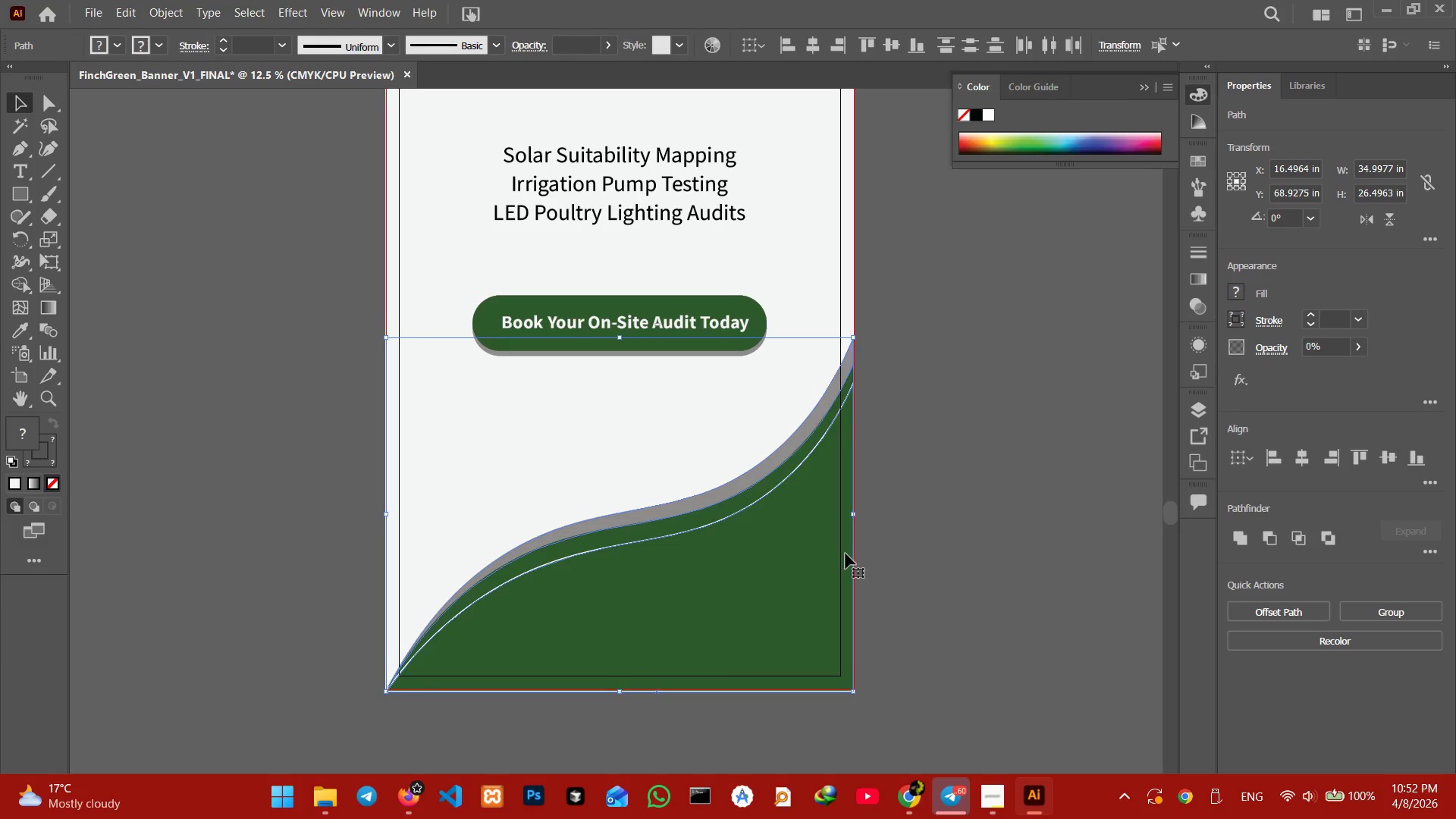 
left_click([912, 529])
 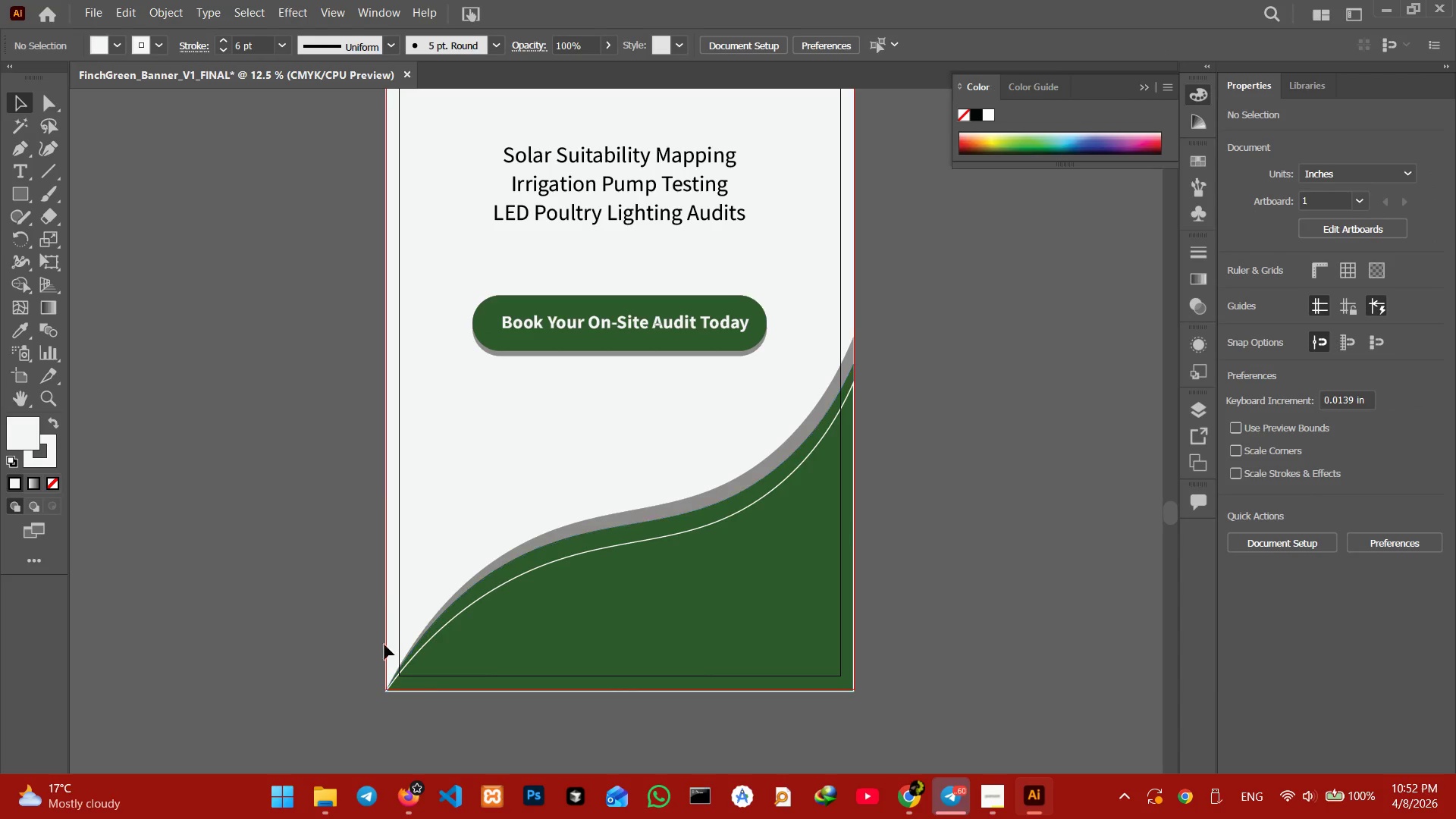 
left_click([413, 569])
 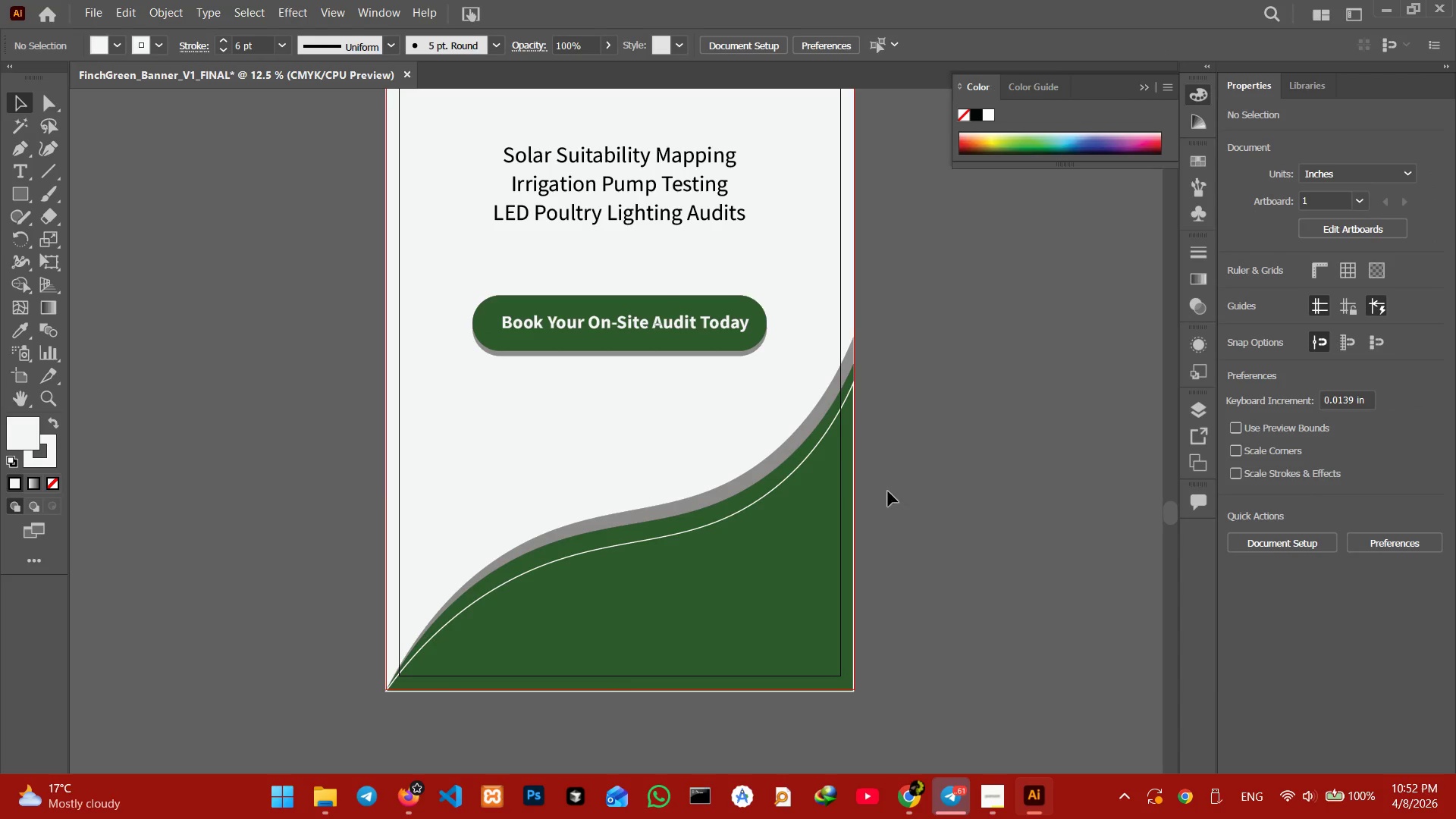 
scroll: coordinate [875, 516], scroll_direction: up, amount: 34.0
 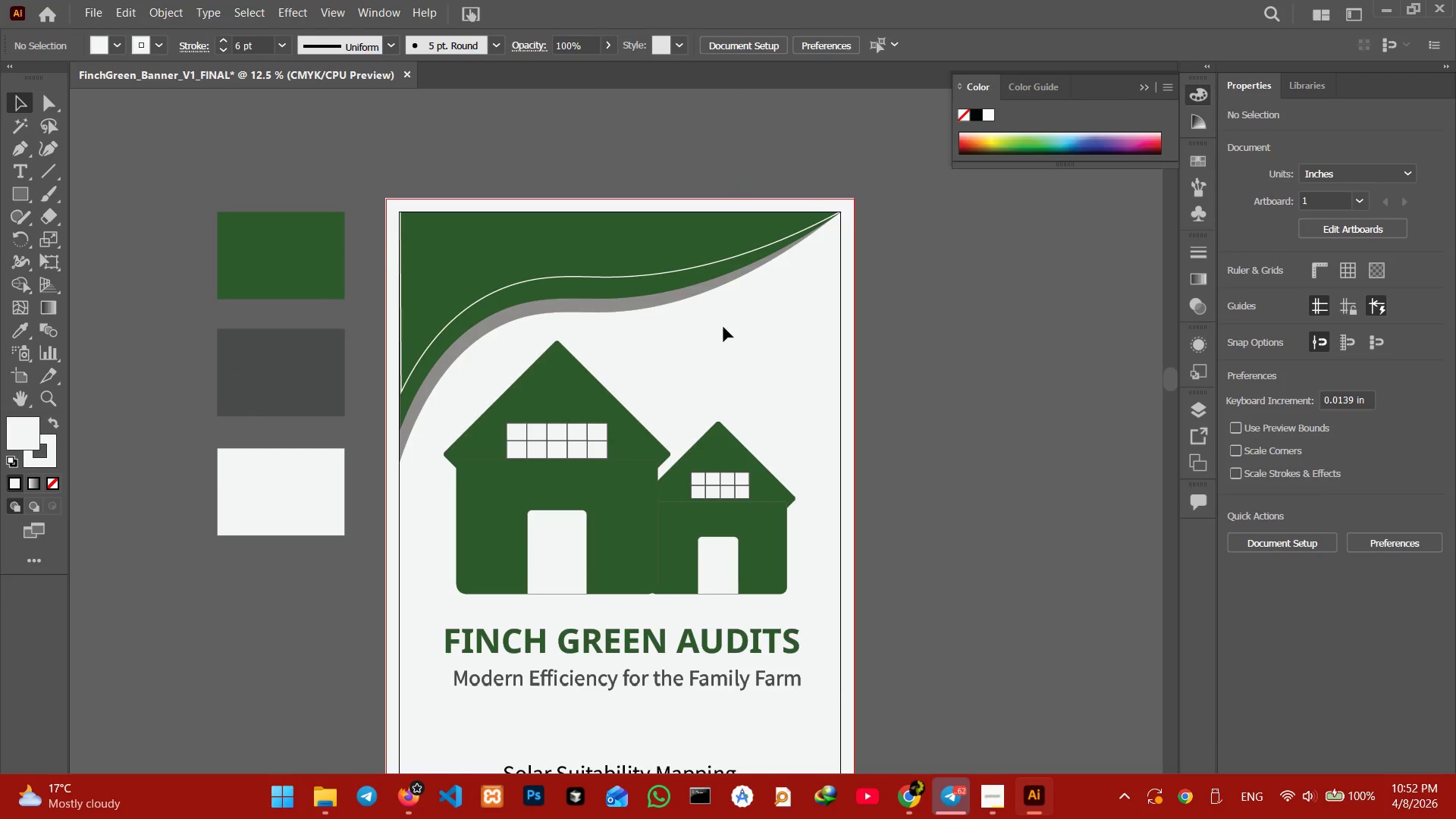 
left_click_drag(start_coordinate=[724, 327], to_coordinate=[359, 152])
 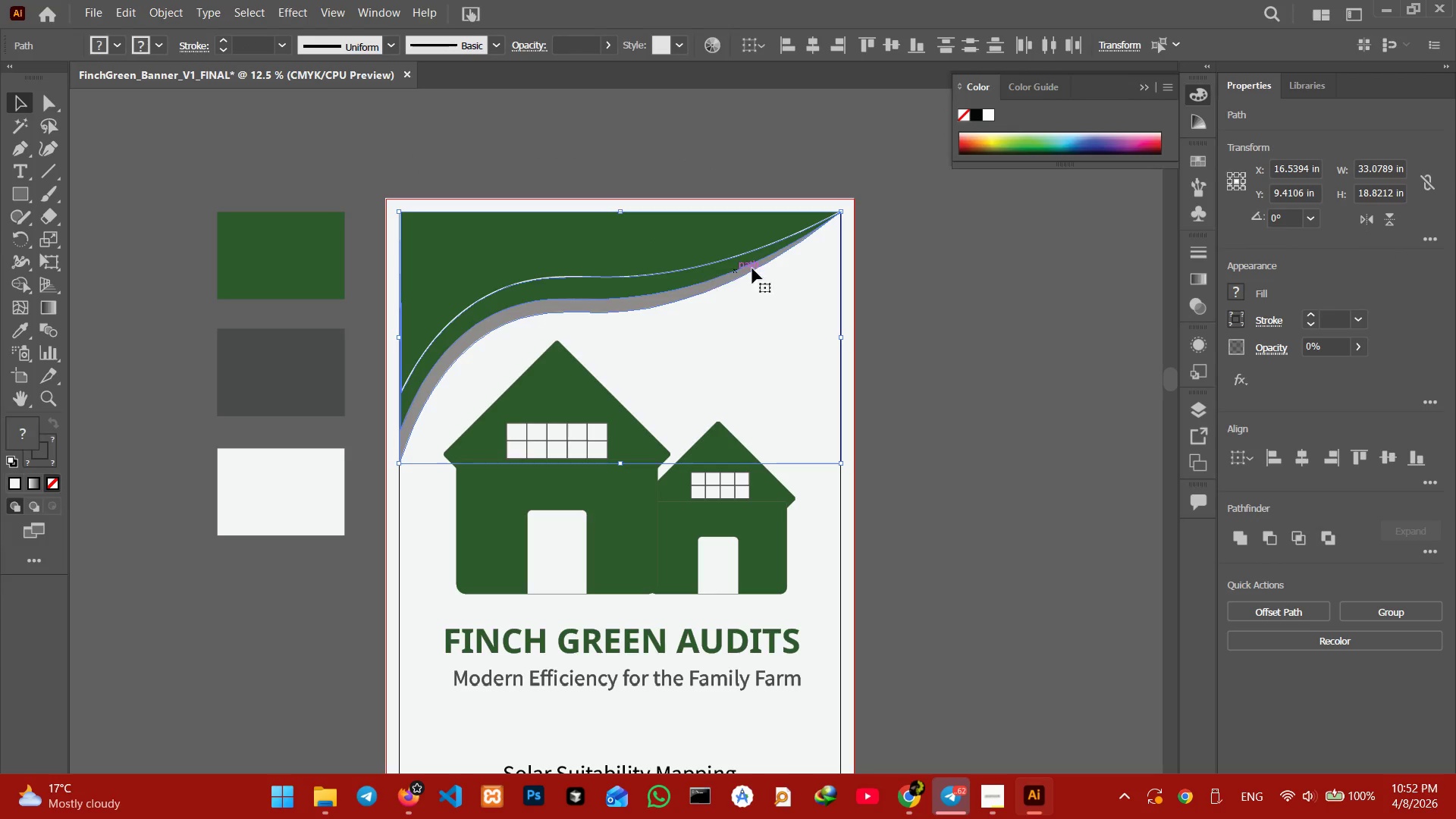 
hold_key(key=ShiftLeft, duration=3.25)
left_click_drag(start_coordinate=[843, 214], to_coordinate=[861, 183])
 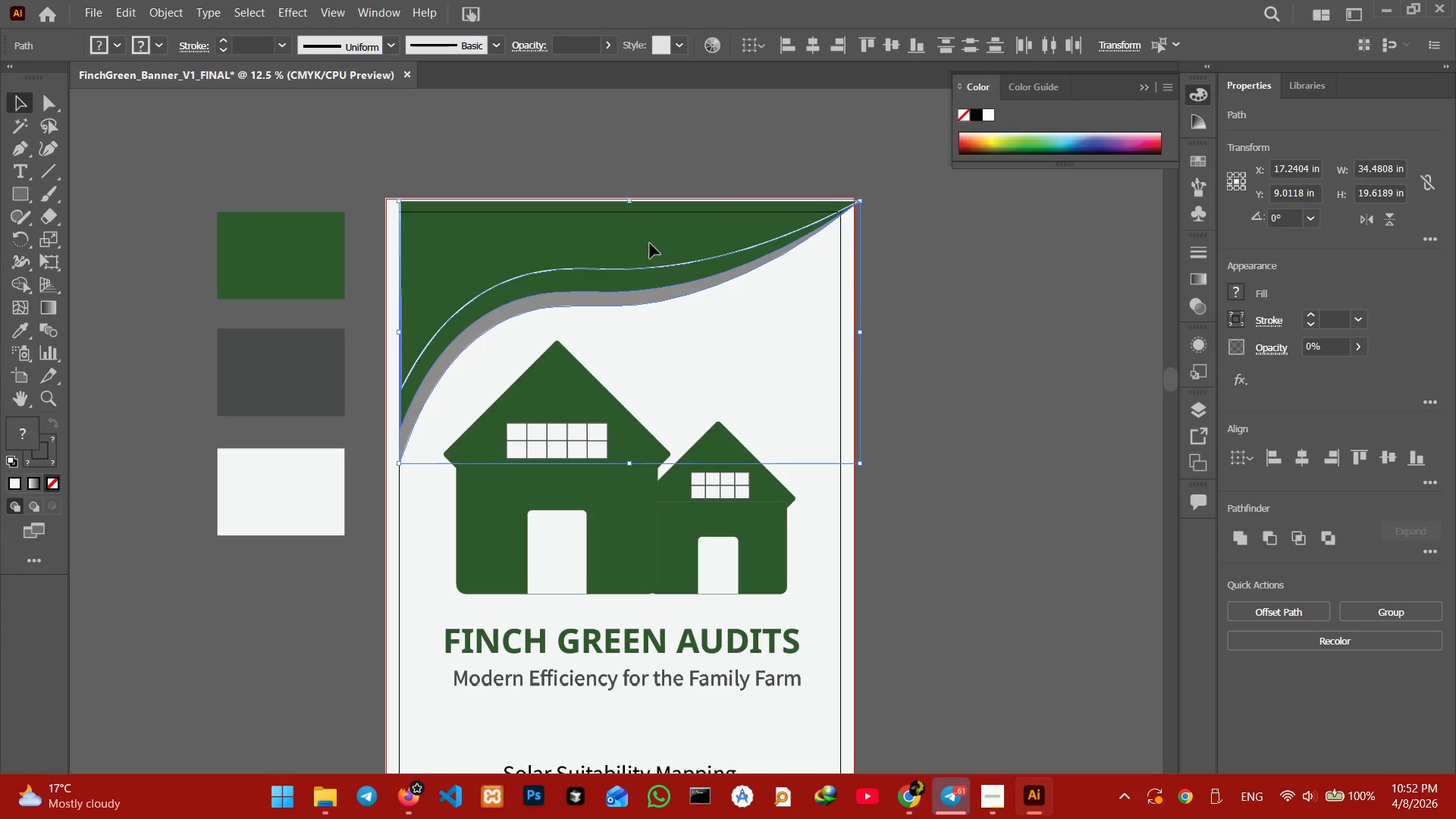 
left_click_drag(start_coordinate=[650, 243], to_coordinate=[635, 240])
 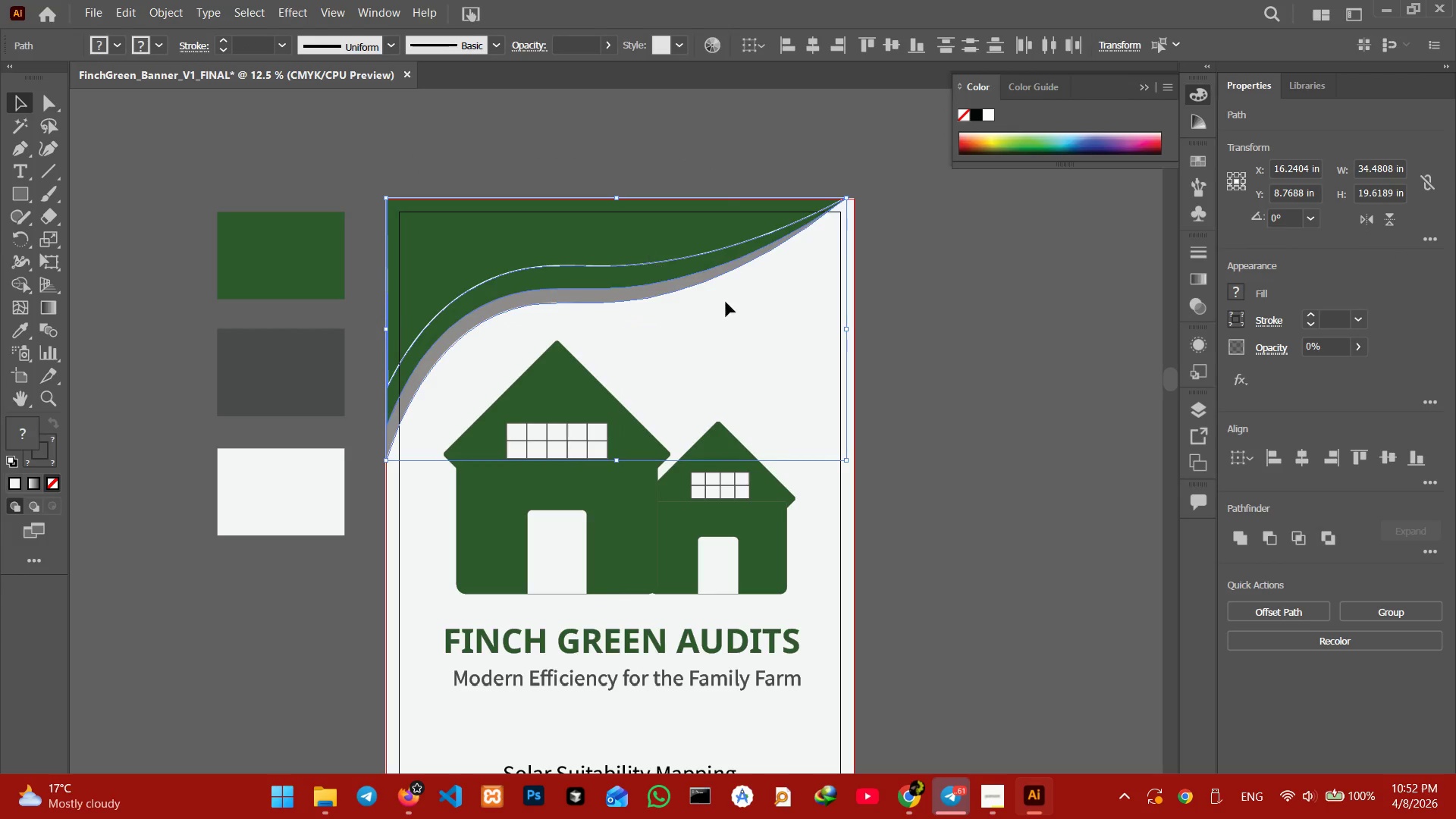 
hold_key(key=ShiftLeft, duration=4.28)
left_click_drag(start_coordinate=[848, 332], to_coordinate=[852, 339])
 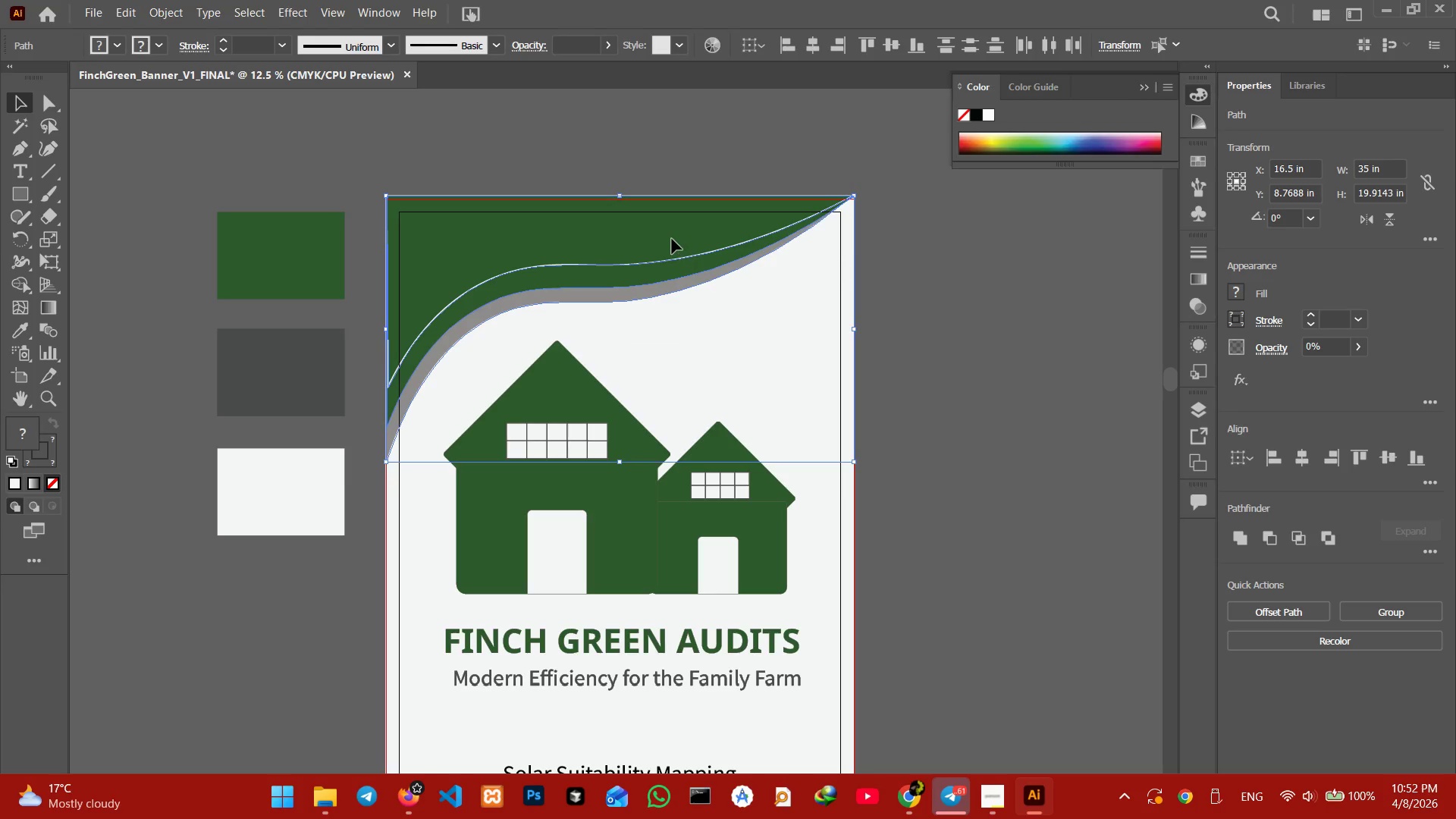 
left_click_drag(start_coordinate=[672, 239], to_coordinate=[673, 243])
 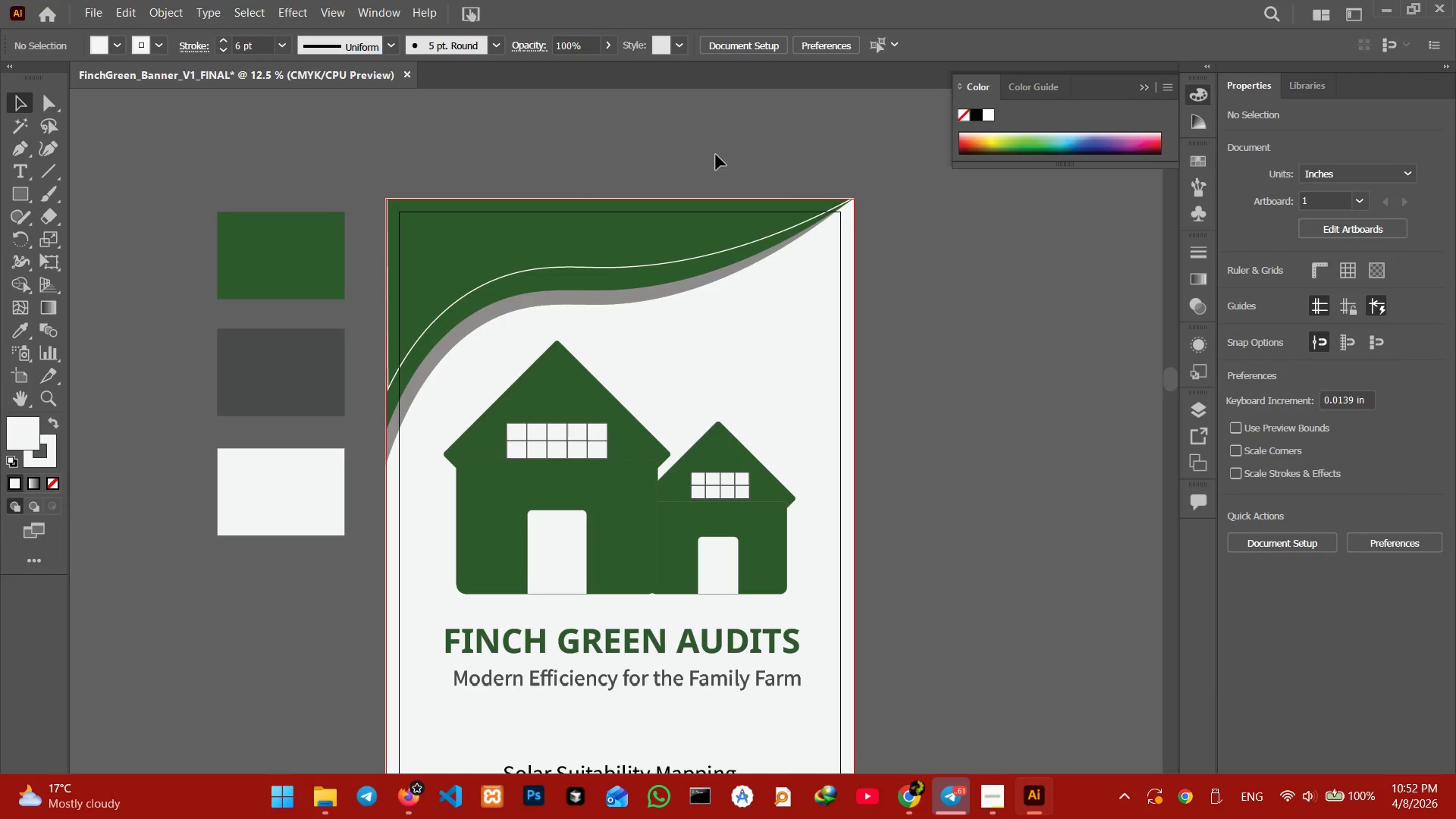 
left_click([500, 269])
 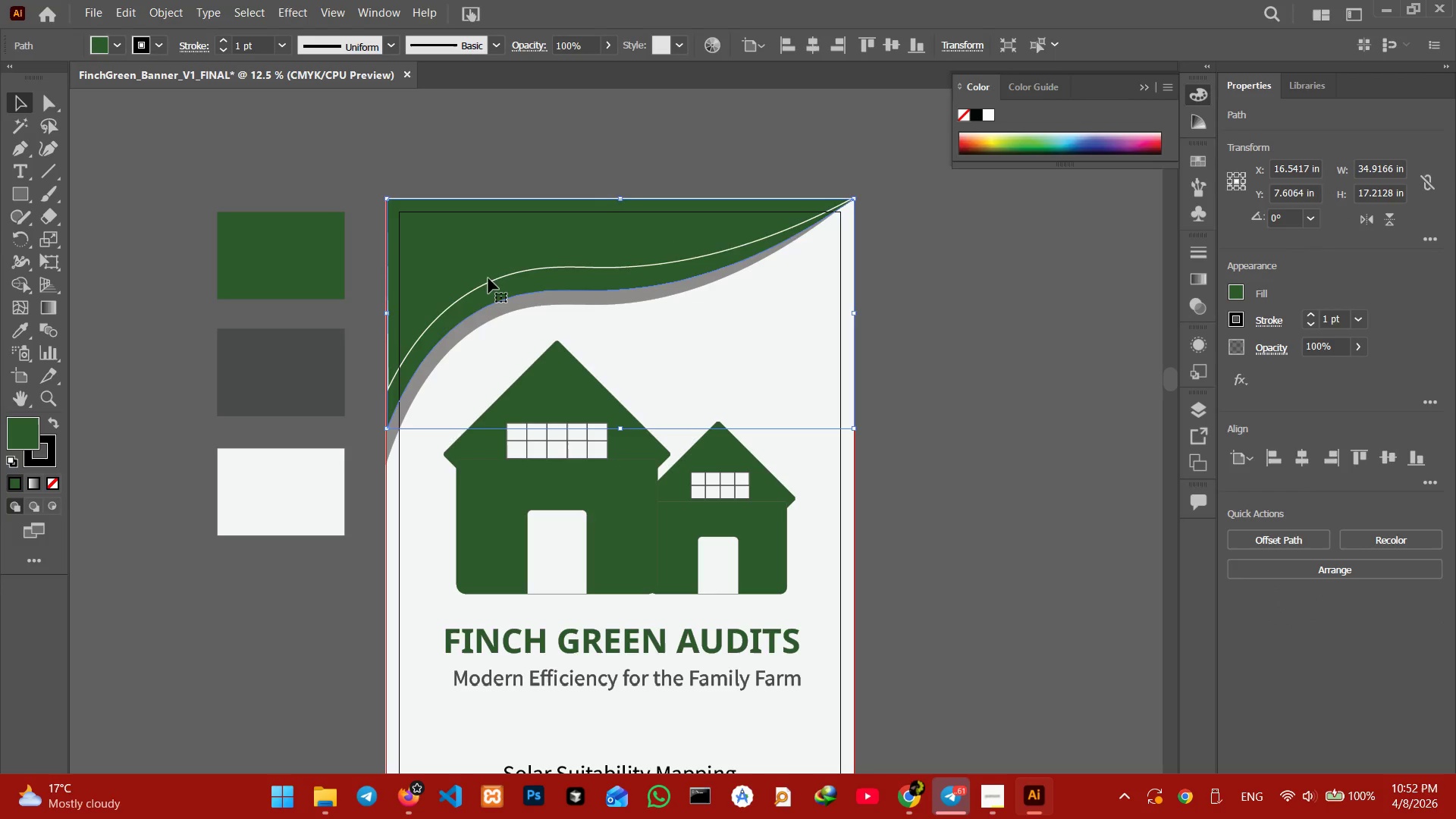 
key(Shift+ShiftLeft)
 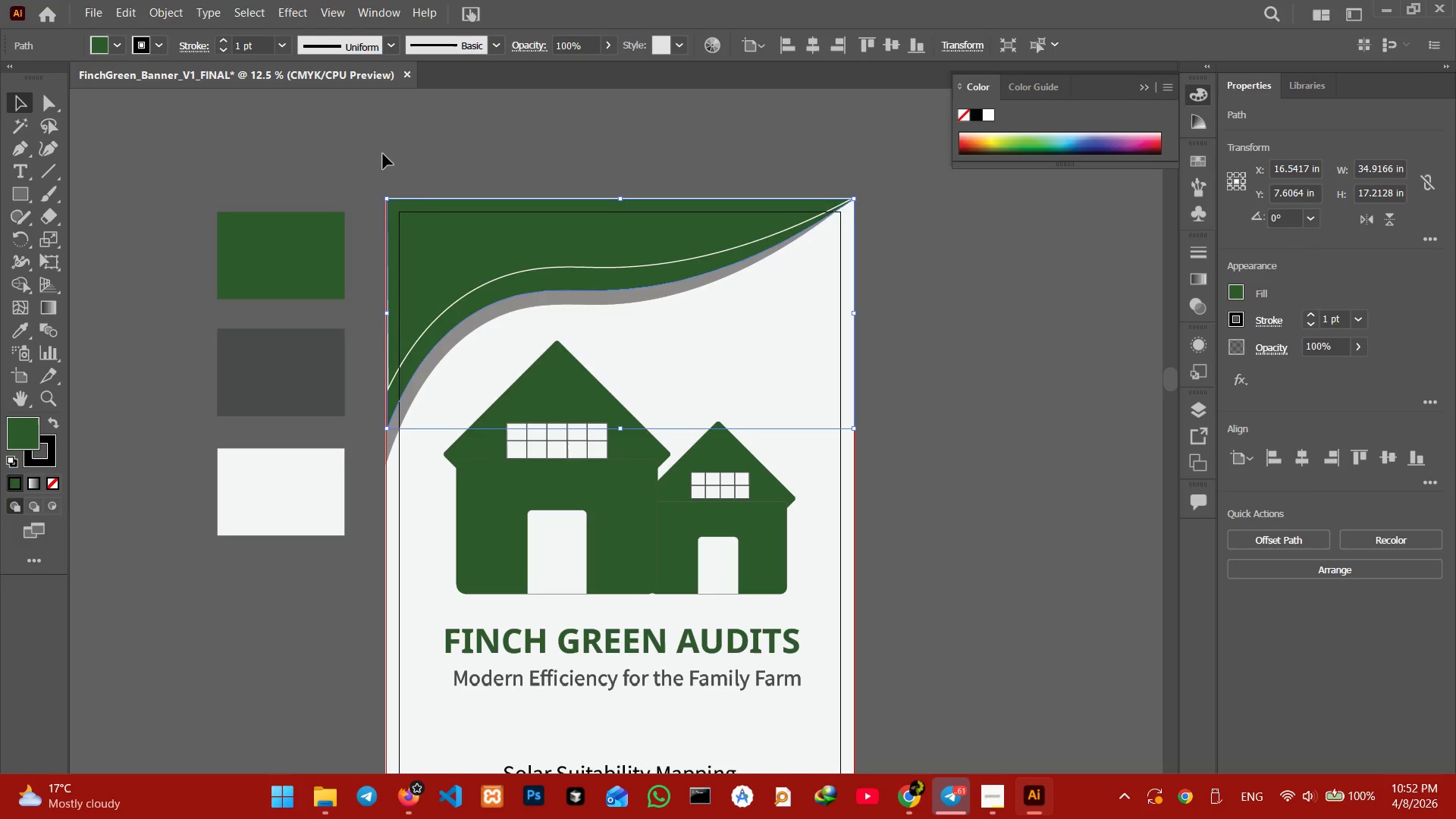 
left_click_drag(start_coordinate=[381, 153], to_coordinate=[653, 306])
 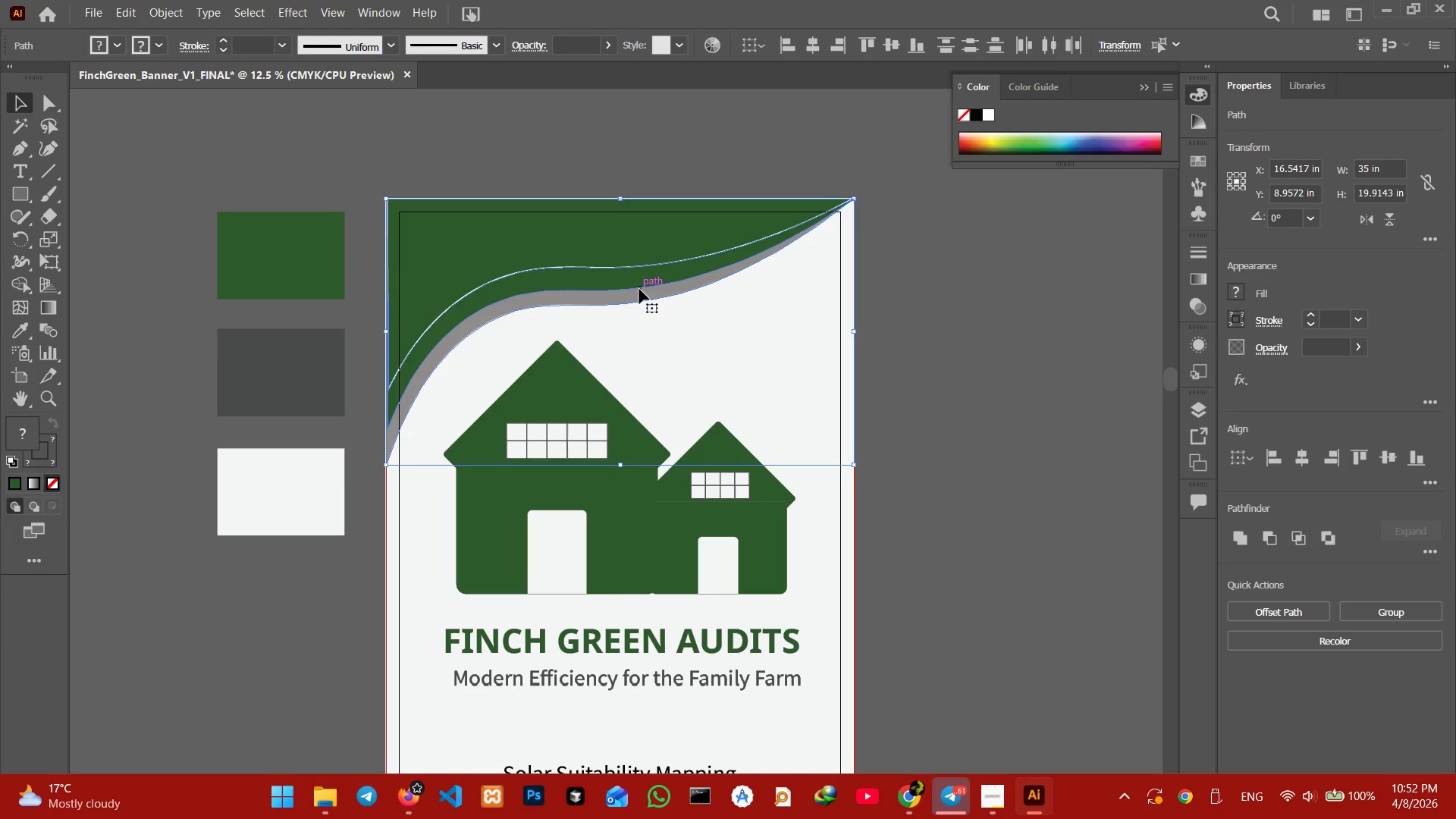 
wait(6.3)
 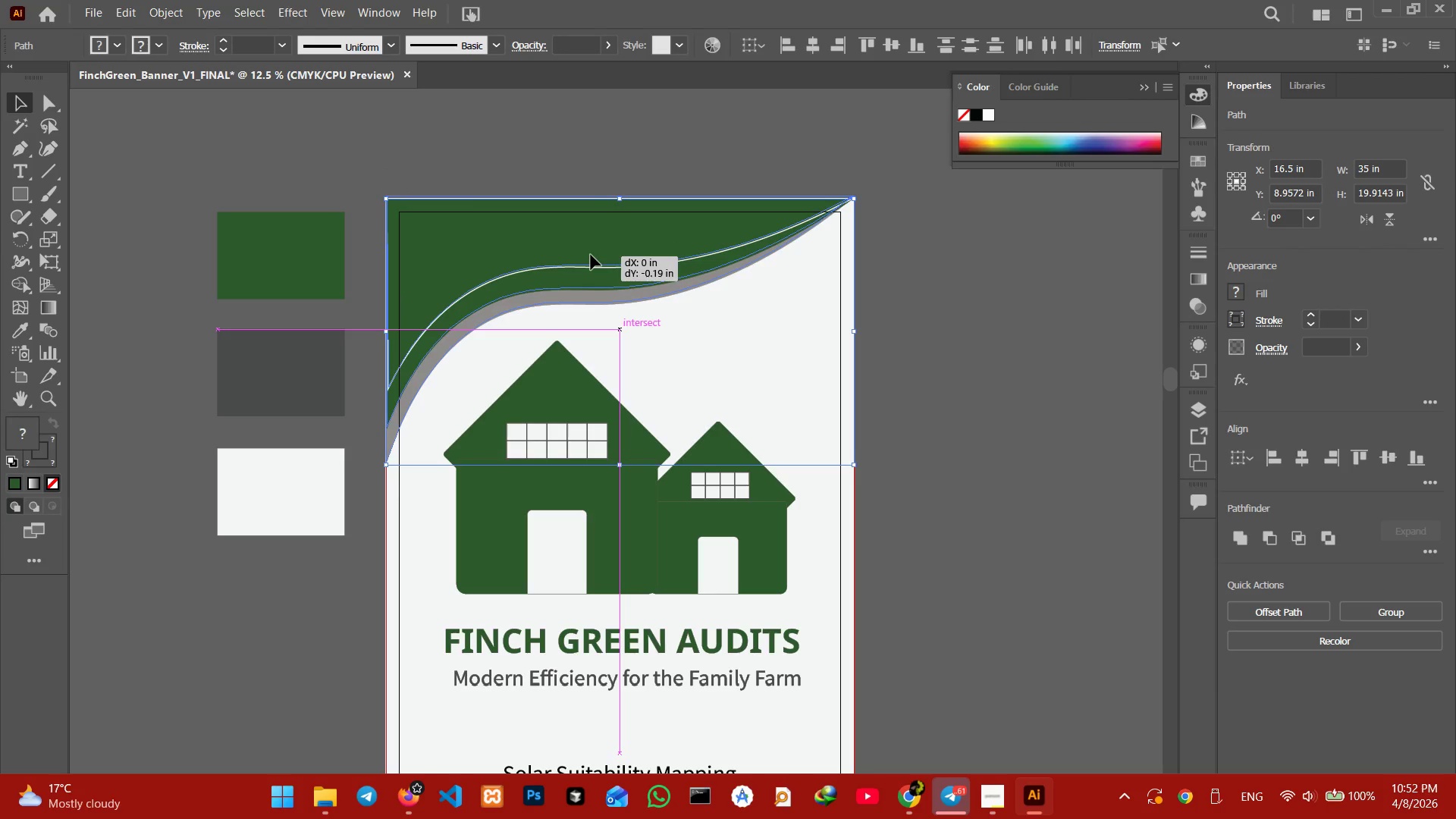 
left_click([1358, 449])
 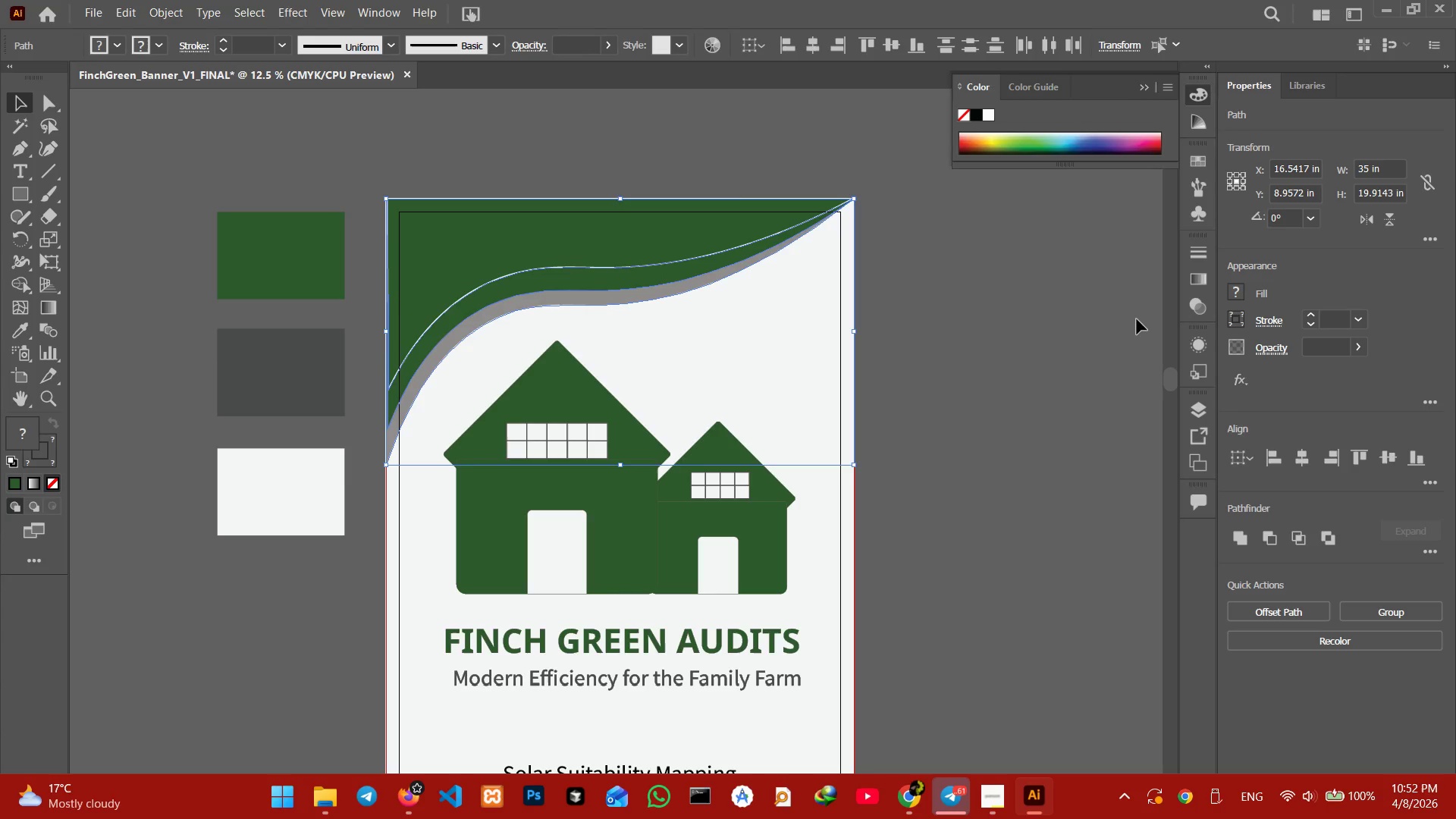 
left_click([1137, 319])
 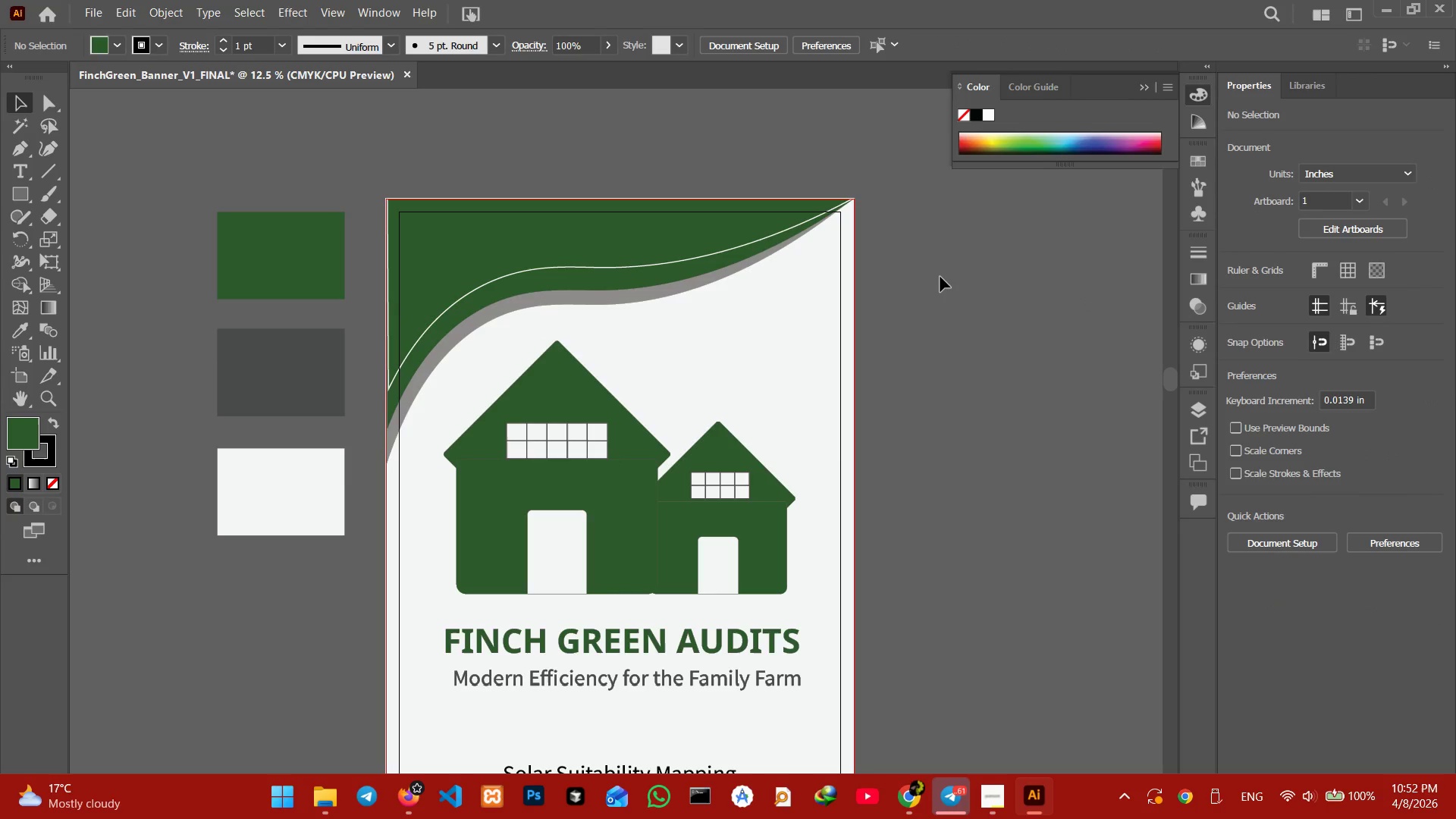 
left_click([940, 277])
 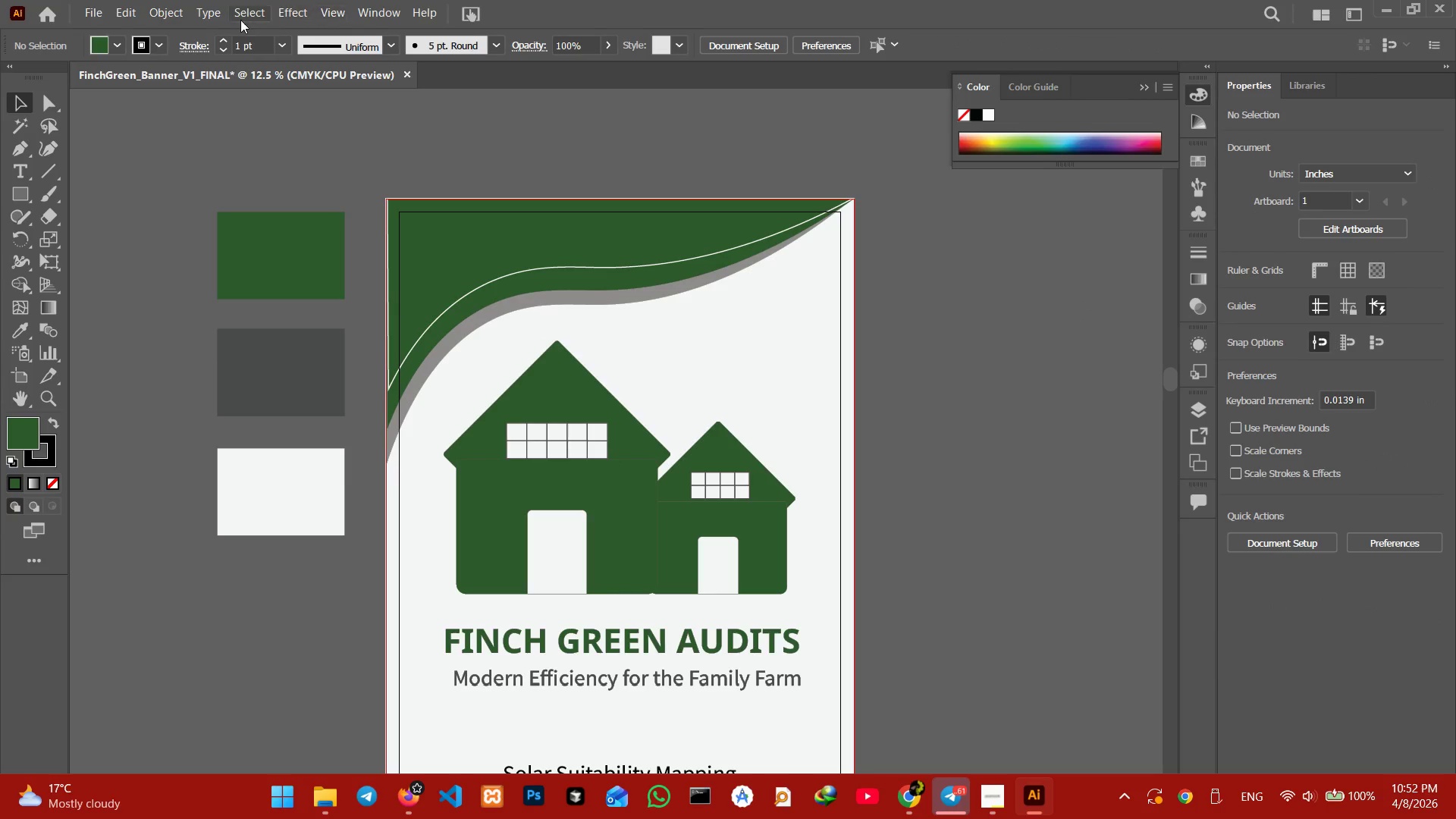 
left_click([152, 17])
 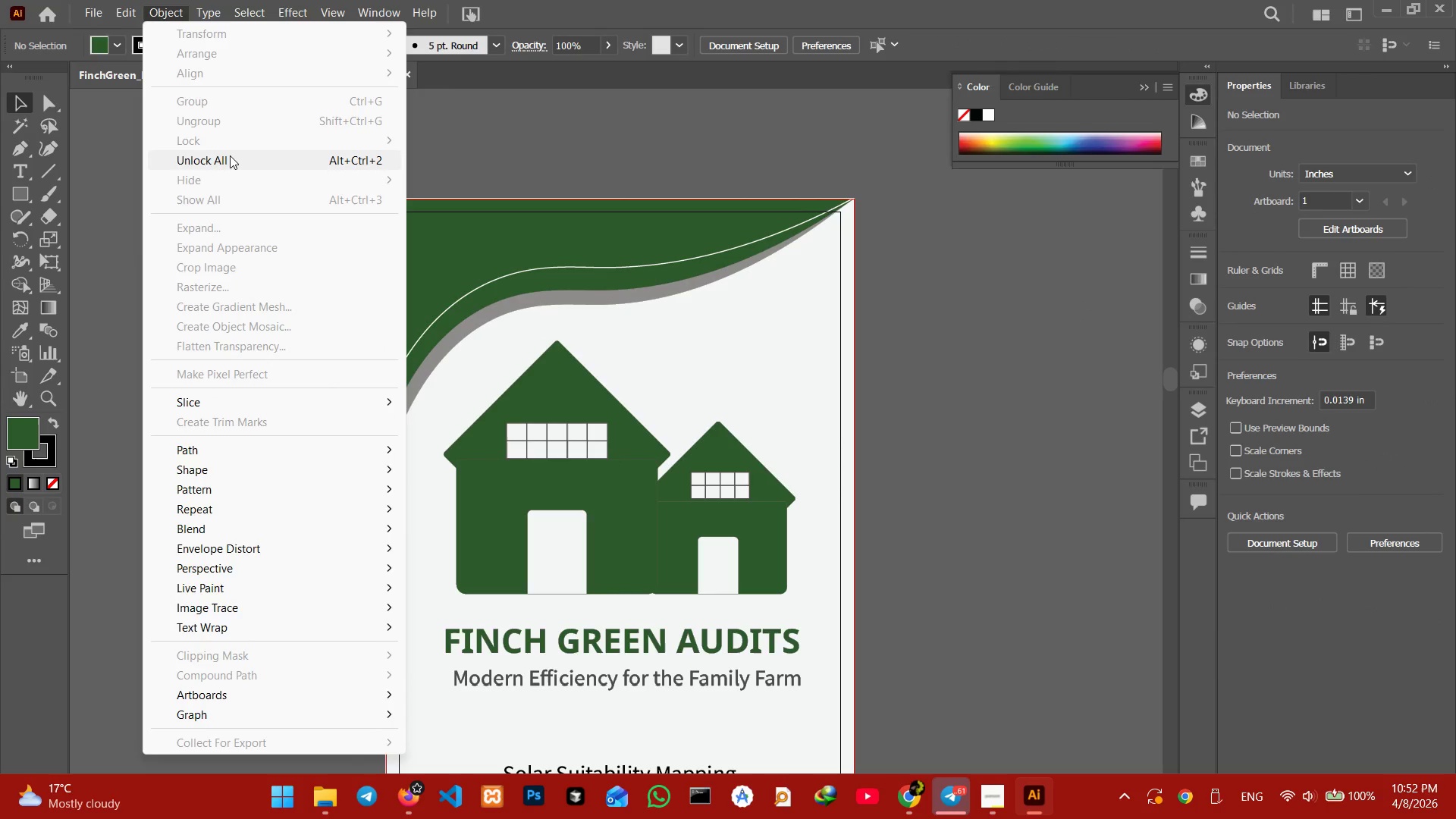 
left_click([231, 156])
 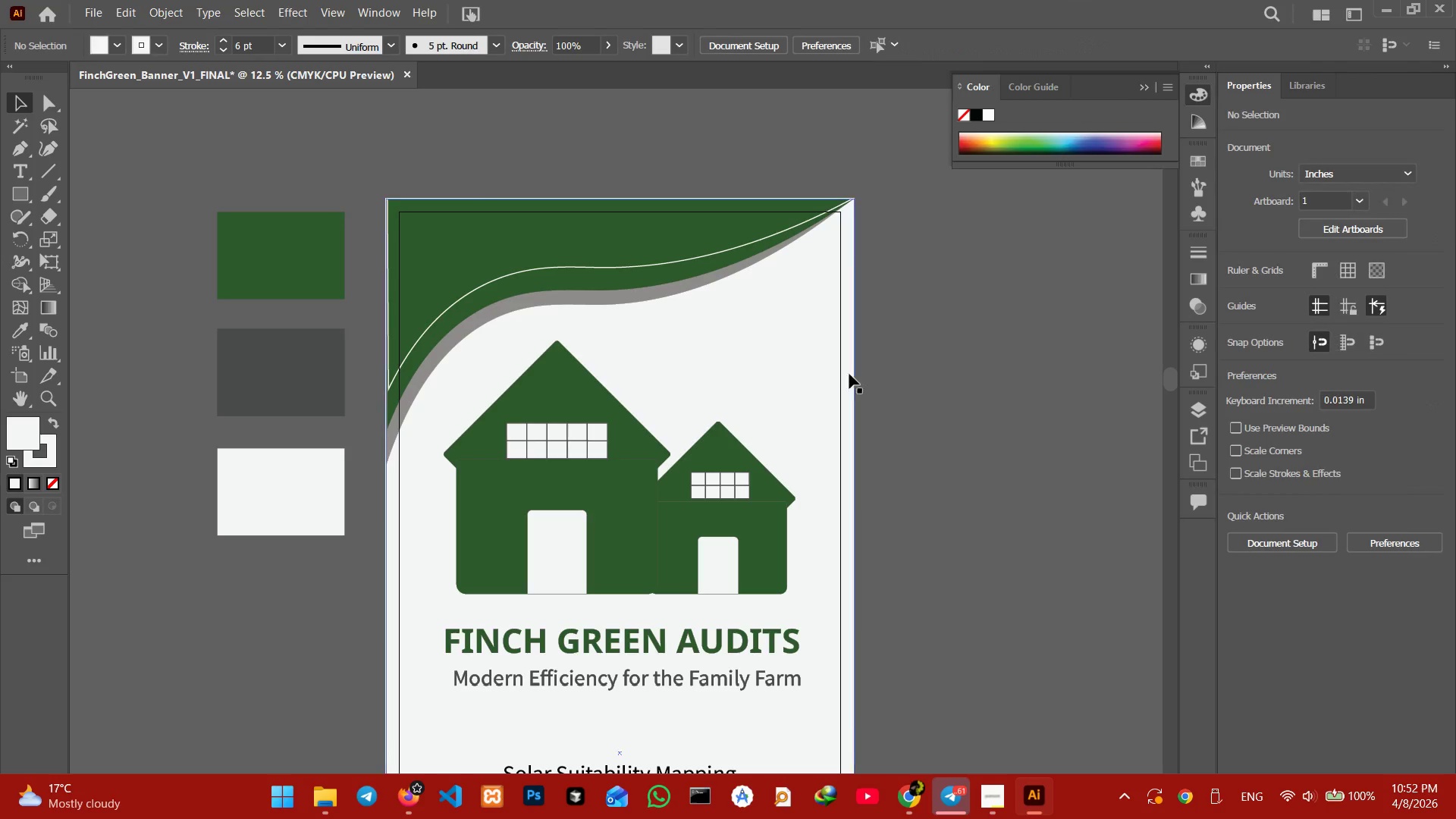 
double_click([759, 360])
 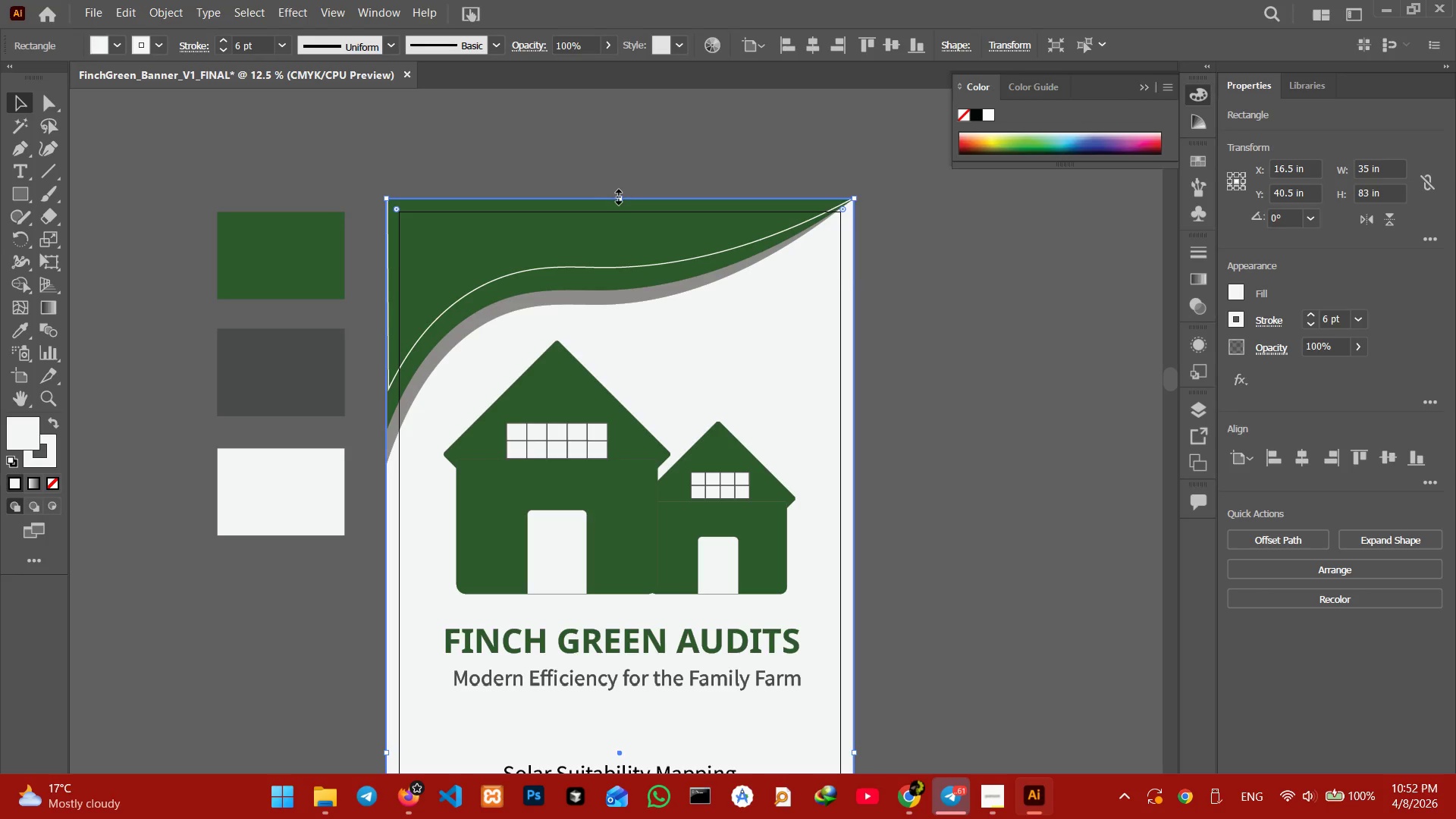 
left_click_drag(start_coordinate=[617, 195], to_coordinate=[619, 199])
 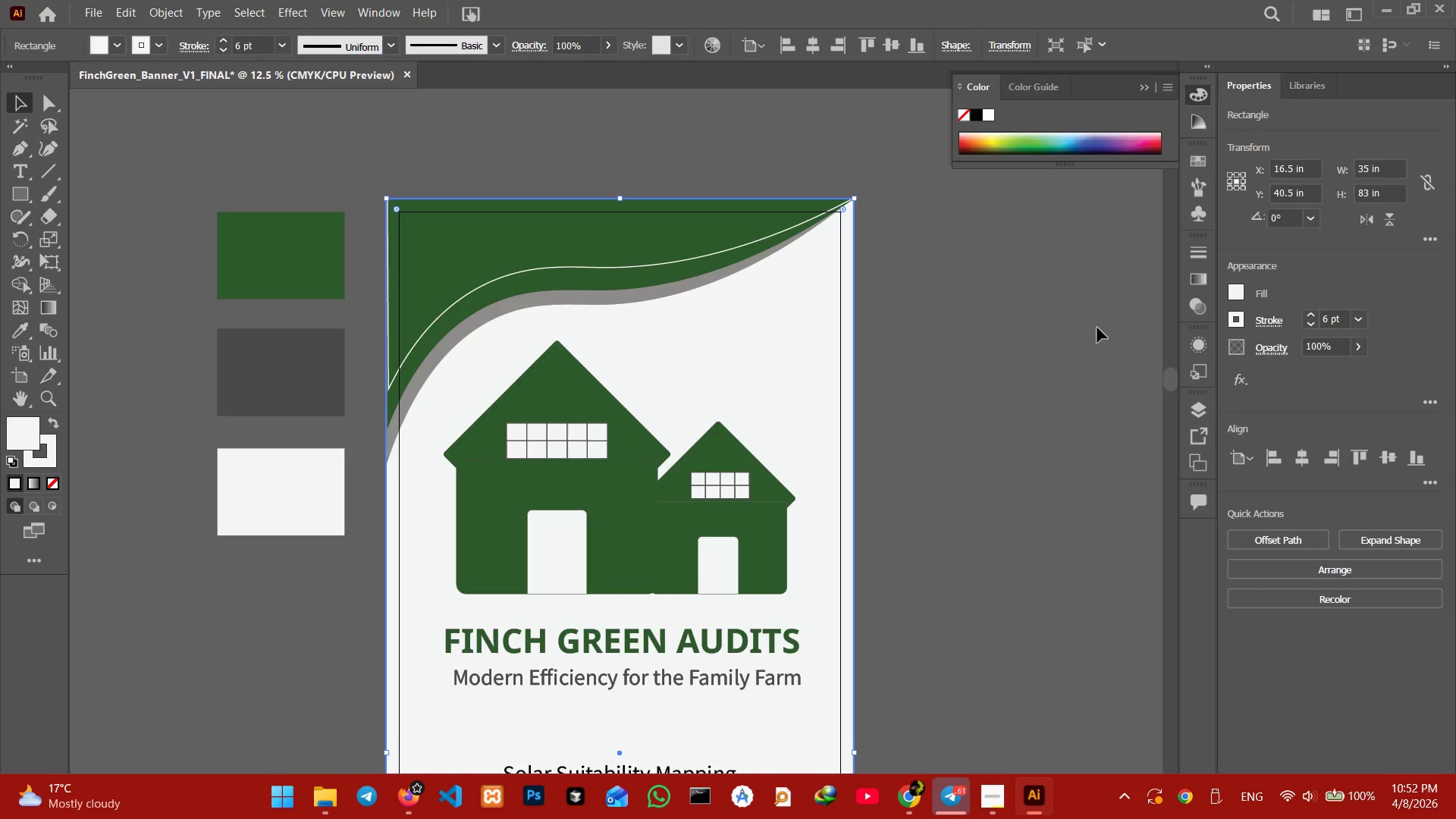 
left_click([1097, 328])
 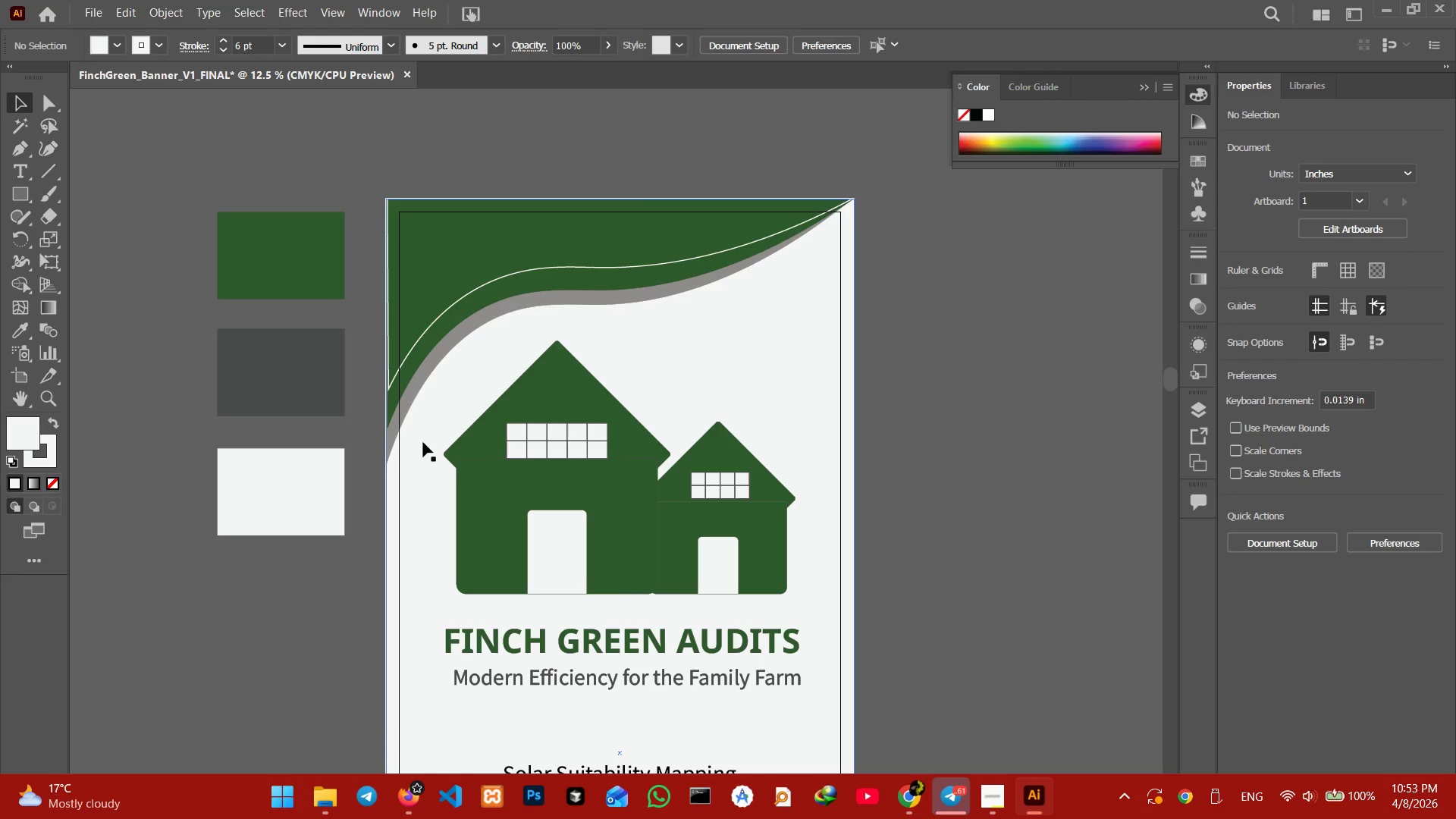 
left_click([426, 522])
 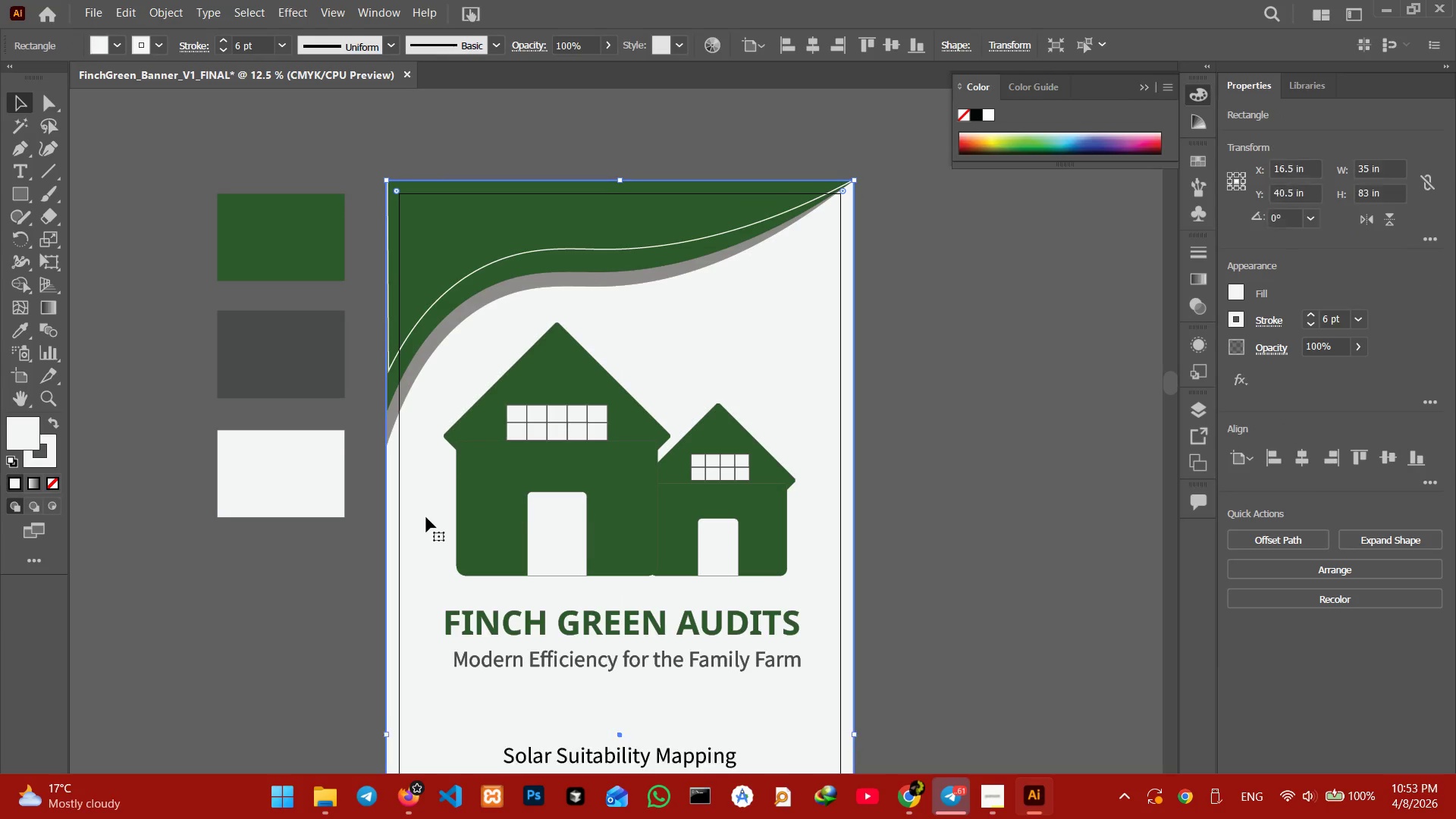 
scroll: coordinate [422, 503], scroll_direction: down, amount: 12.0
 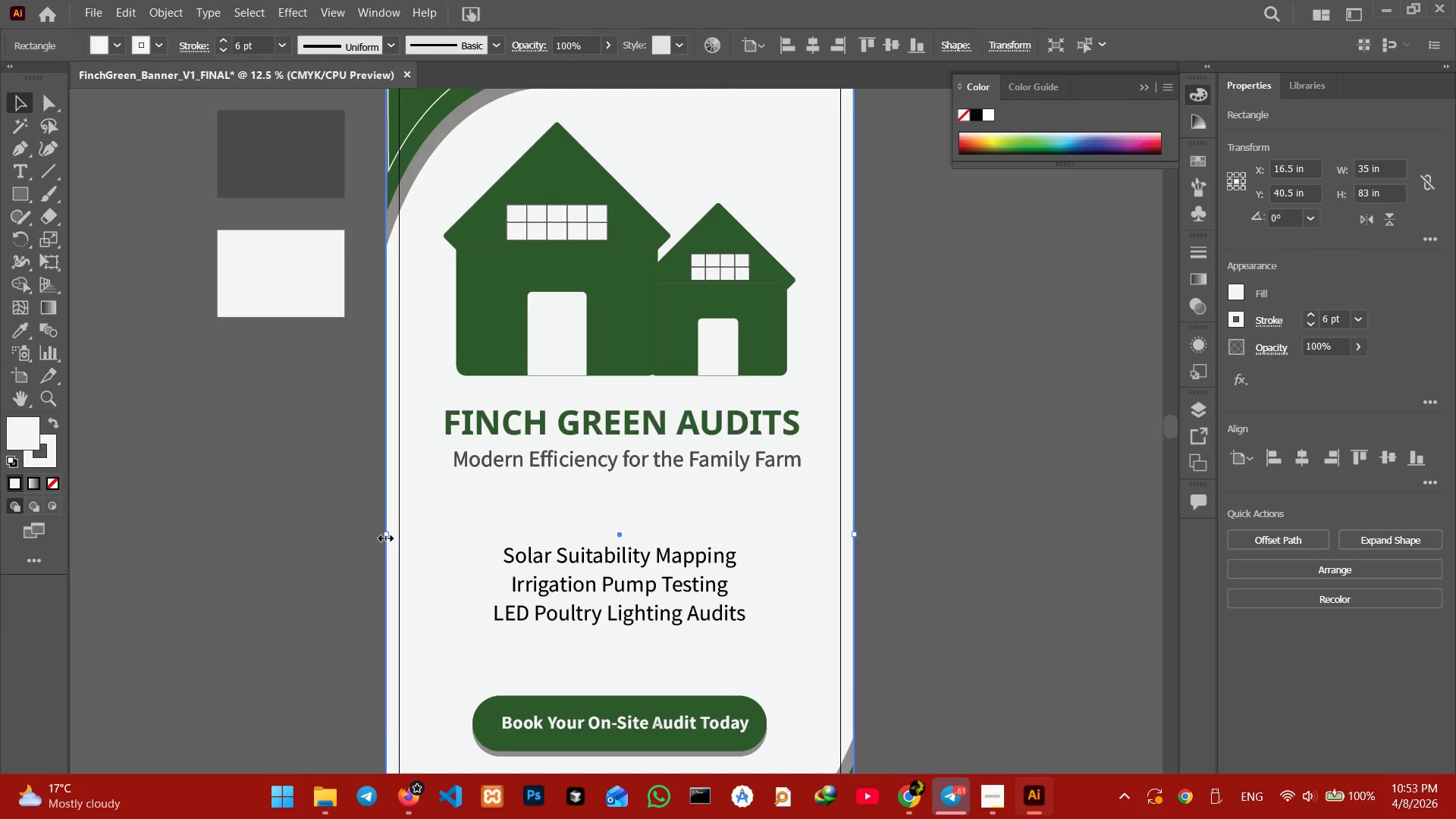 
left_click_drag(start_coordinate=[384, 535], to_coordinate=[388, 534])
 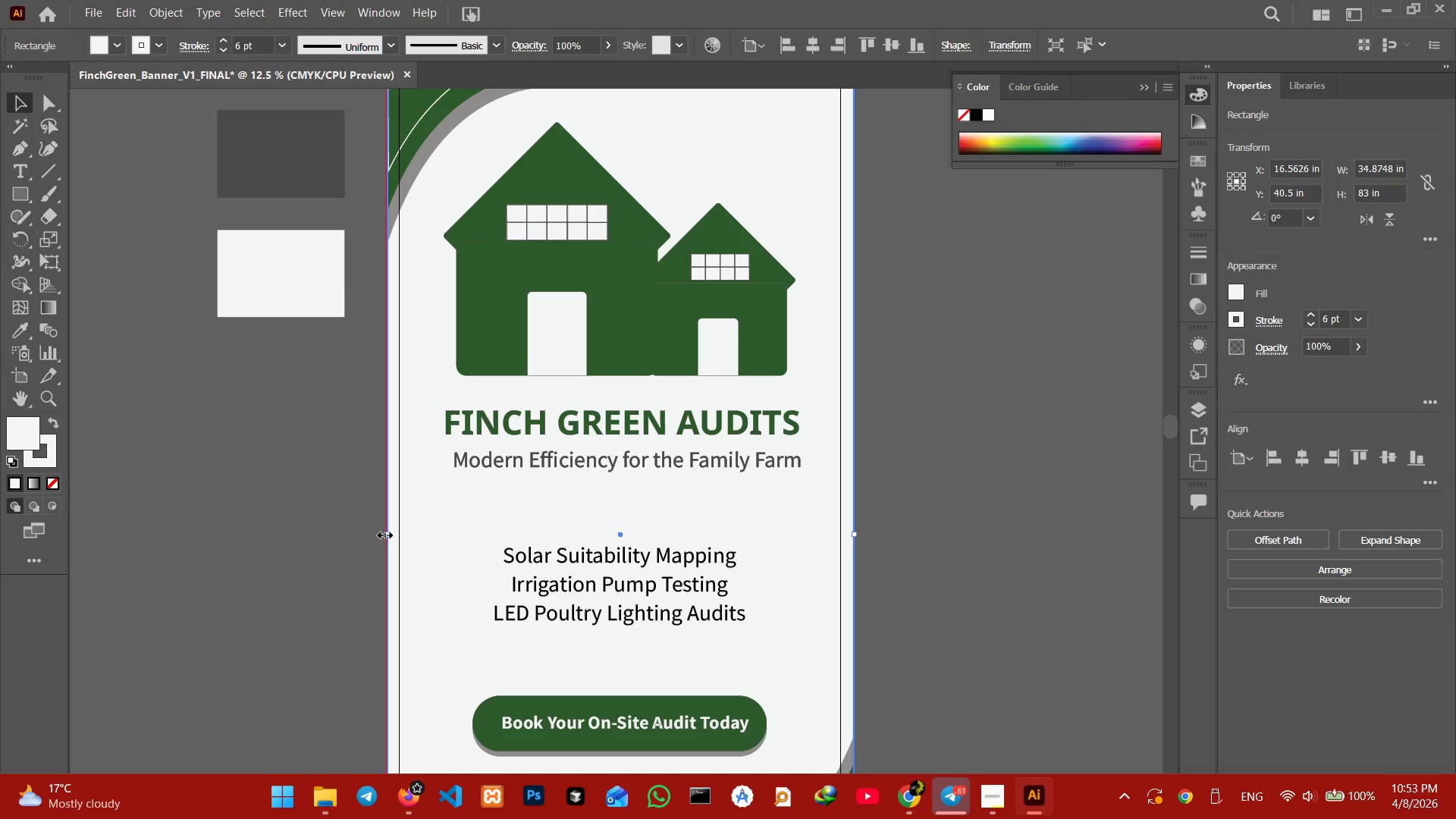 
left_click_drag(start_coordinate=[383, 533], to_coordinate=[387, 532])
 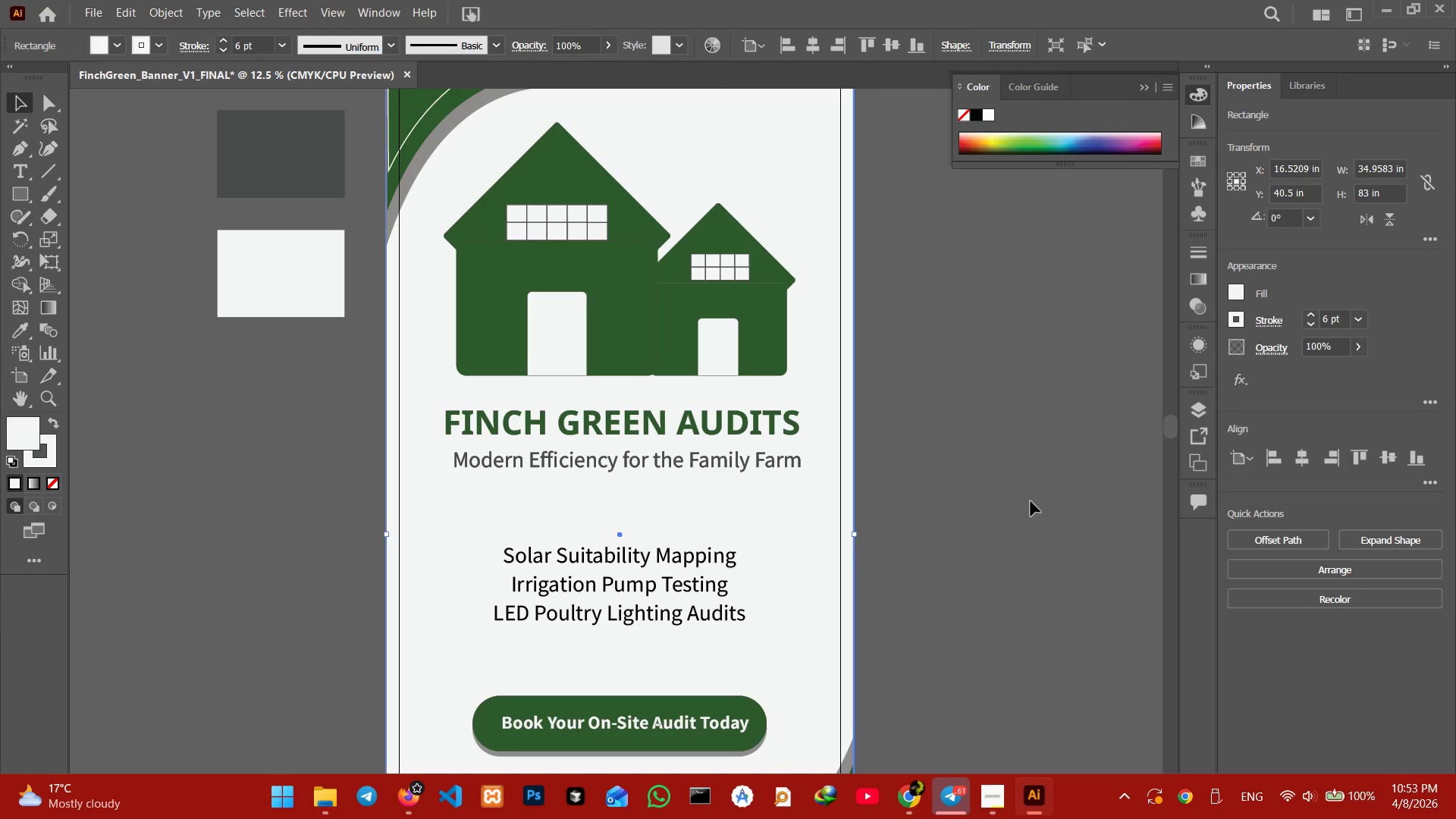 
left_click([1031, 501])
 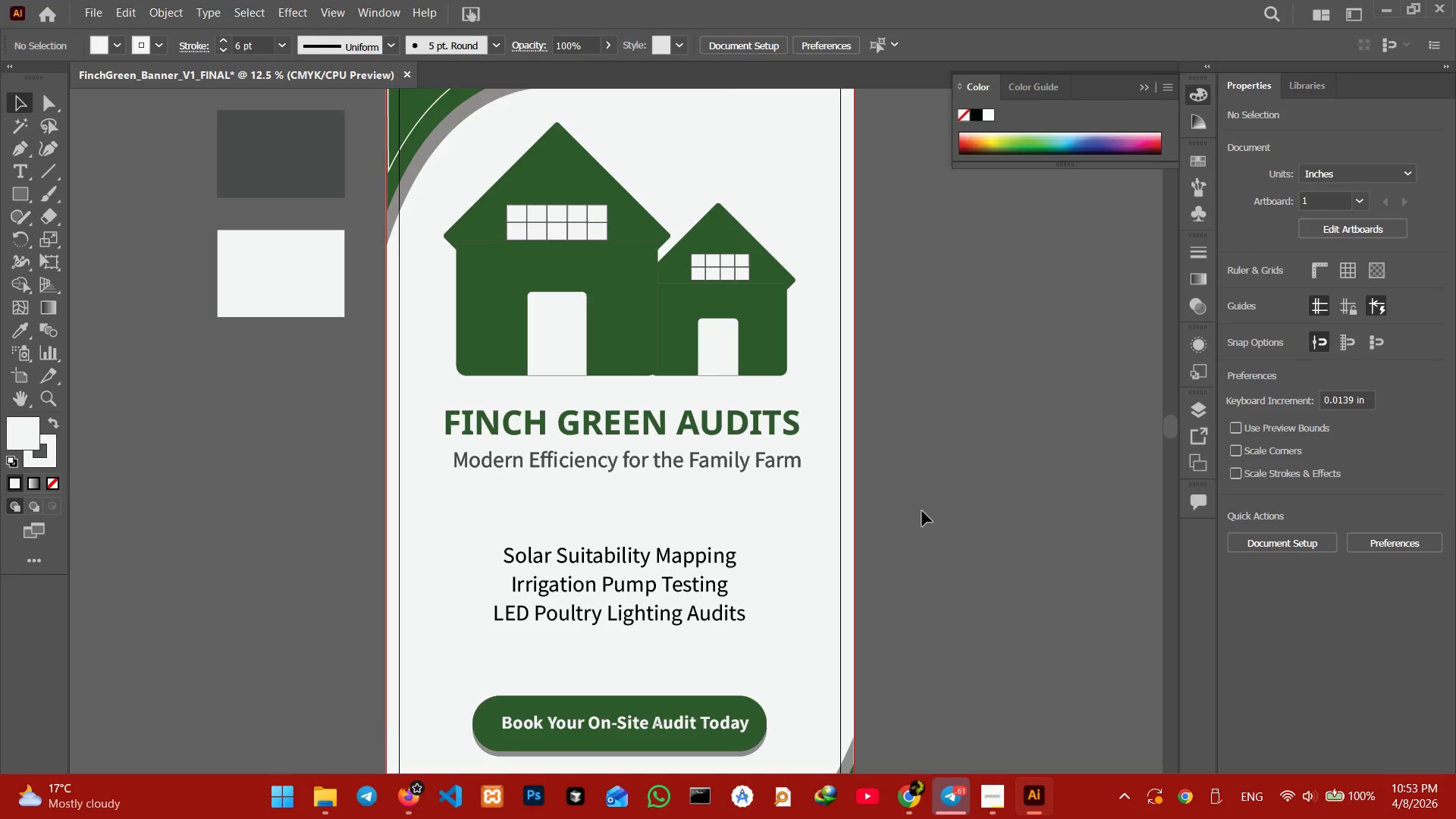 
scroll: coordinate [920, 504], scroll_direction: down, amount: 22.0
 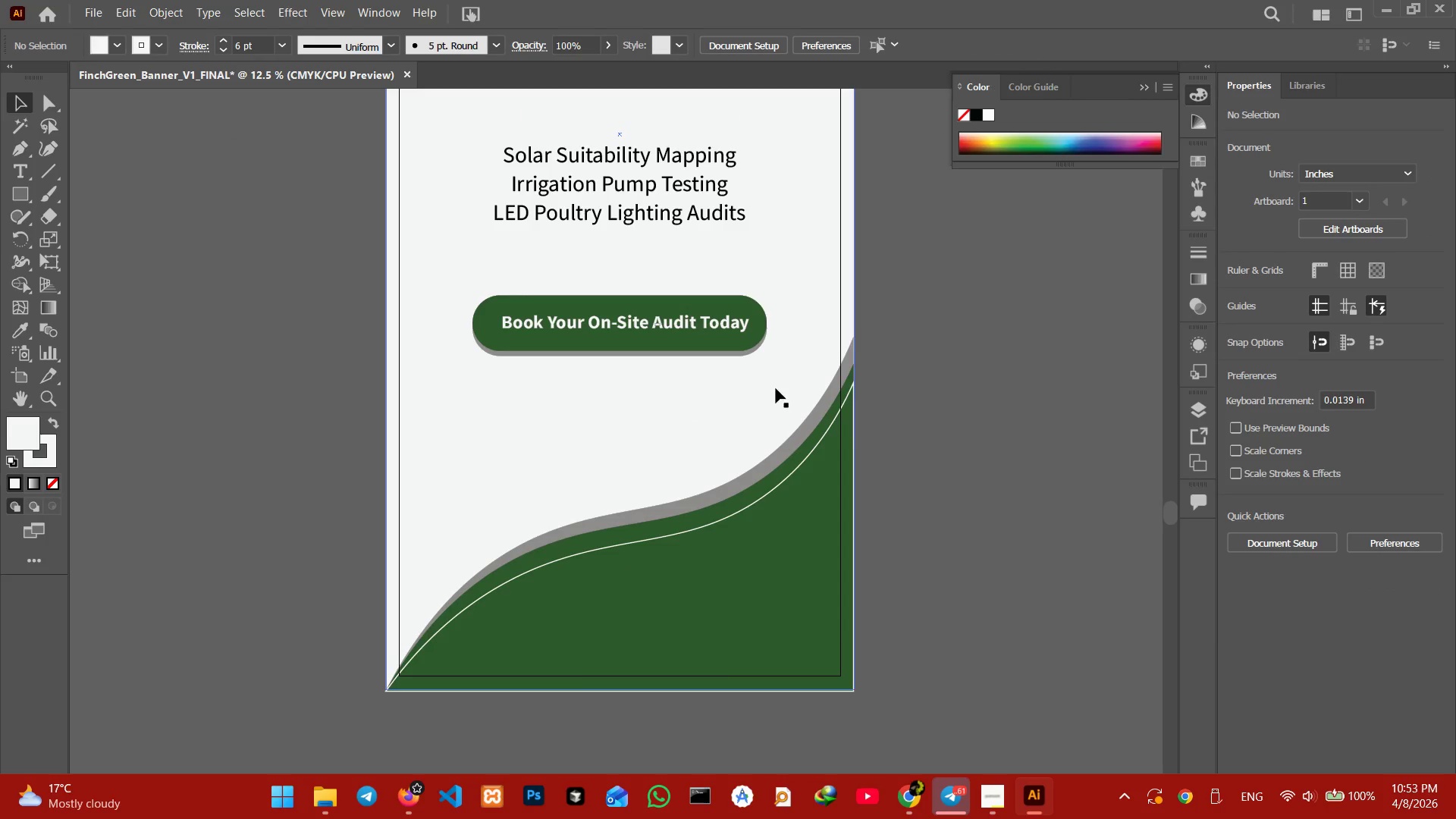 
left_click([679, 464])
 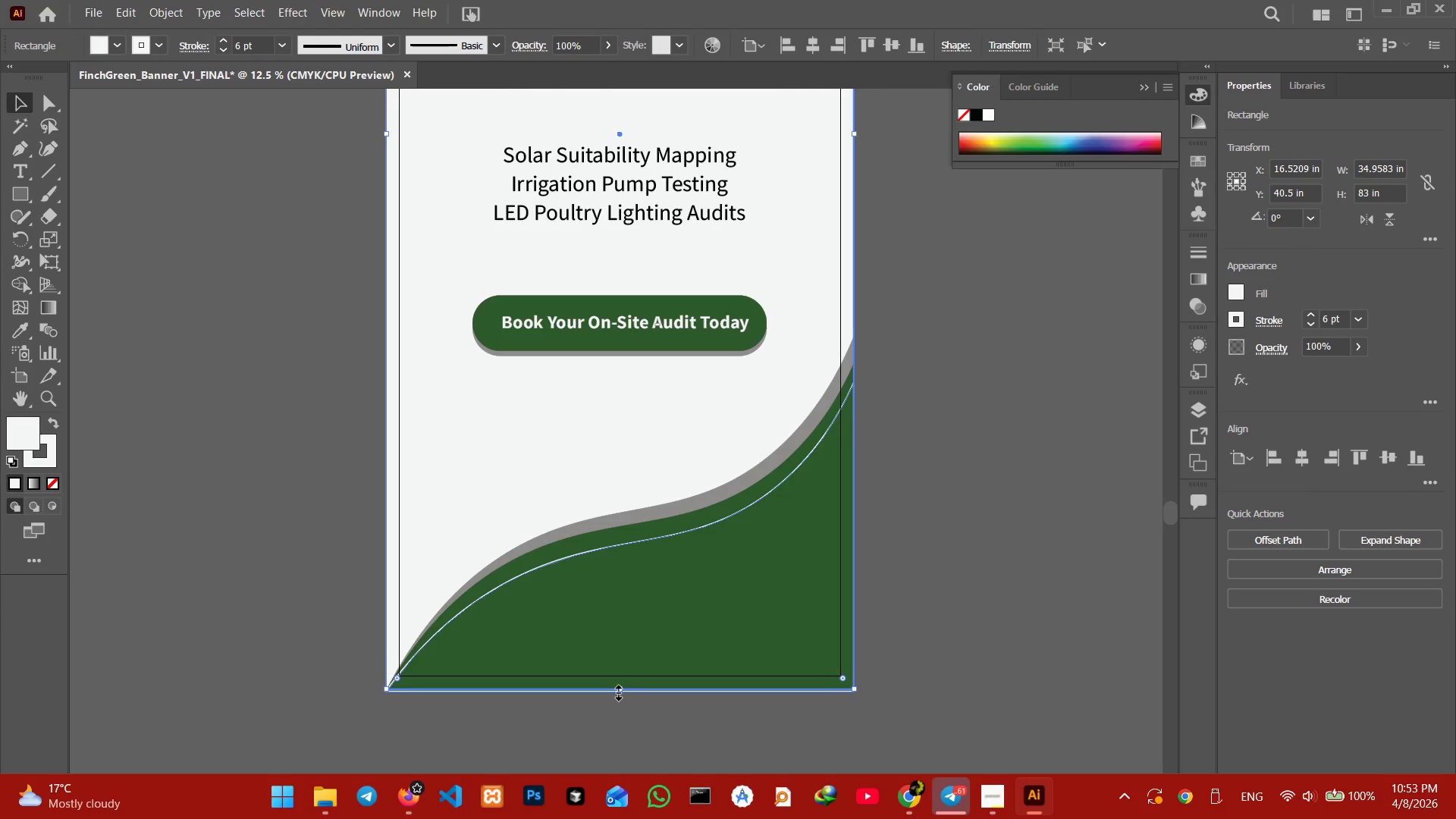 
left_click_drag(start_coordinate=[617, 691], to_coordinate=[617, 679])
 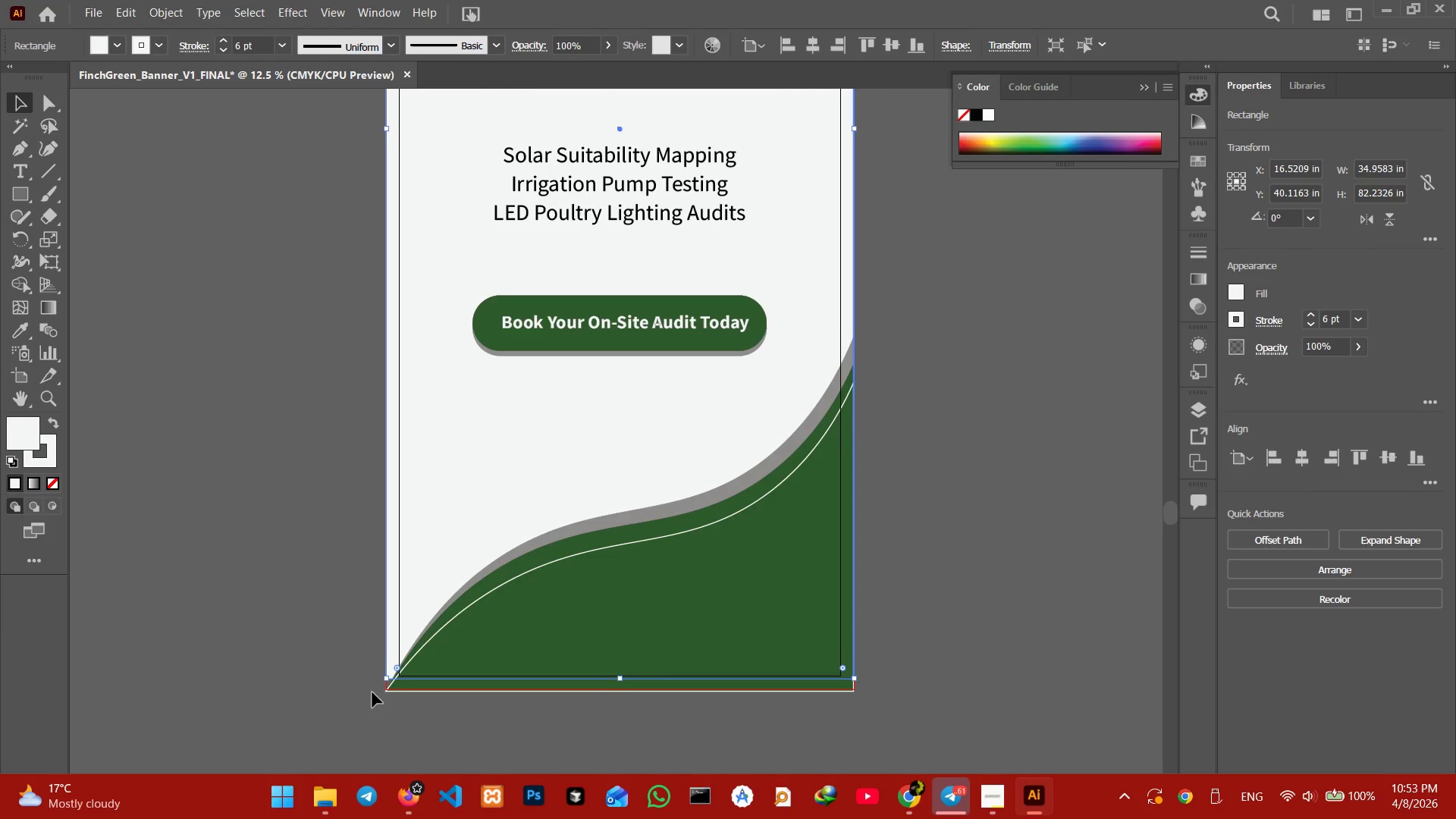 
left_click([419, 692])
 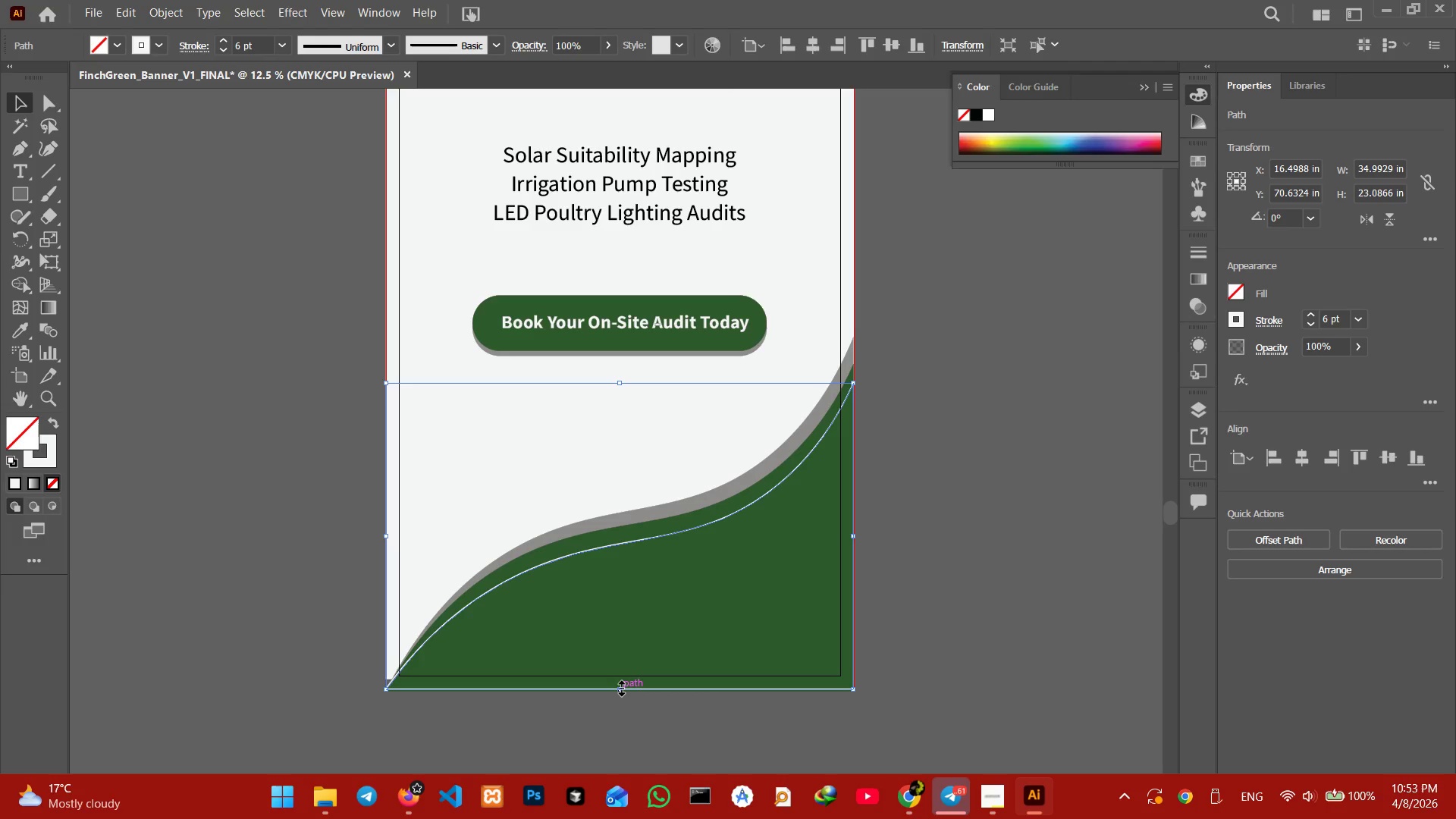 
wait(9.09)
 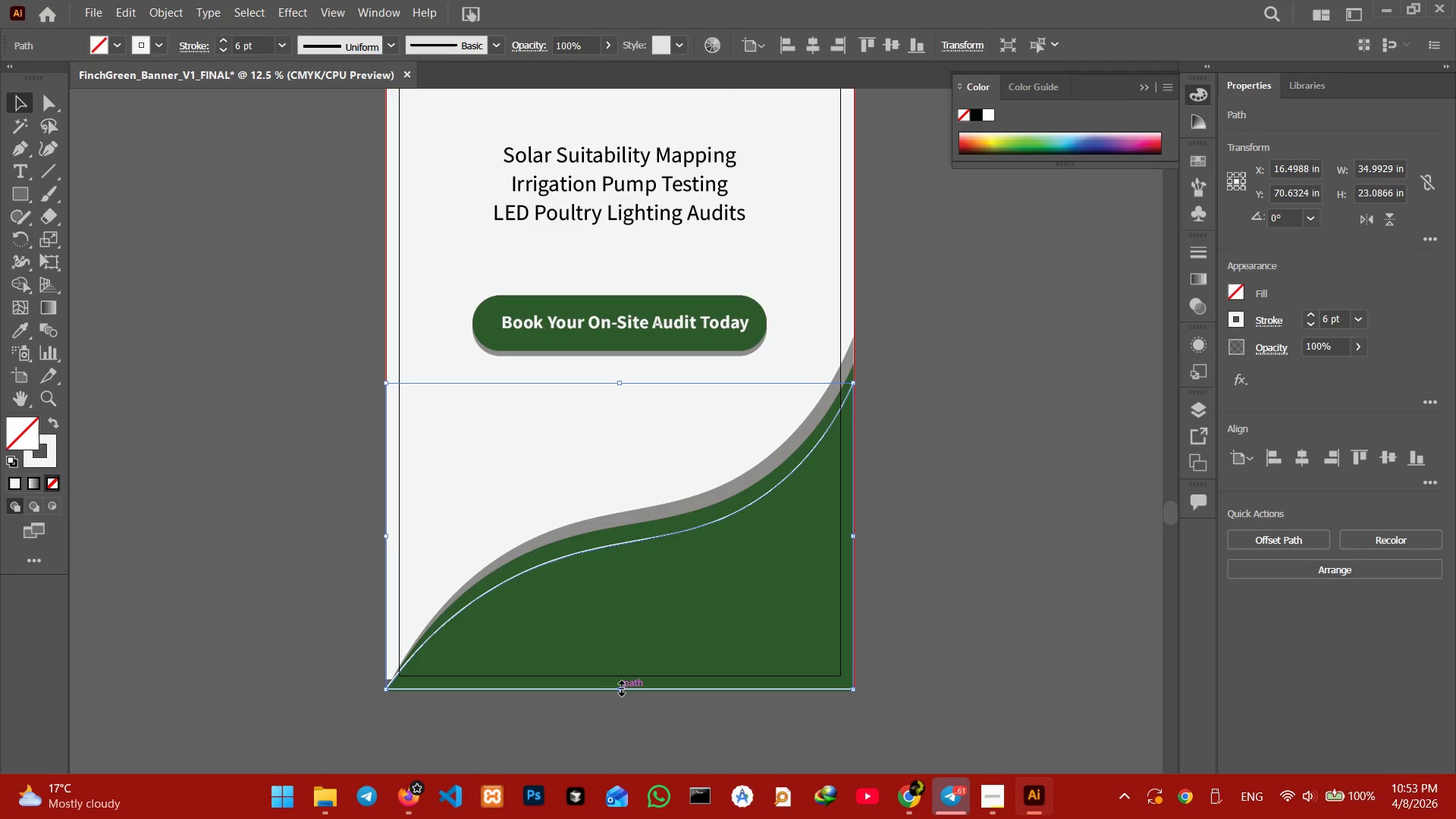 
left_click([648, 632])
 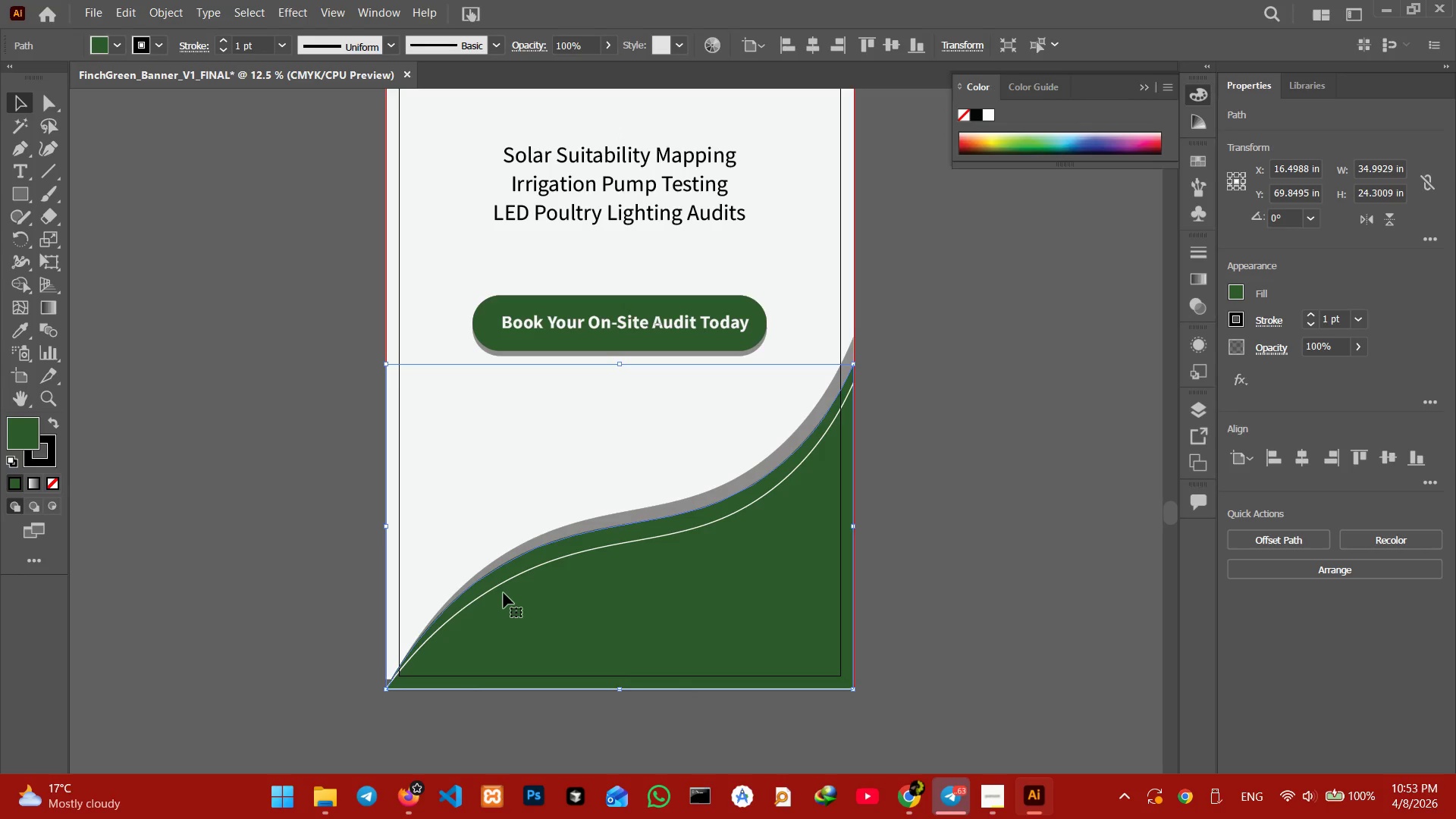 
left_click([452, 465])
 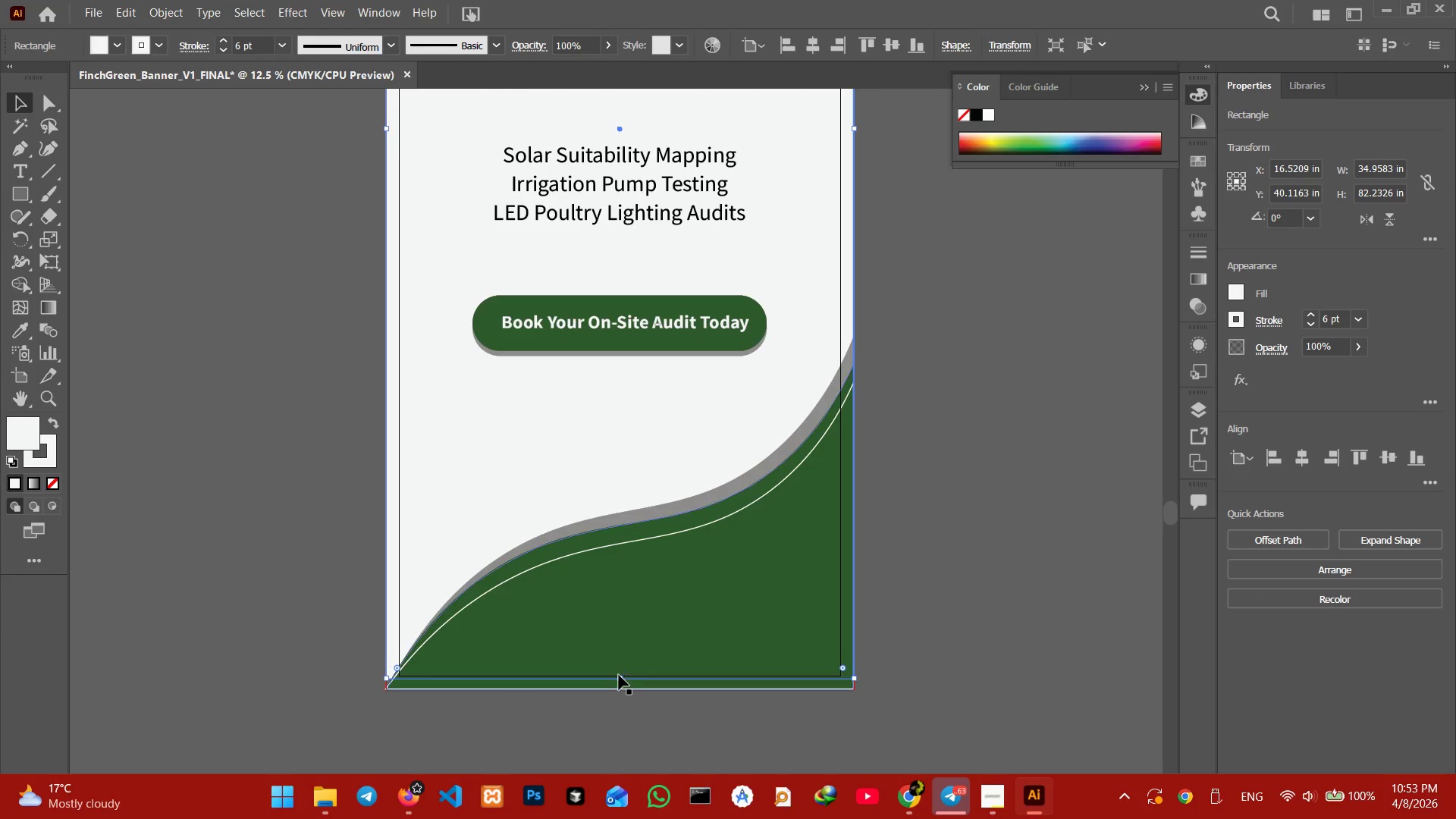 
left_click_drag(start_coordinate=[619, 682], to_coordinate=[619, 690])
 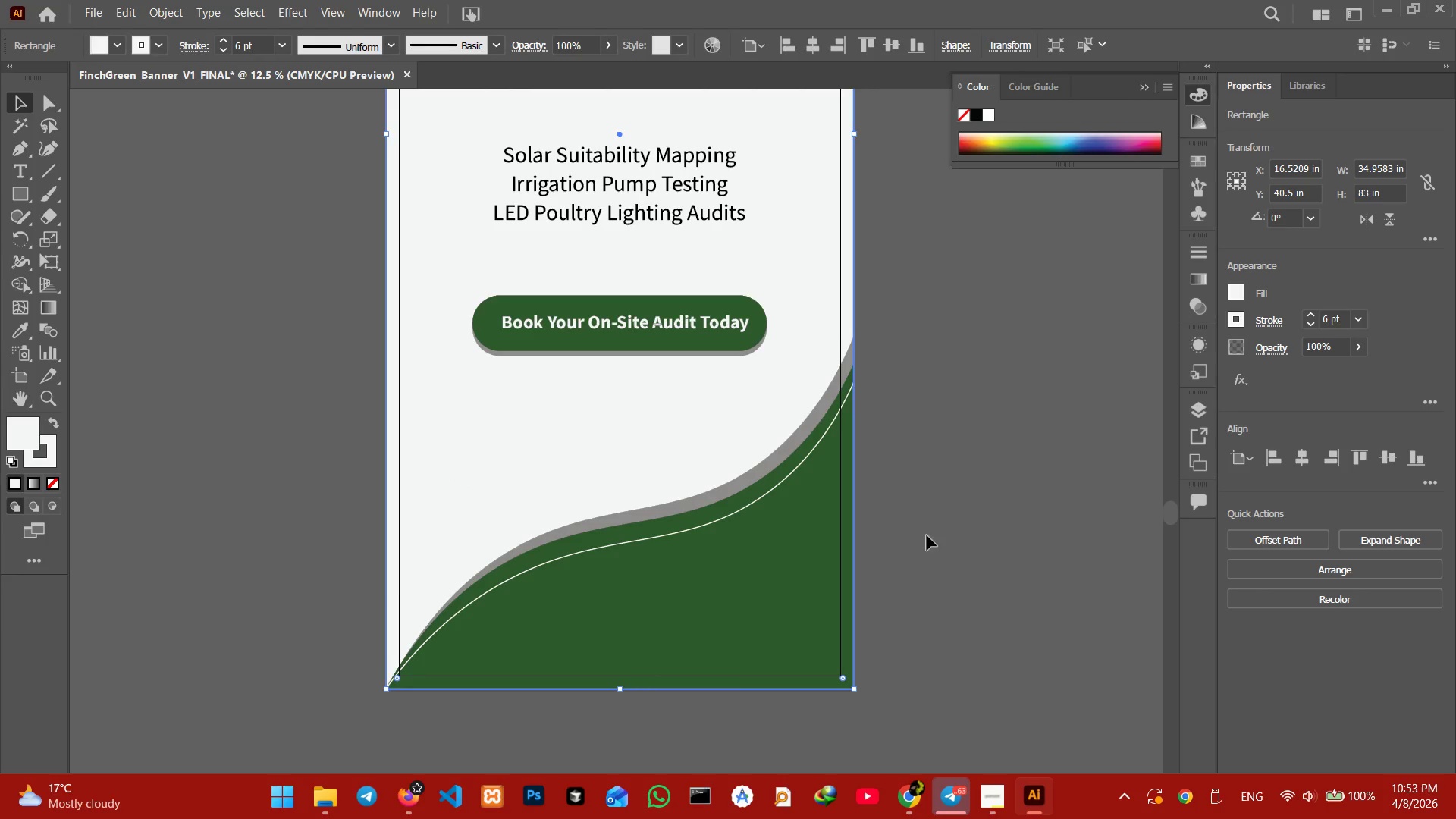 
left_click([927, 535])
 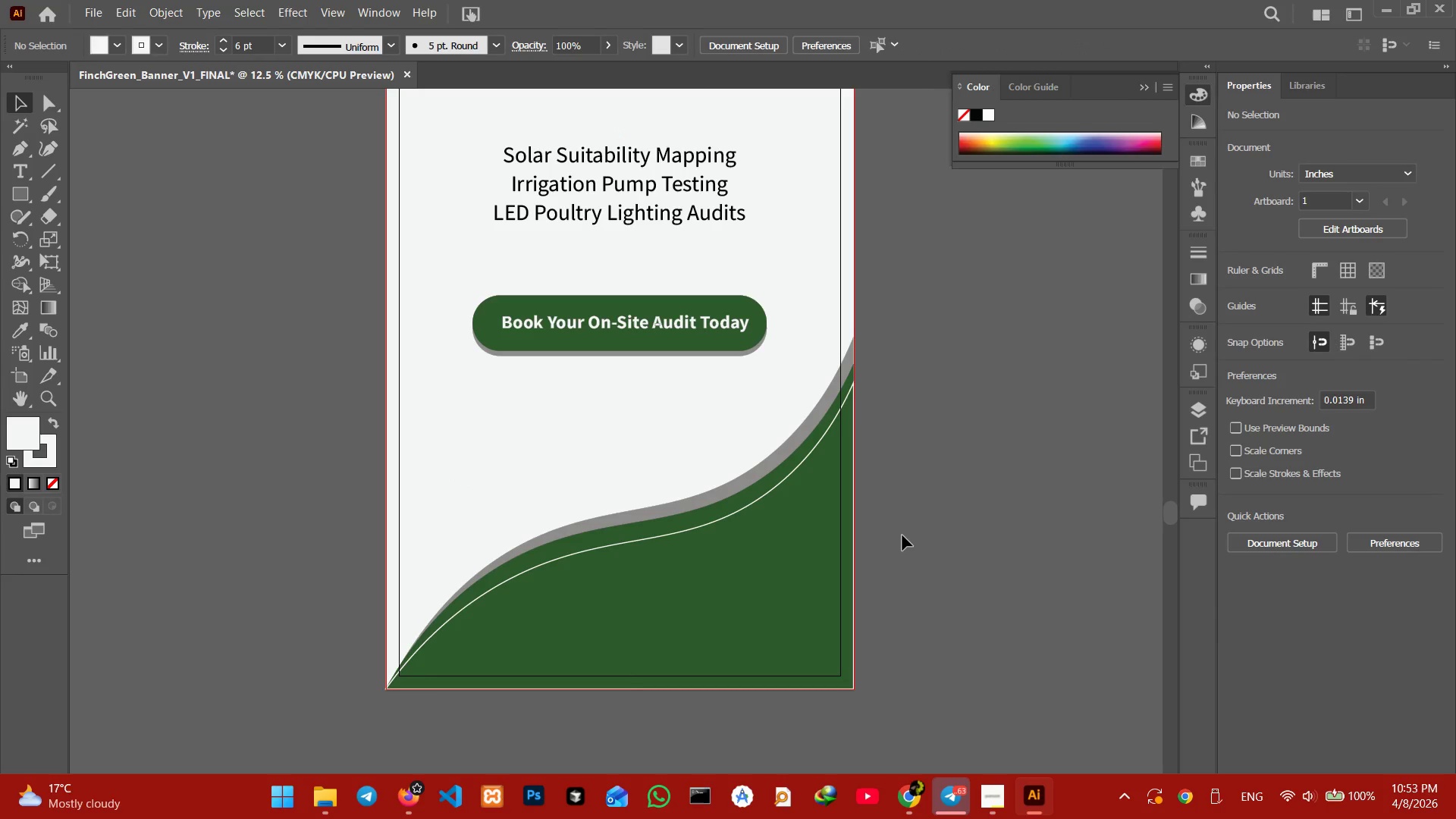 
scroll: coordinate [897, 535], scroll_direction: up, amount: 36.0
 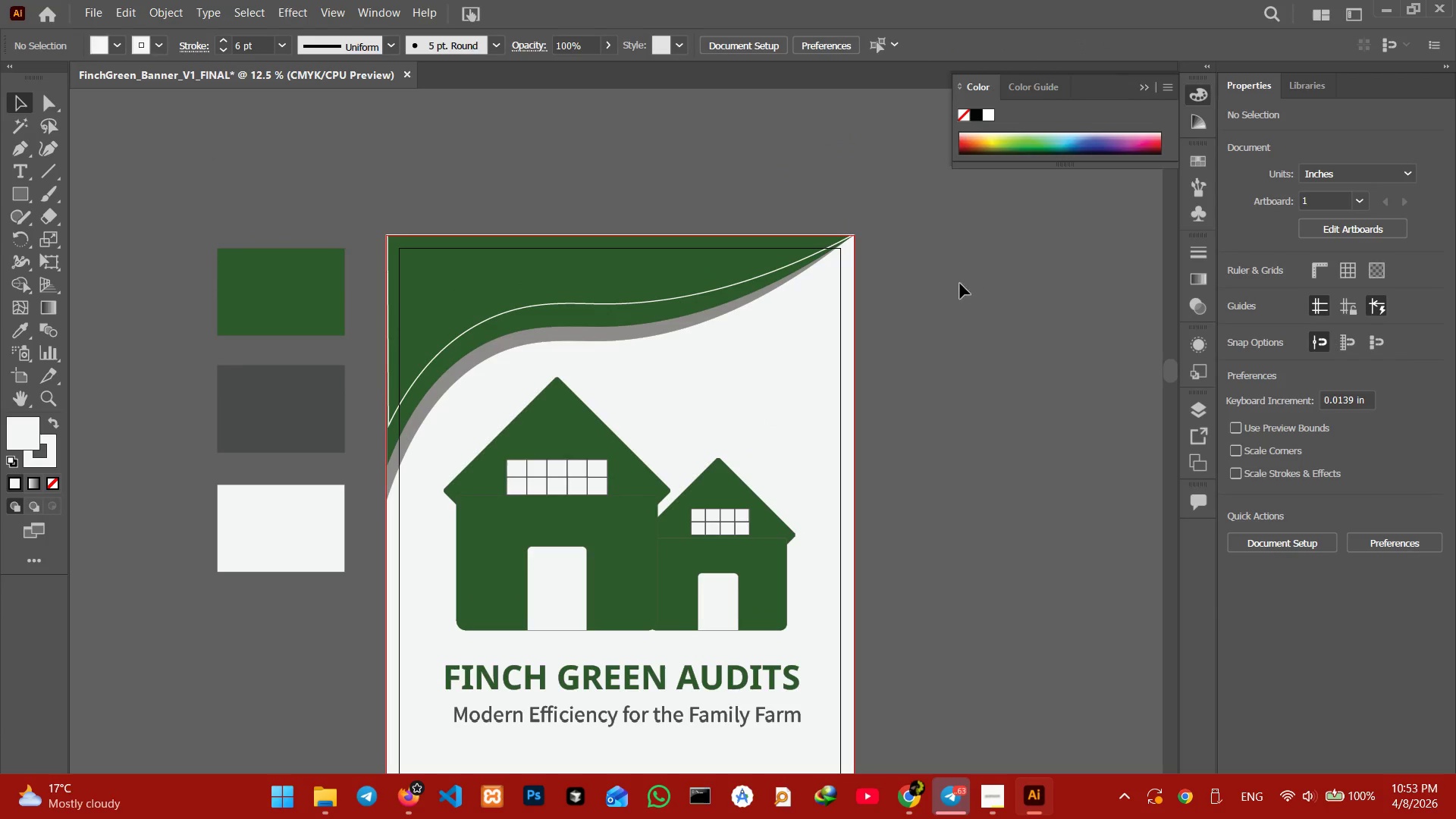 
scroll: coordinate [938, 299], scroll_direction: down, amount: 12.0
 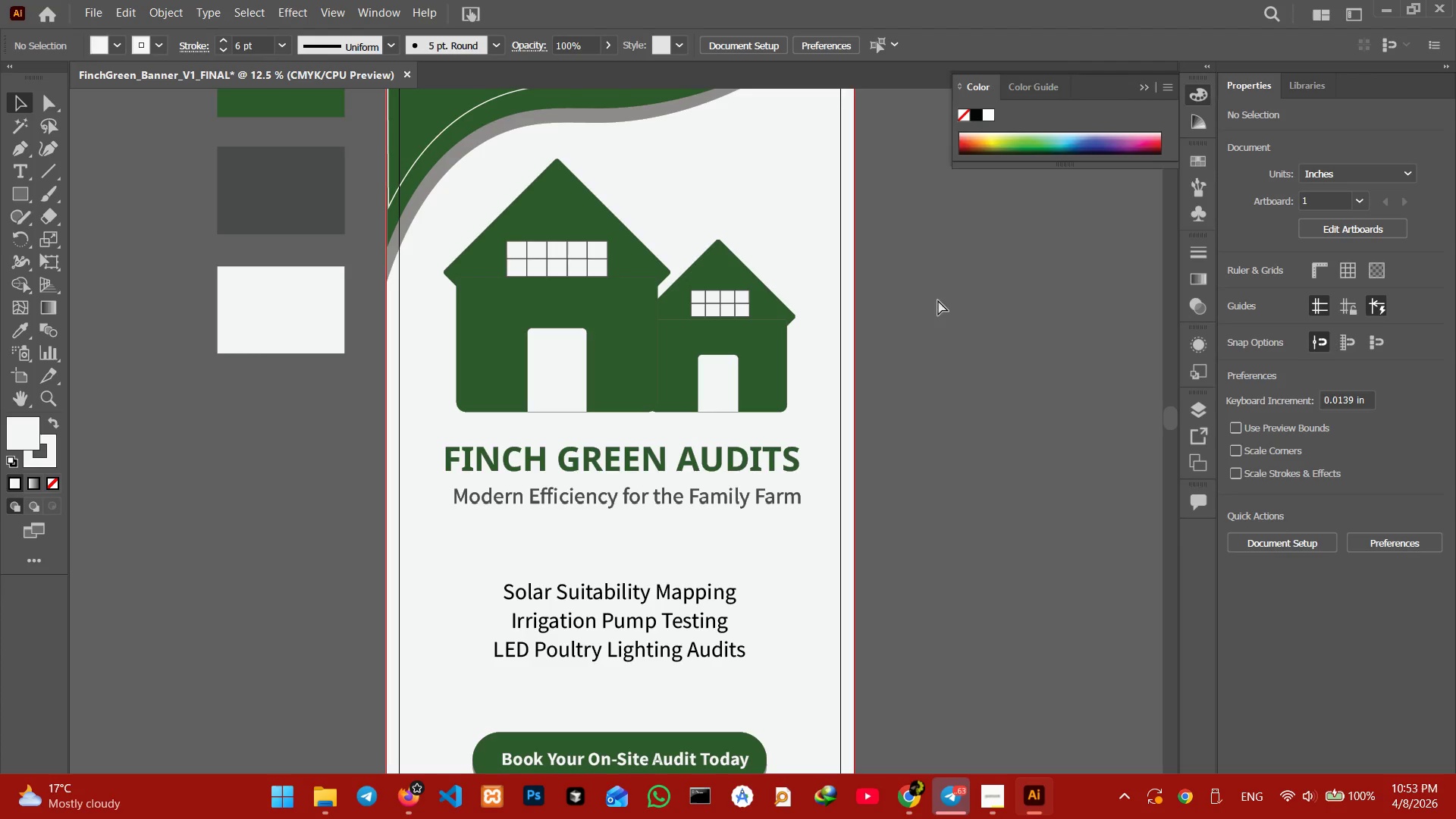 
key(Control+Minus)
 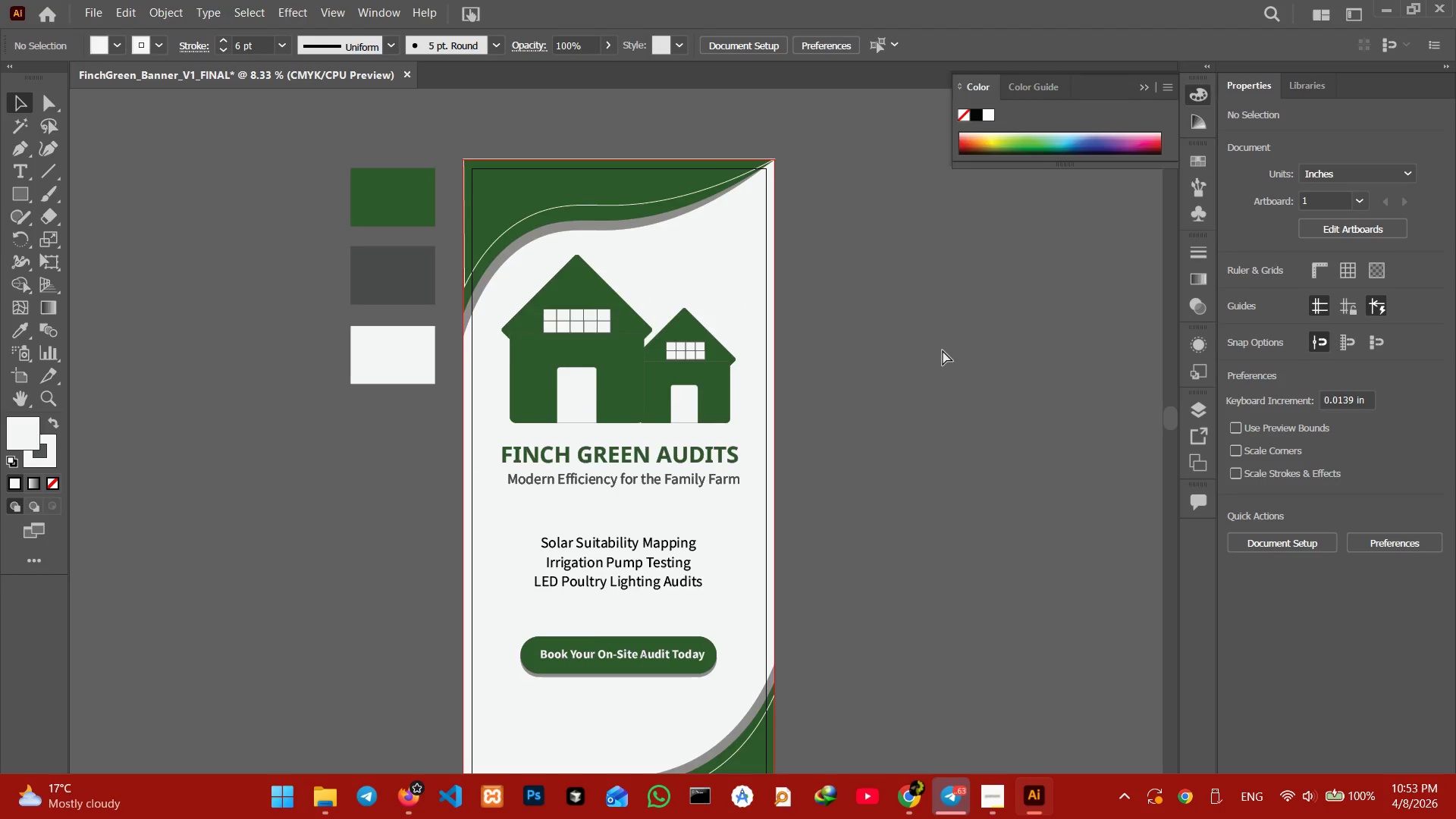 
key(Control+Minus)
 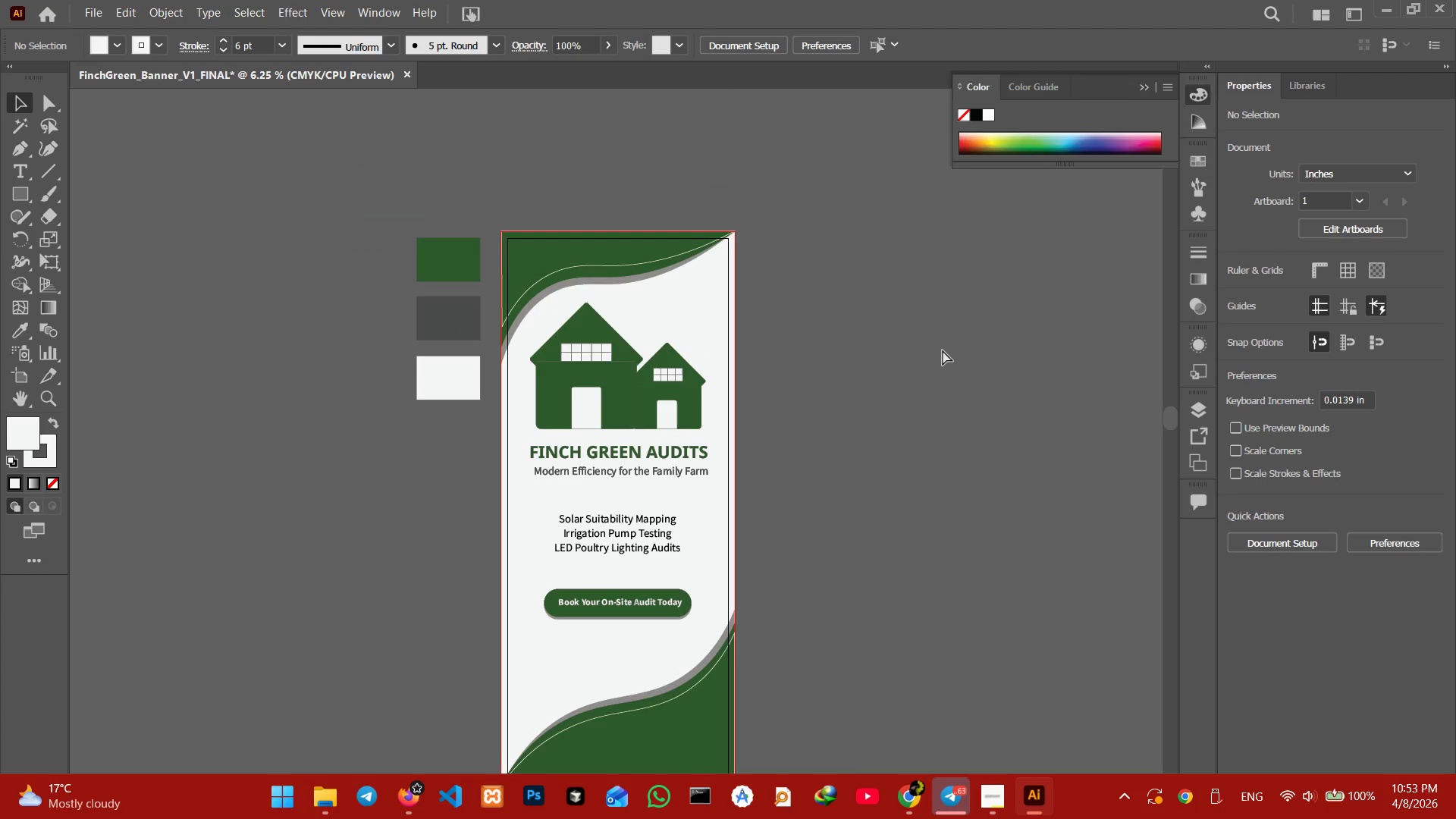 
key(Control+Equal)
 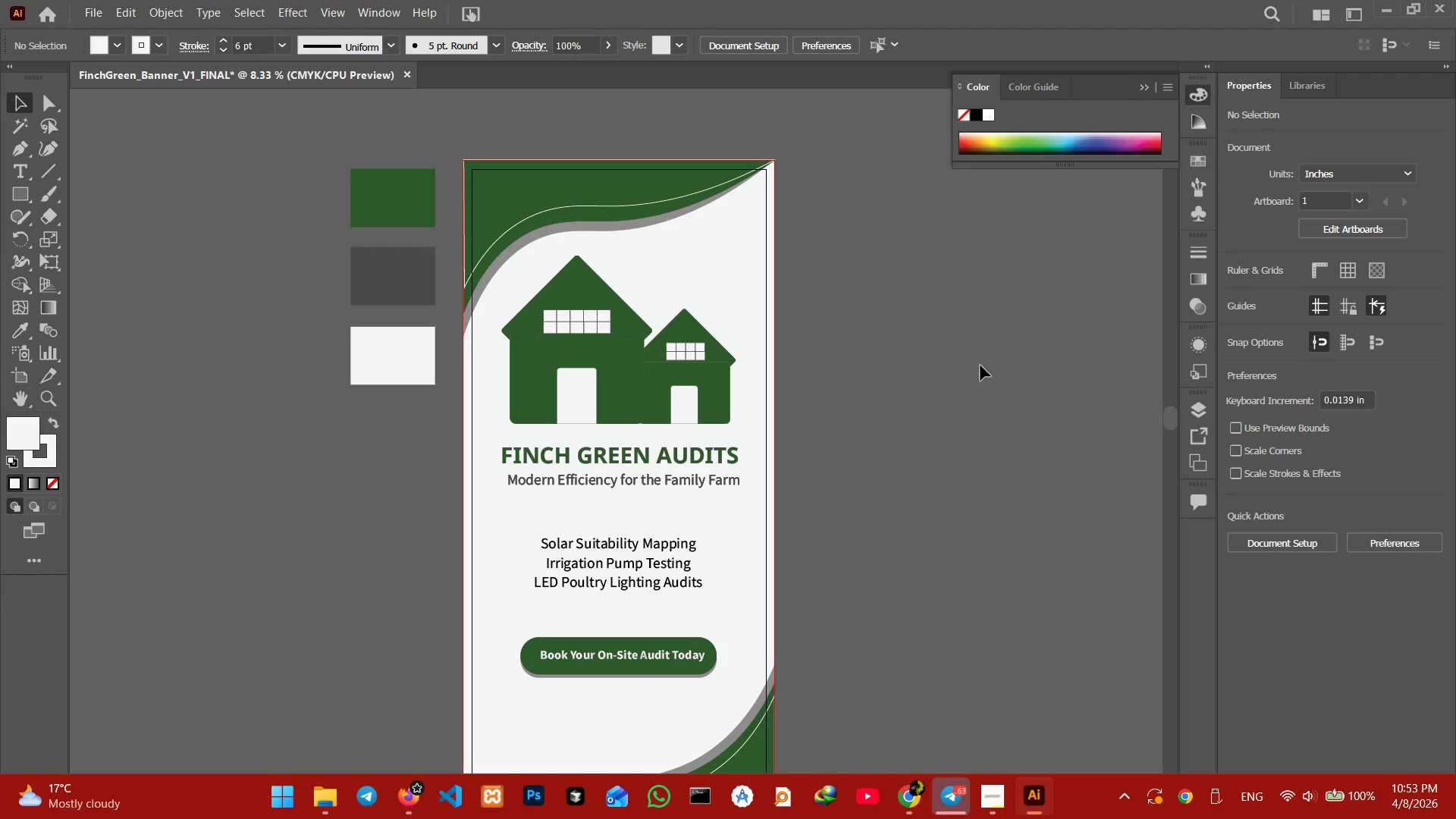 
scroll: coordinate [963, 365], scroll_direction: down, amount: 12.0
 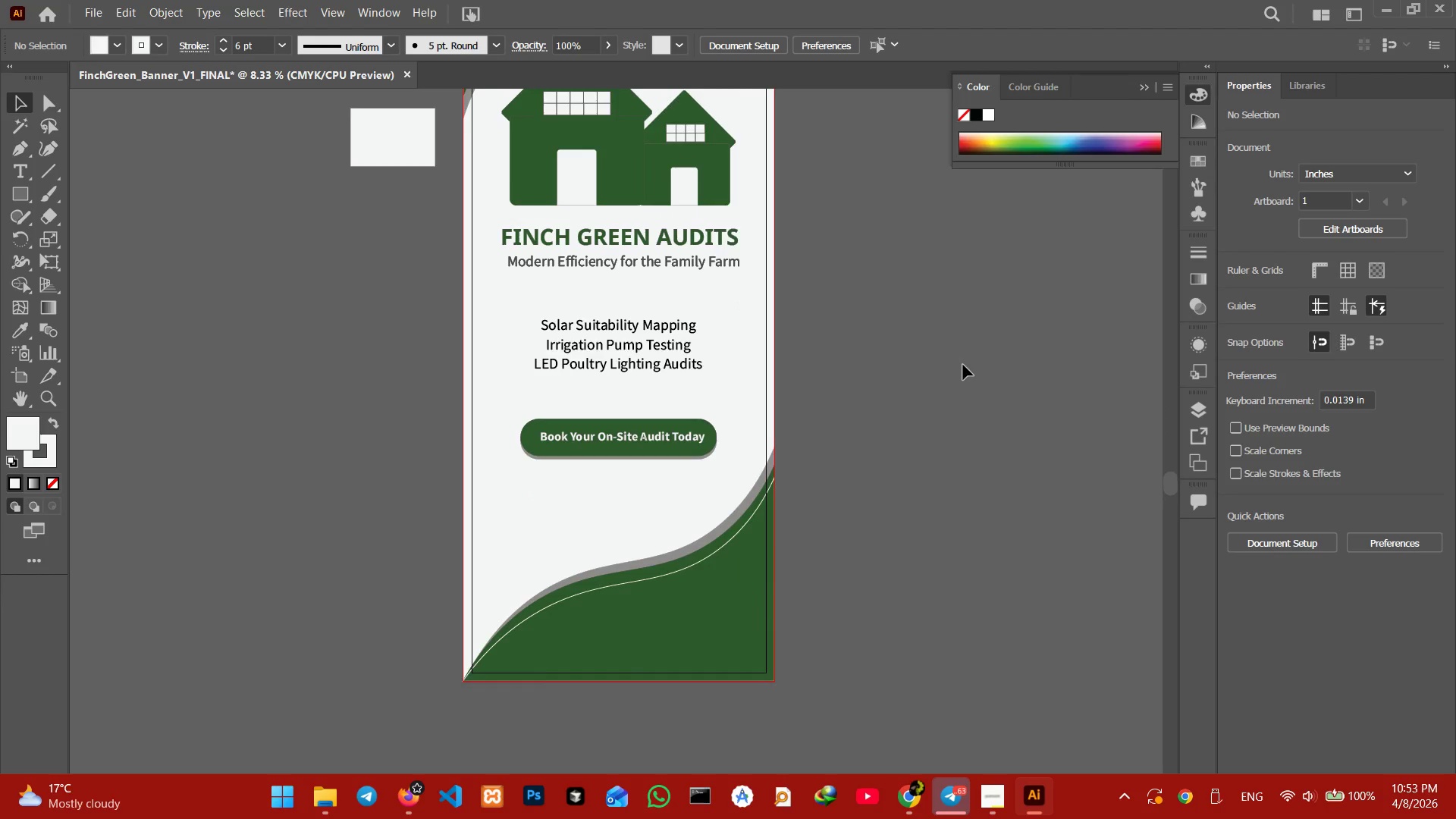 
scroll: coordinate [963, 365], scroll_direction: up, amount: 1.0
 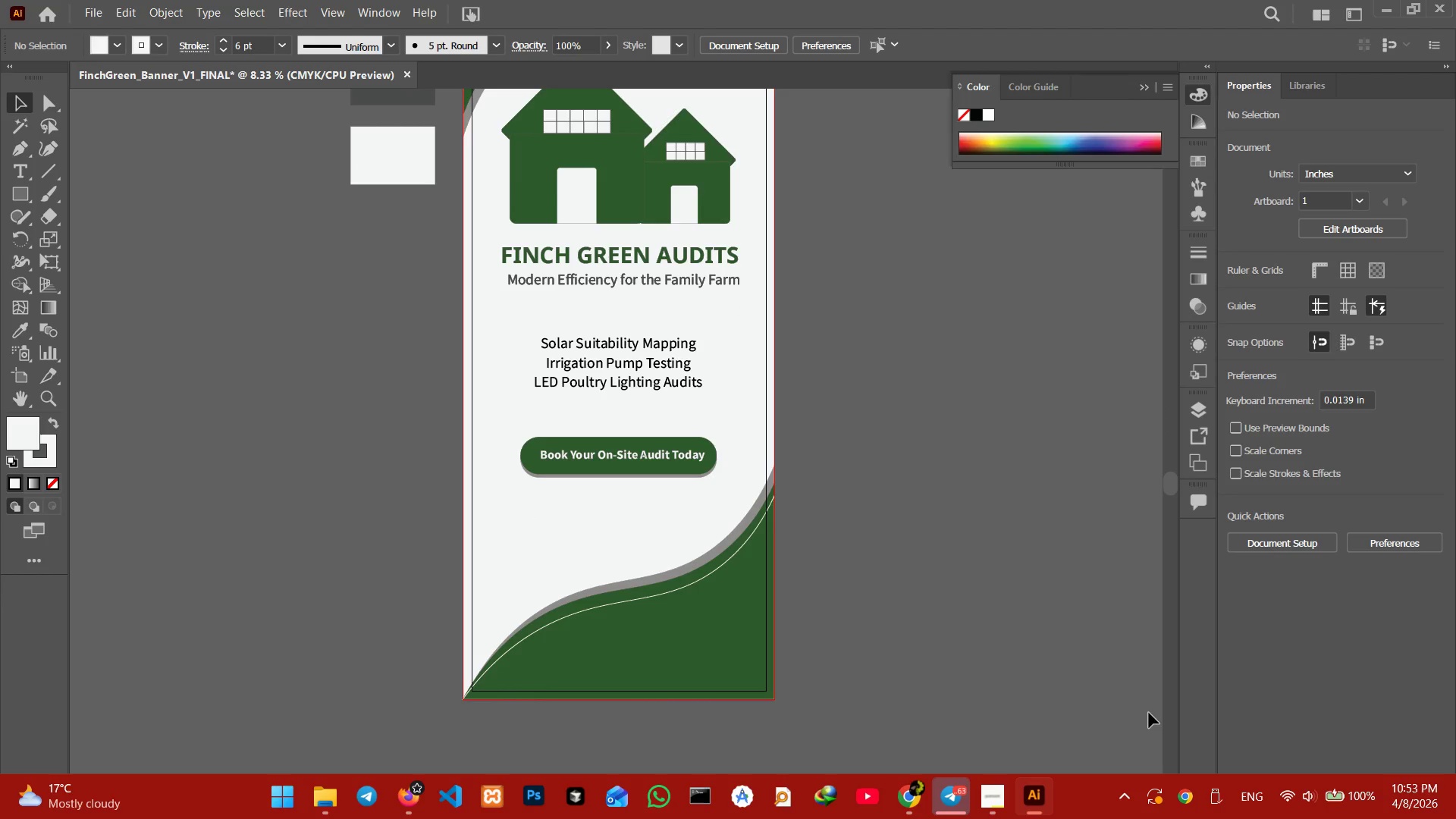 
left_click([999, 808])